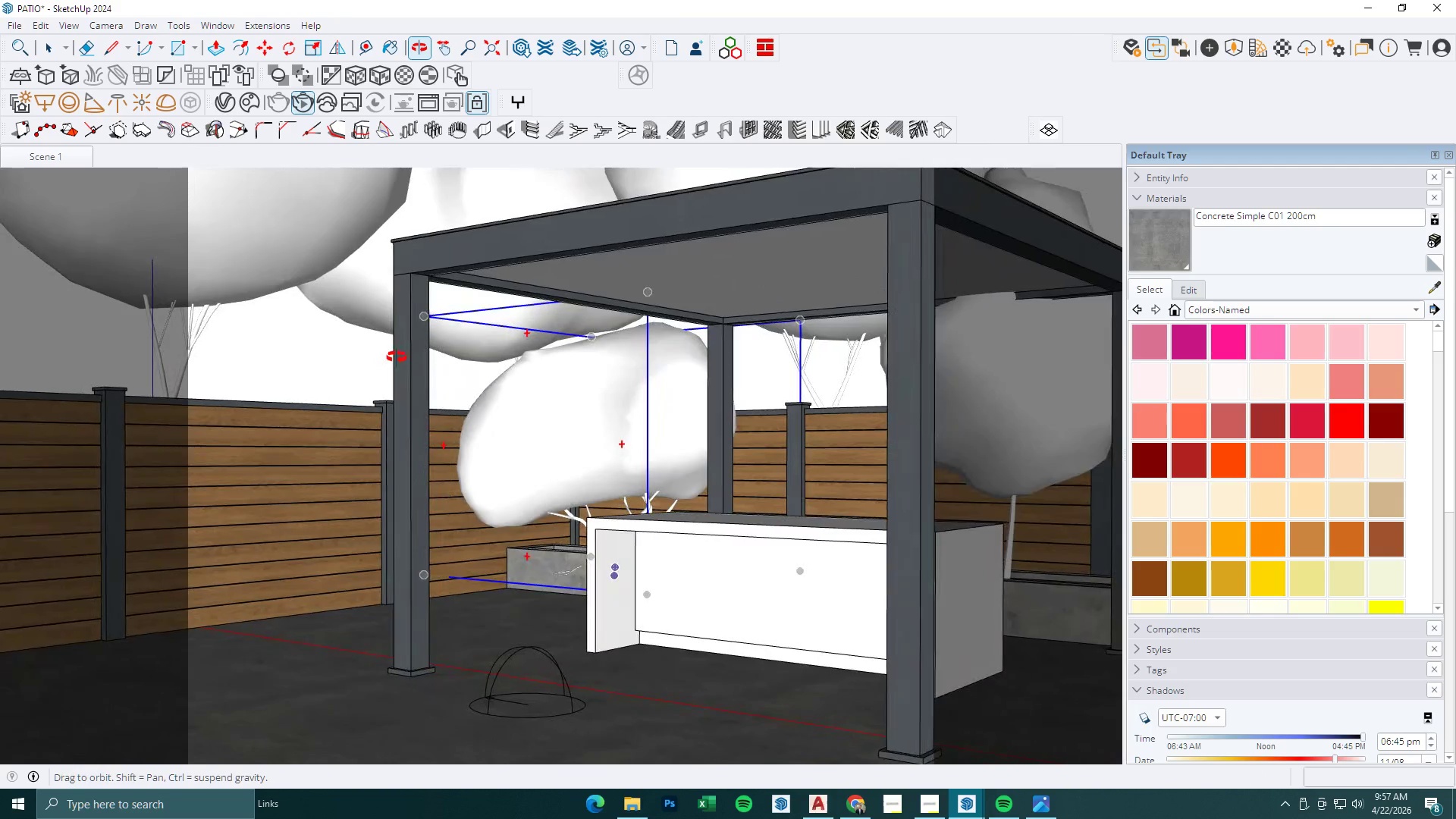 
key(Space)
 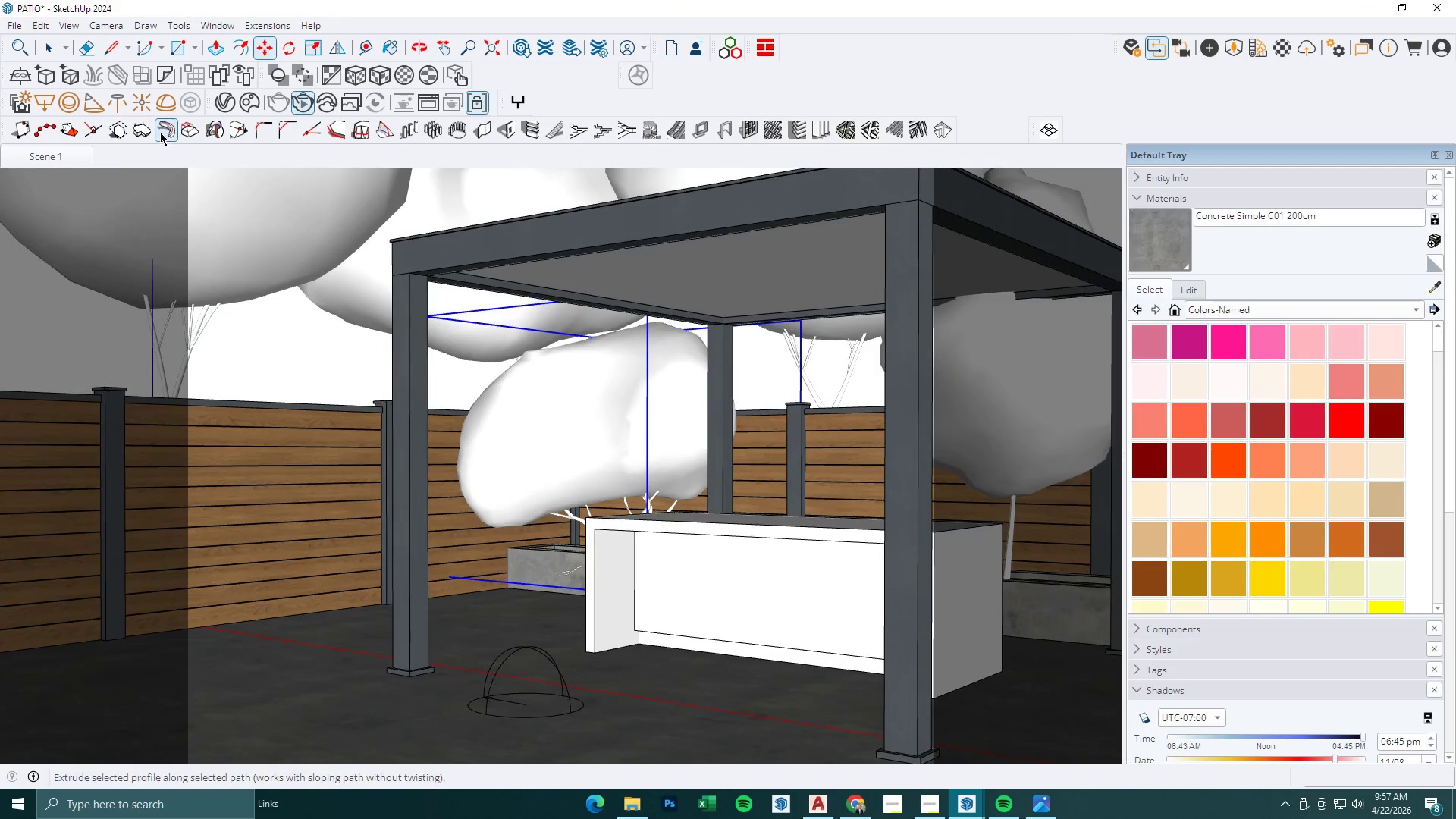 
key(Escape)
 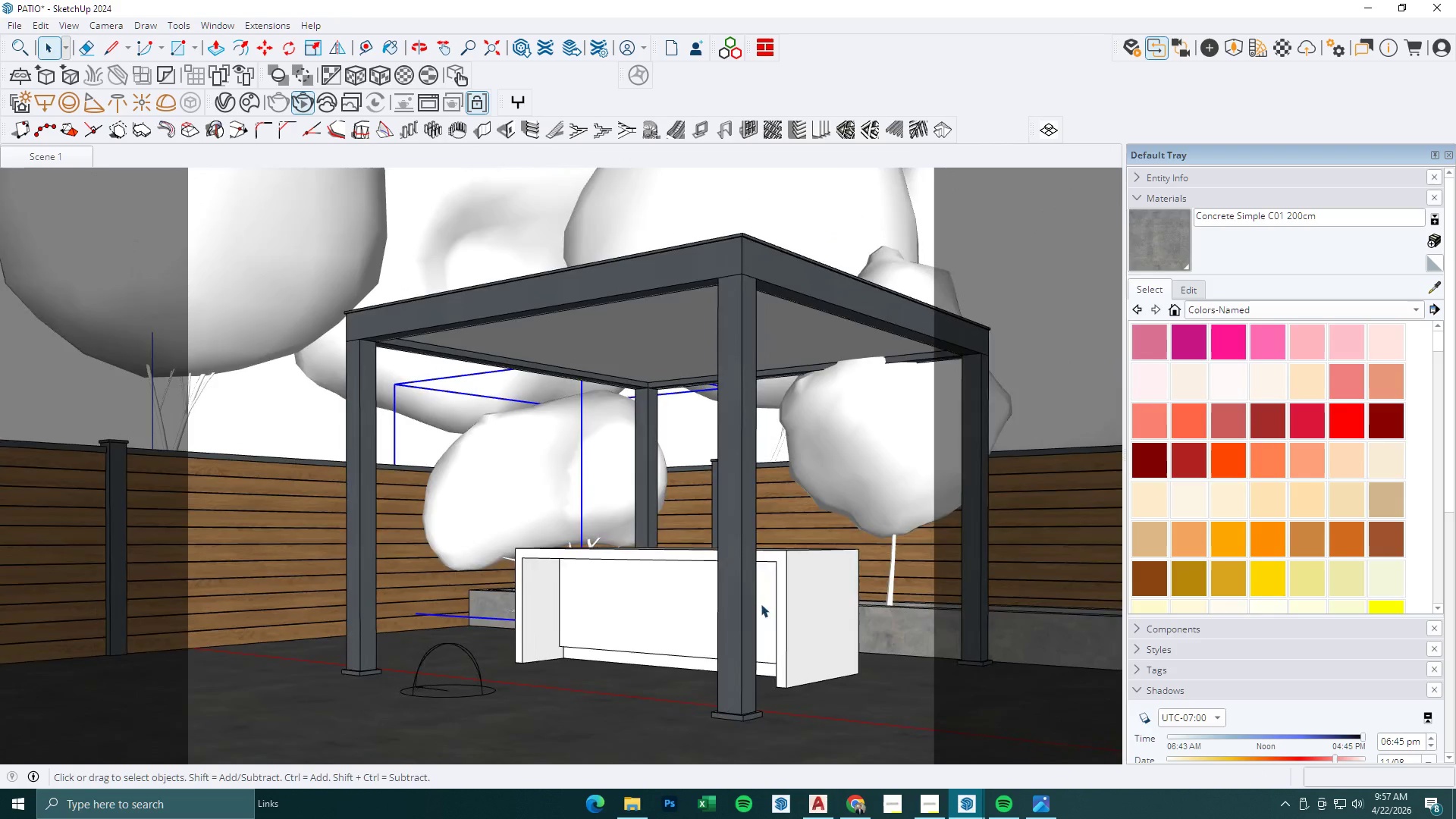 
left_click([962, 801])
 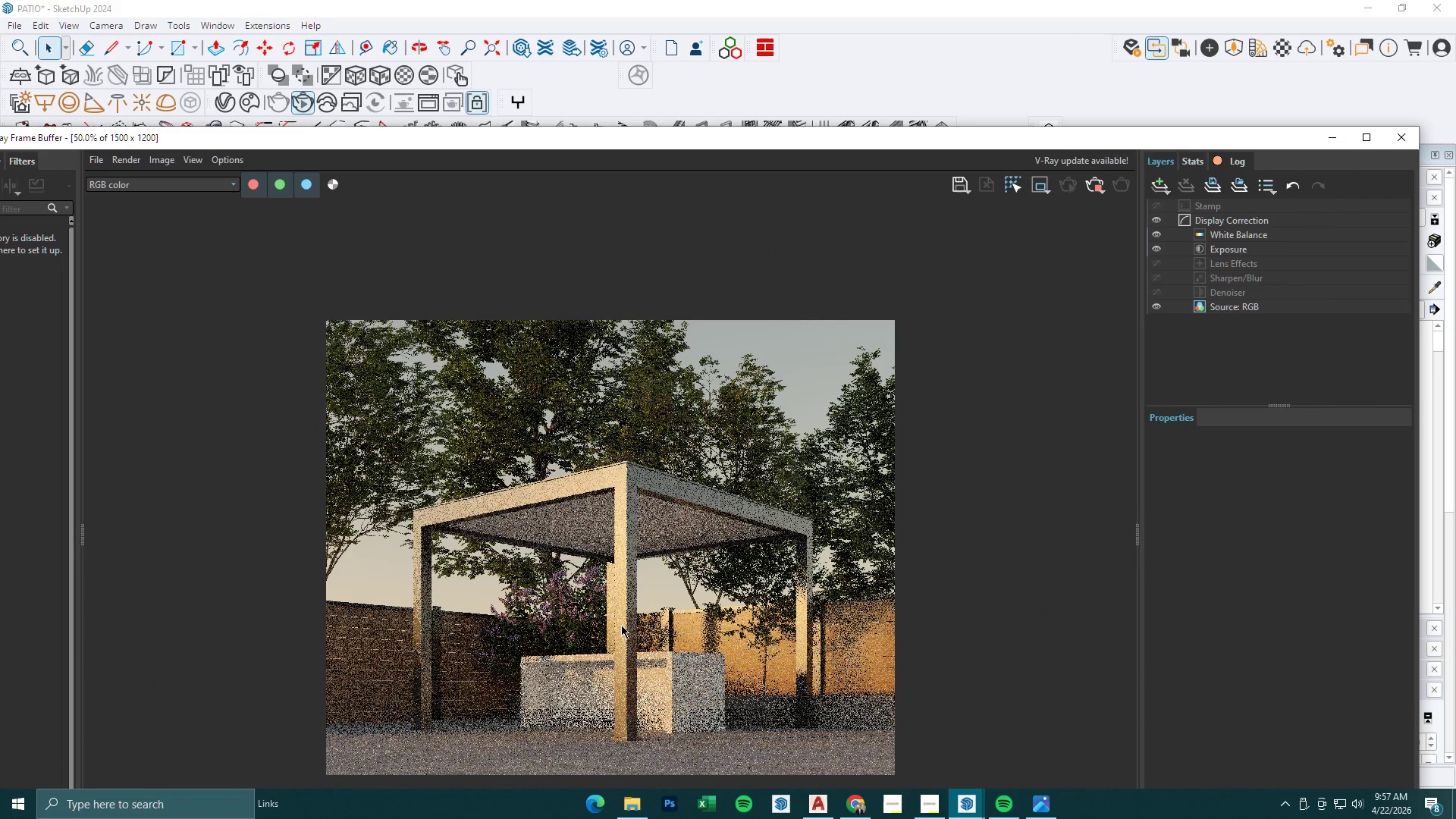 
scroll: coordinate [642, 634], scroll_direction: up, amount: 1.0
 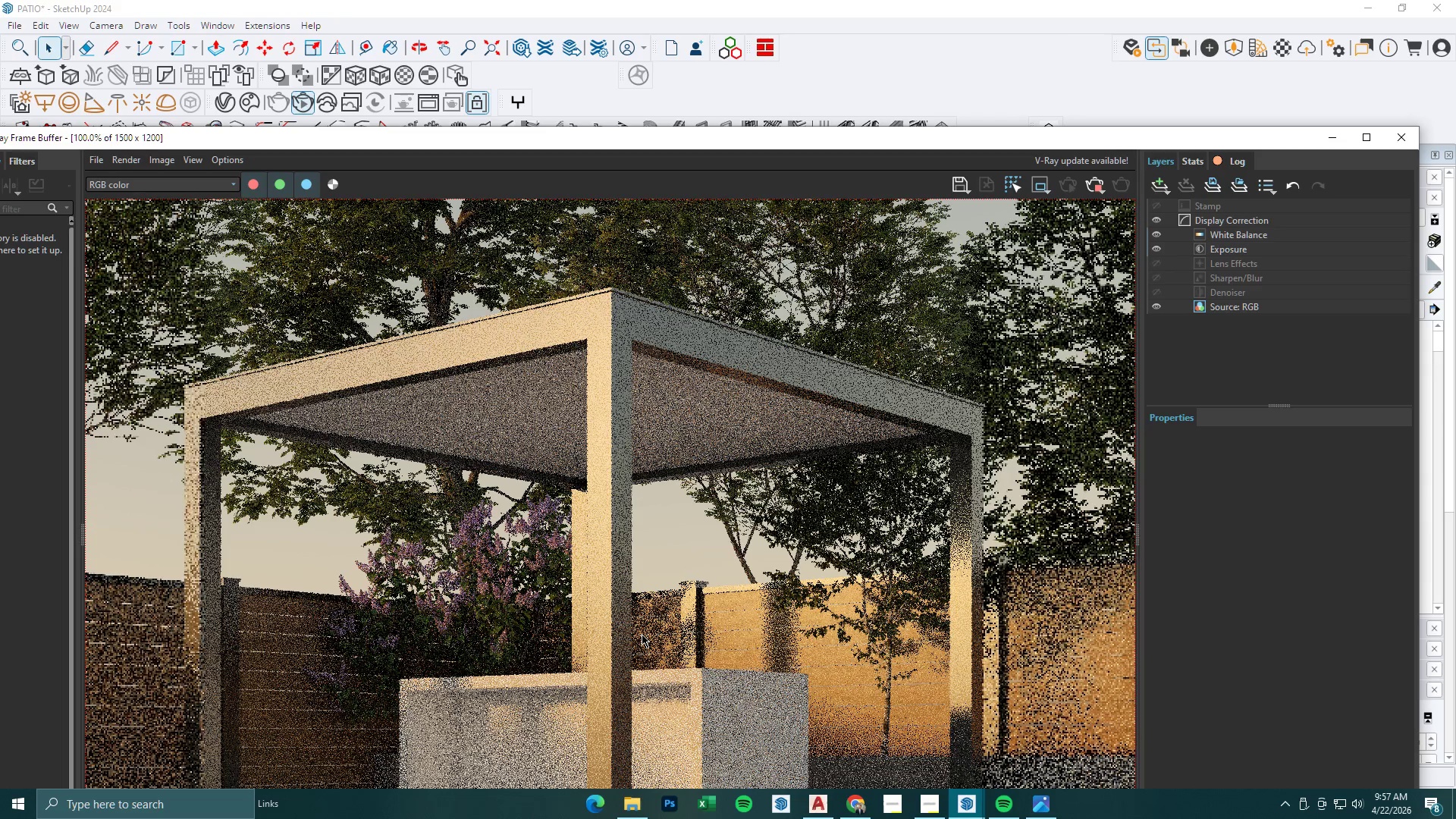 
scroll: coordinate [642, 634], scroll_direction: down, amount: 1.0
 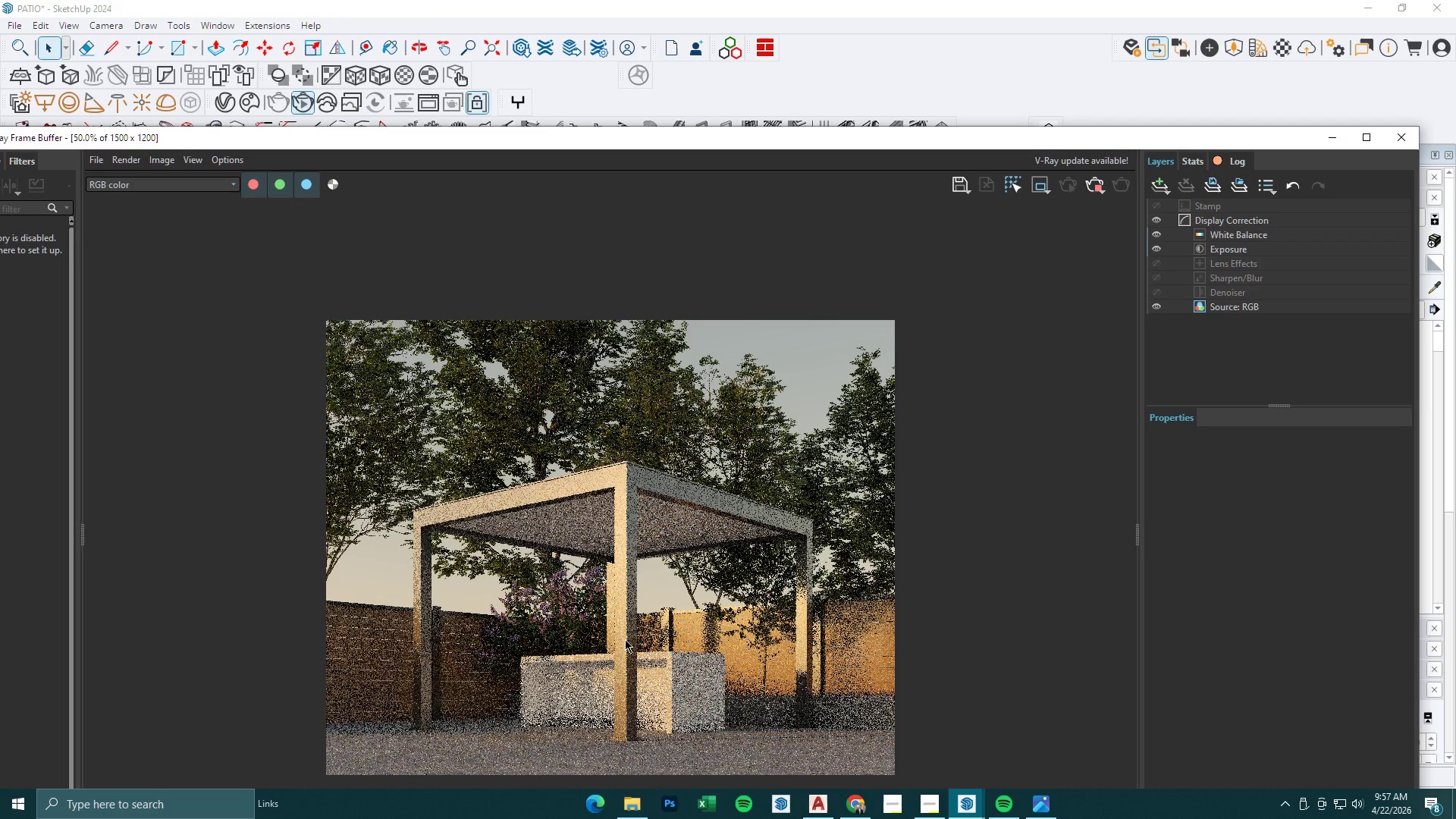 
scroll: coordinate [545, 648], scroll_direction: none, amount: 0.0
 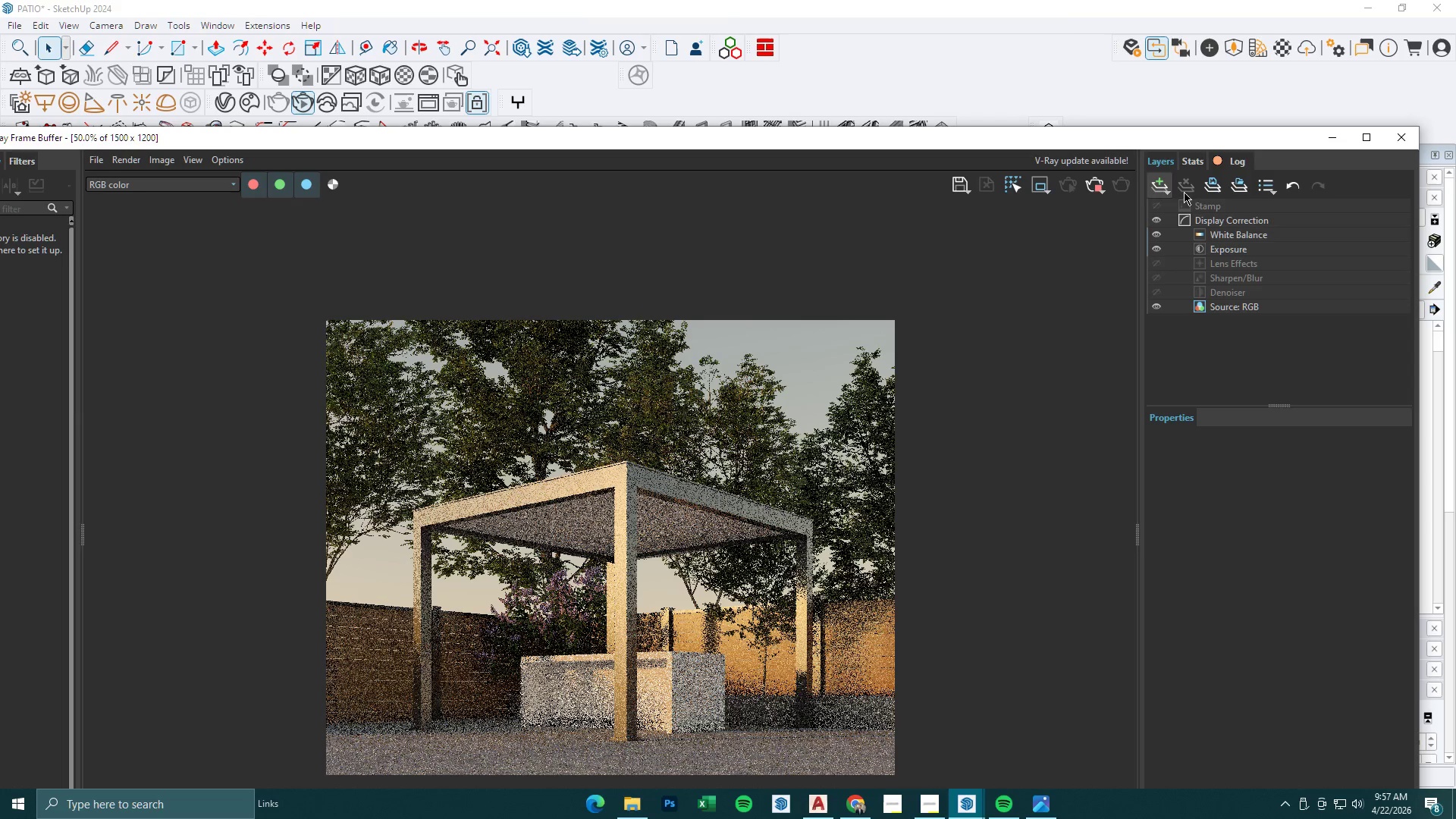 
left_click([1332, 140])
 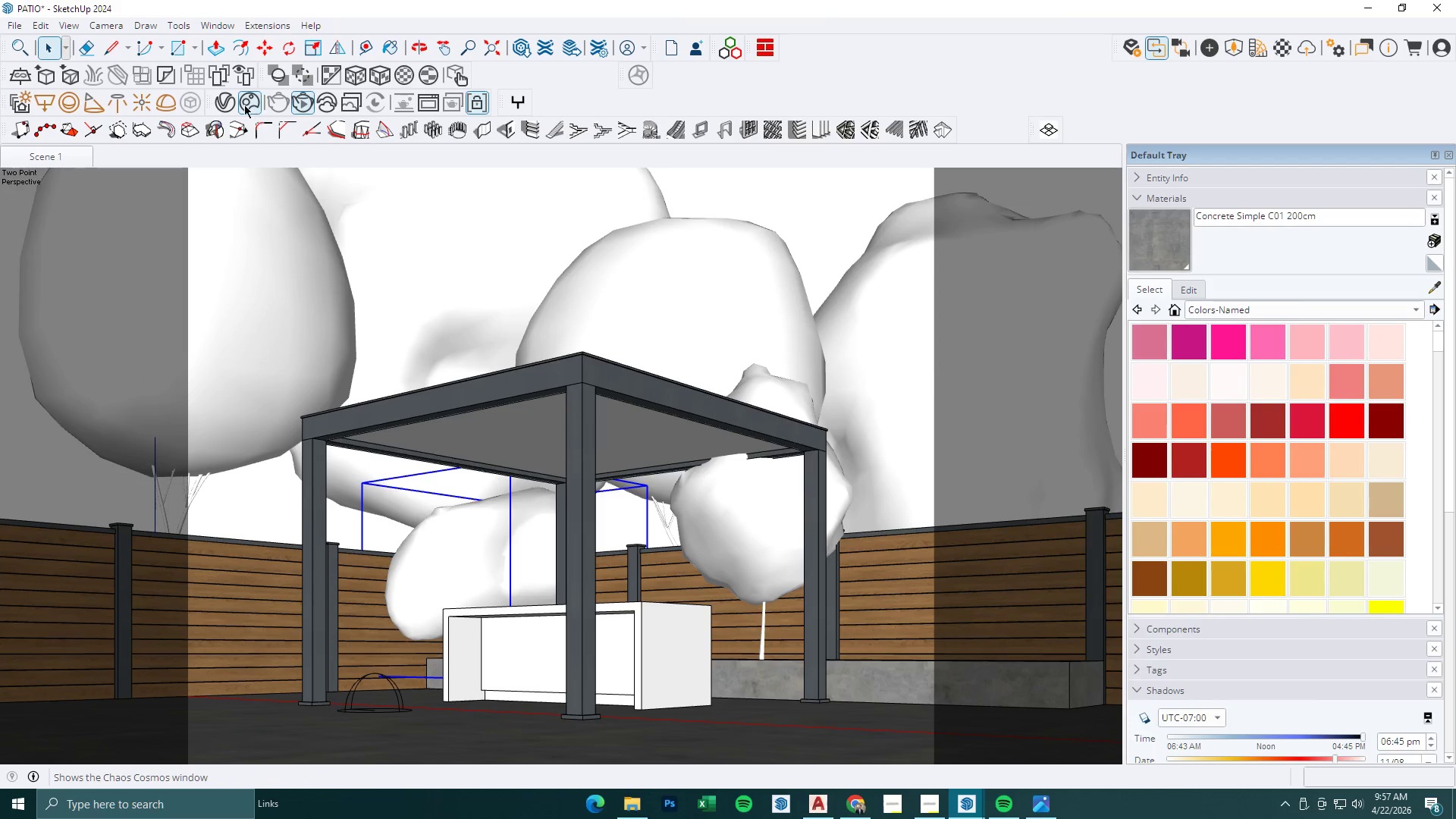 
left_click([241, 104])
 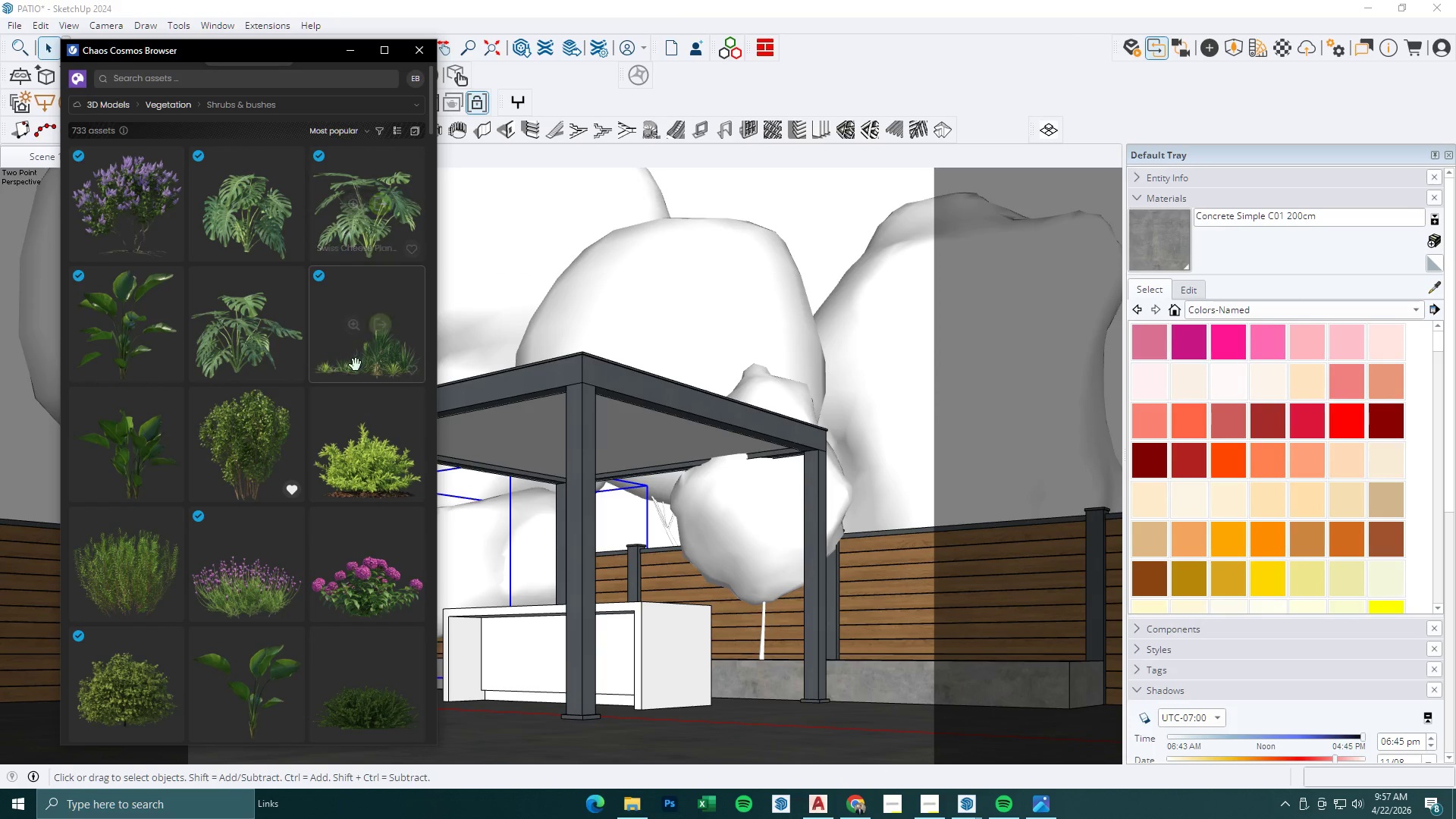 
scroll: coordinate [359, 506], scroll_direction: down, amount: 2.0
 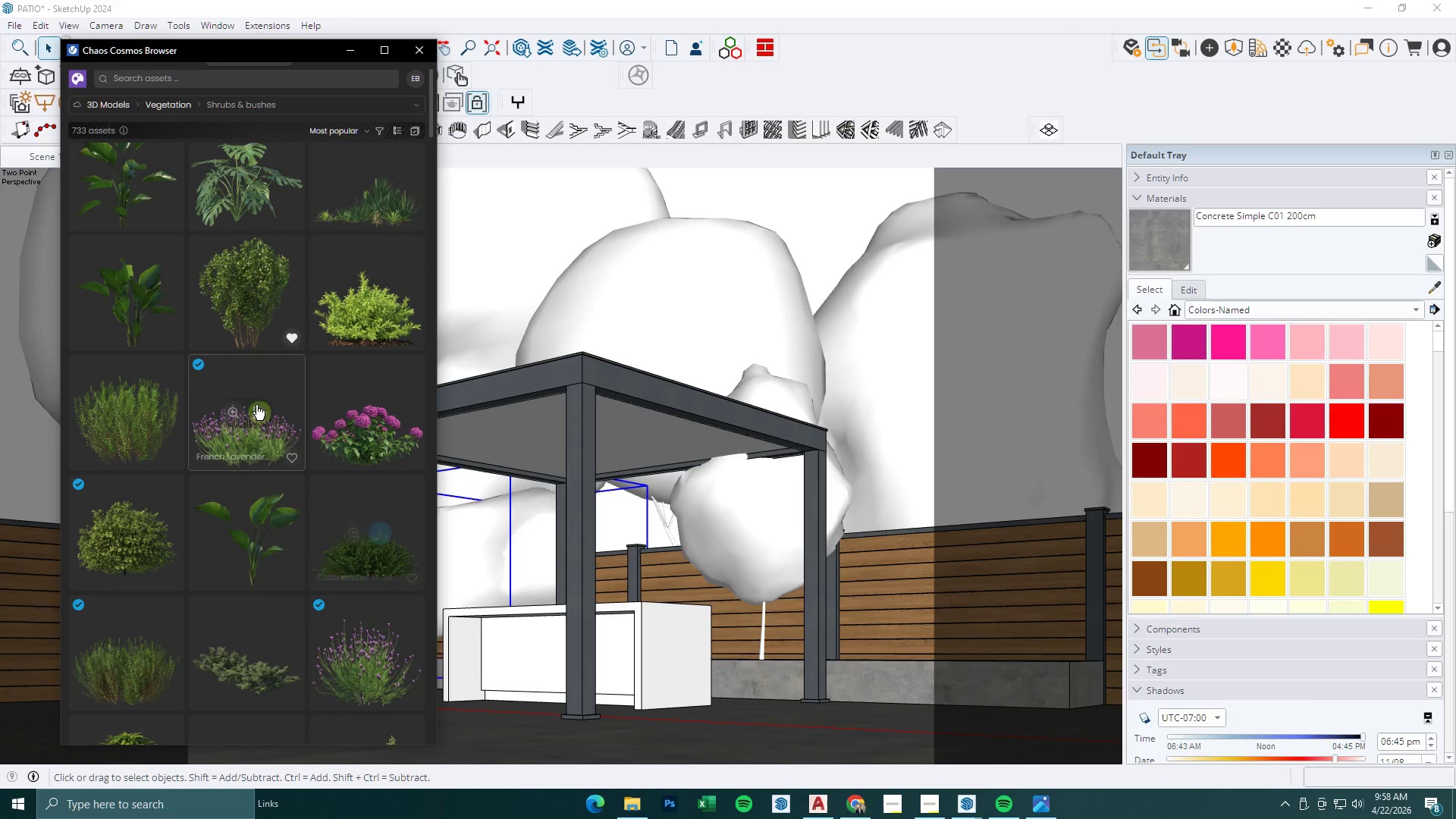 
left_click([259, 409])
 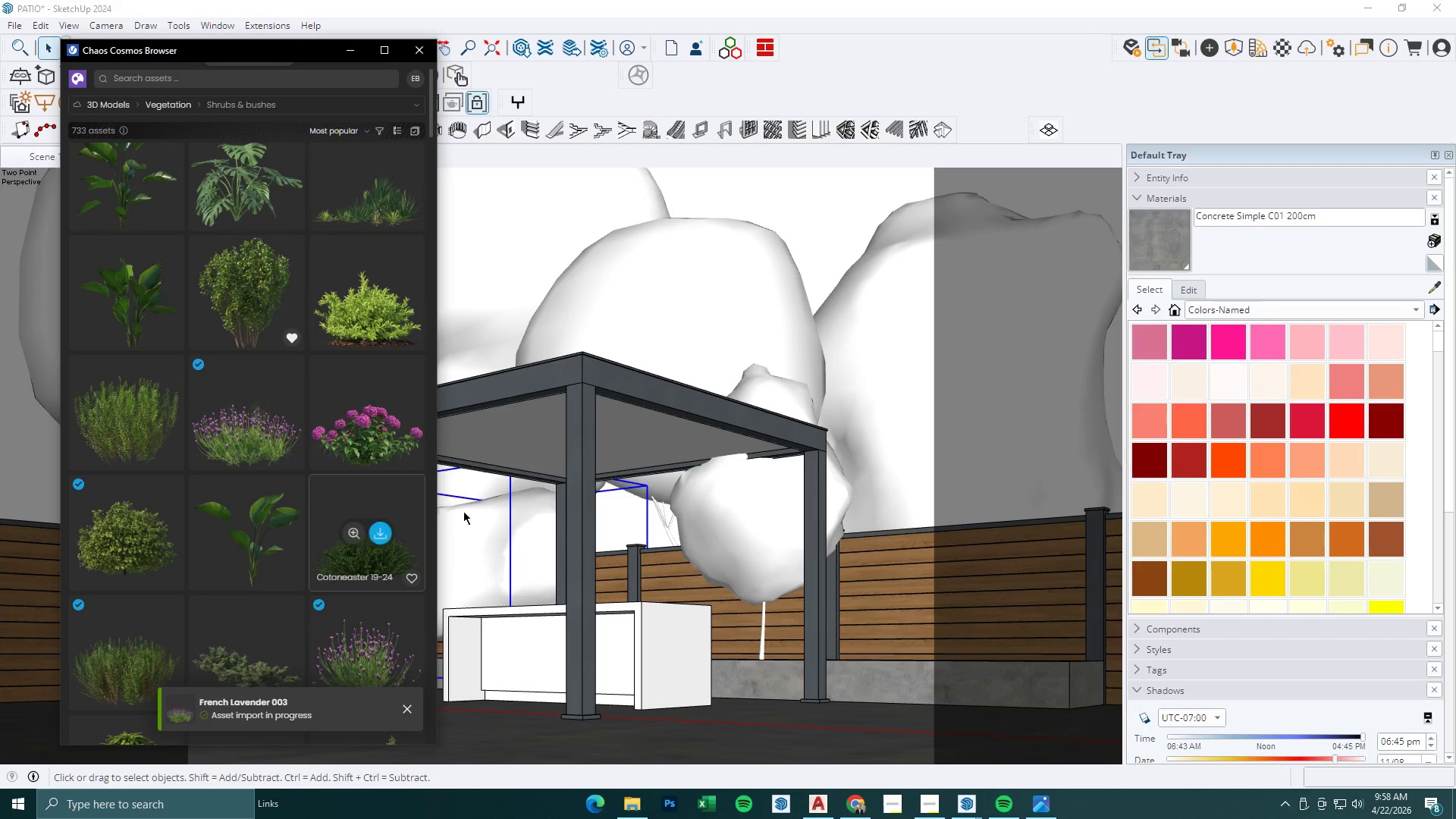 
scroll: coordinate [648, 499], scroll_direction: down, amount: 2.0
 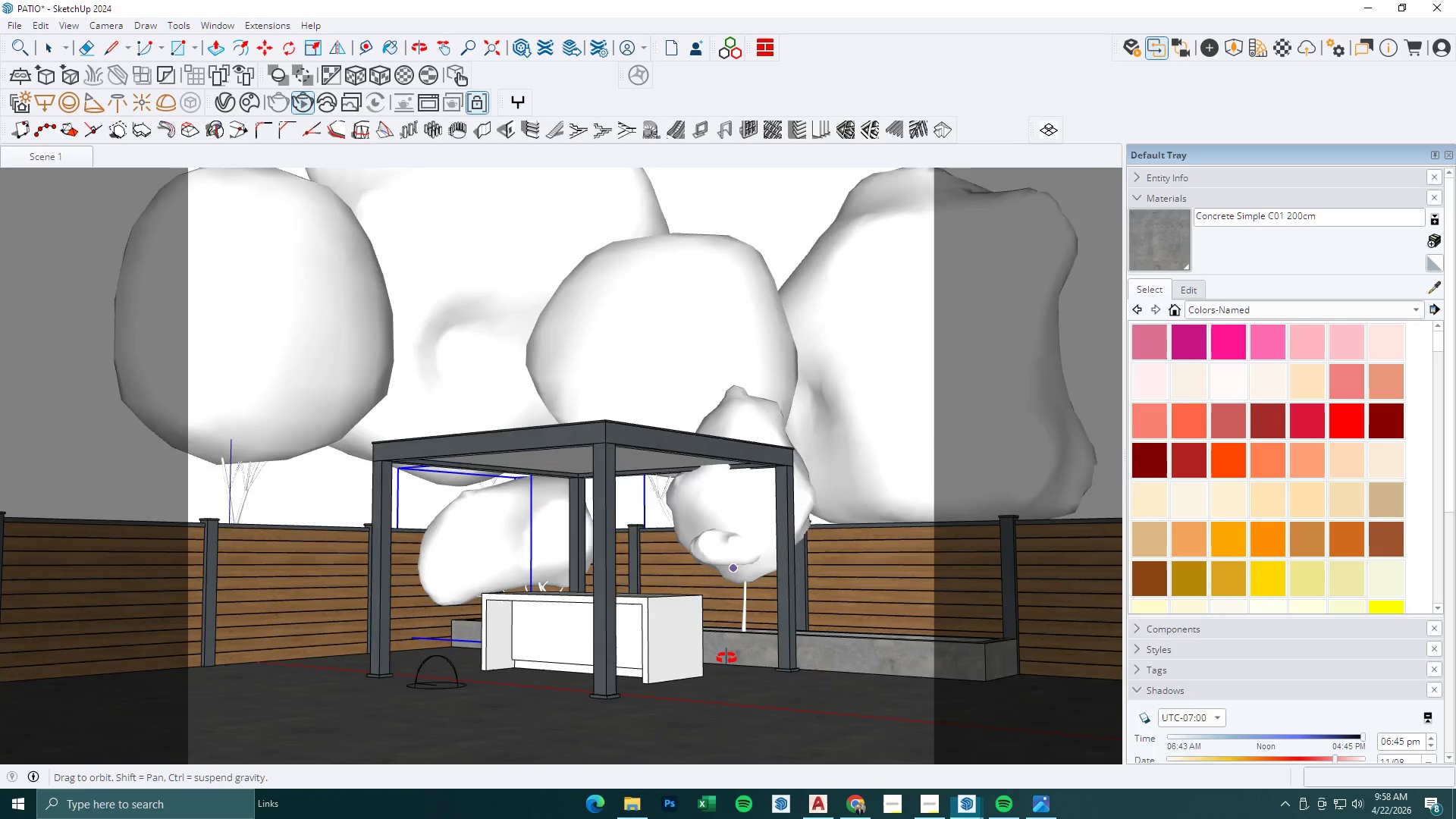 
scroll: coordinate [753, 624], scroll_direction: up, amount: 10.0
 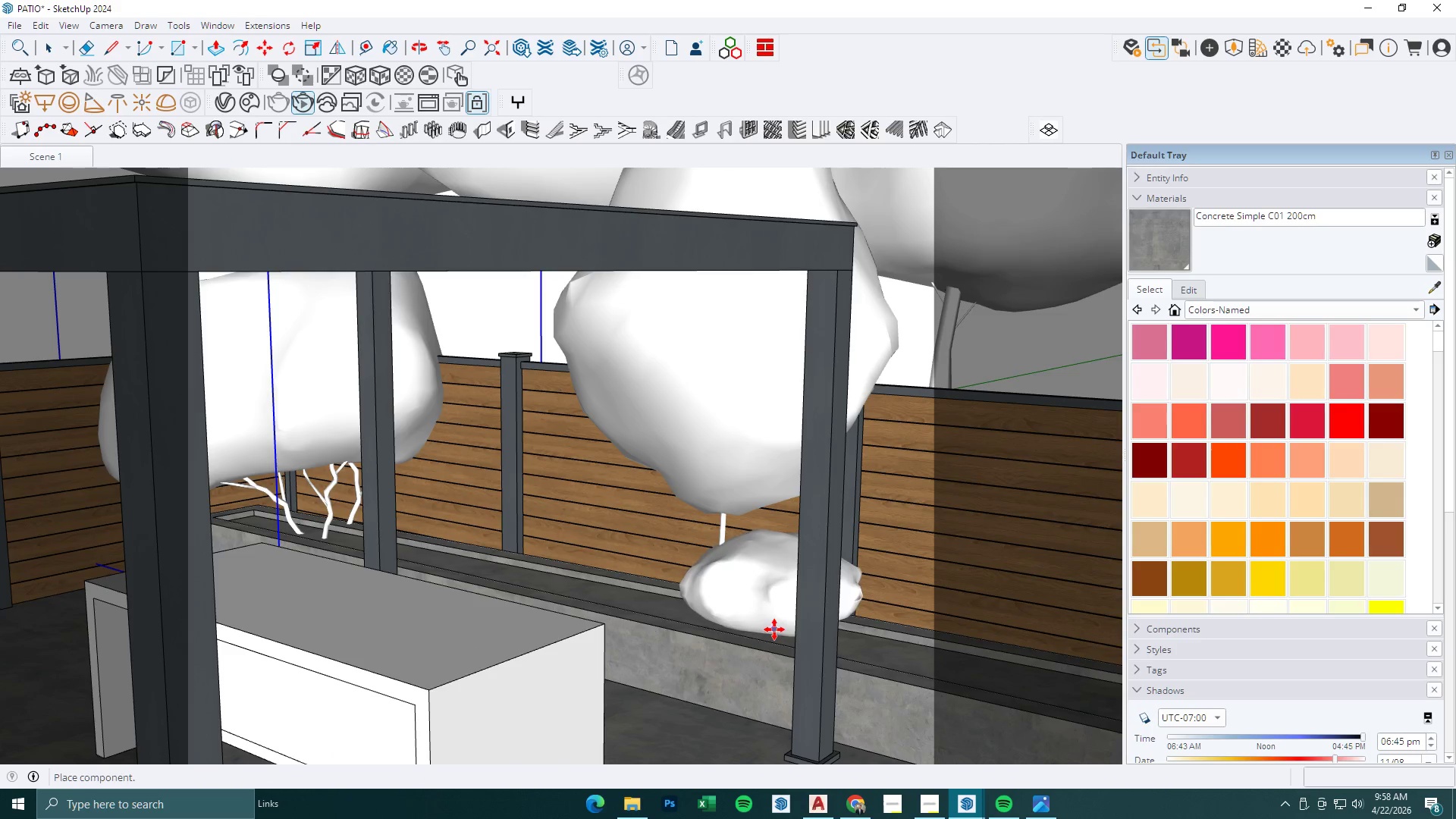 
left_click([777, 631])
 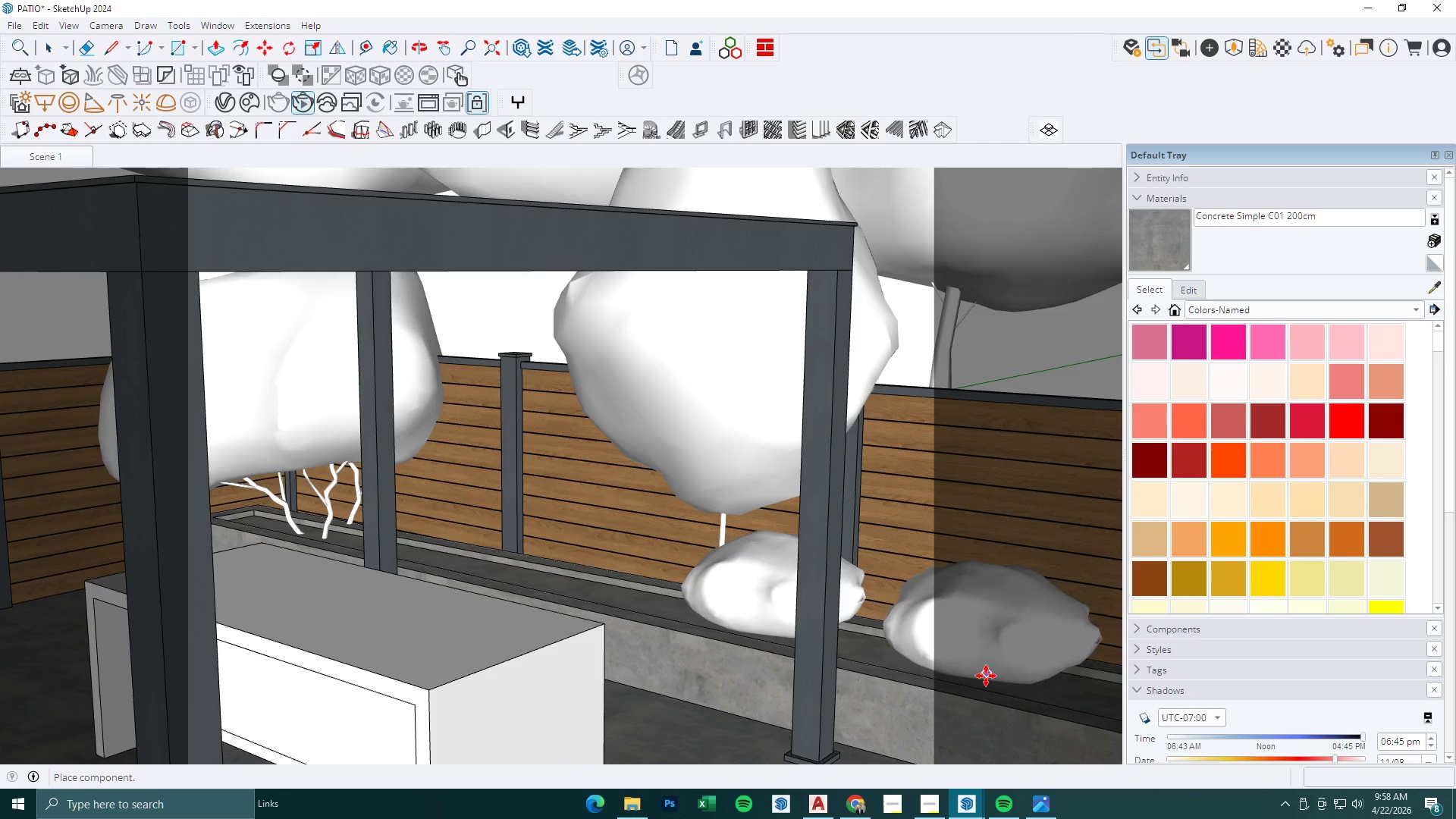 
left_click([986, 676])
 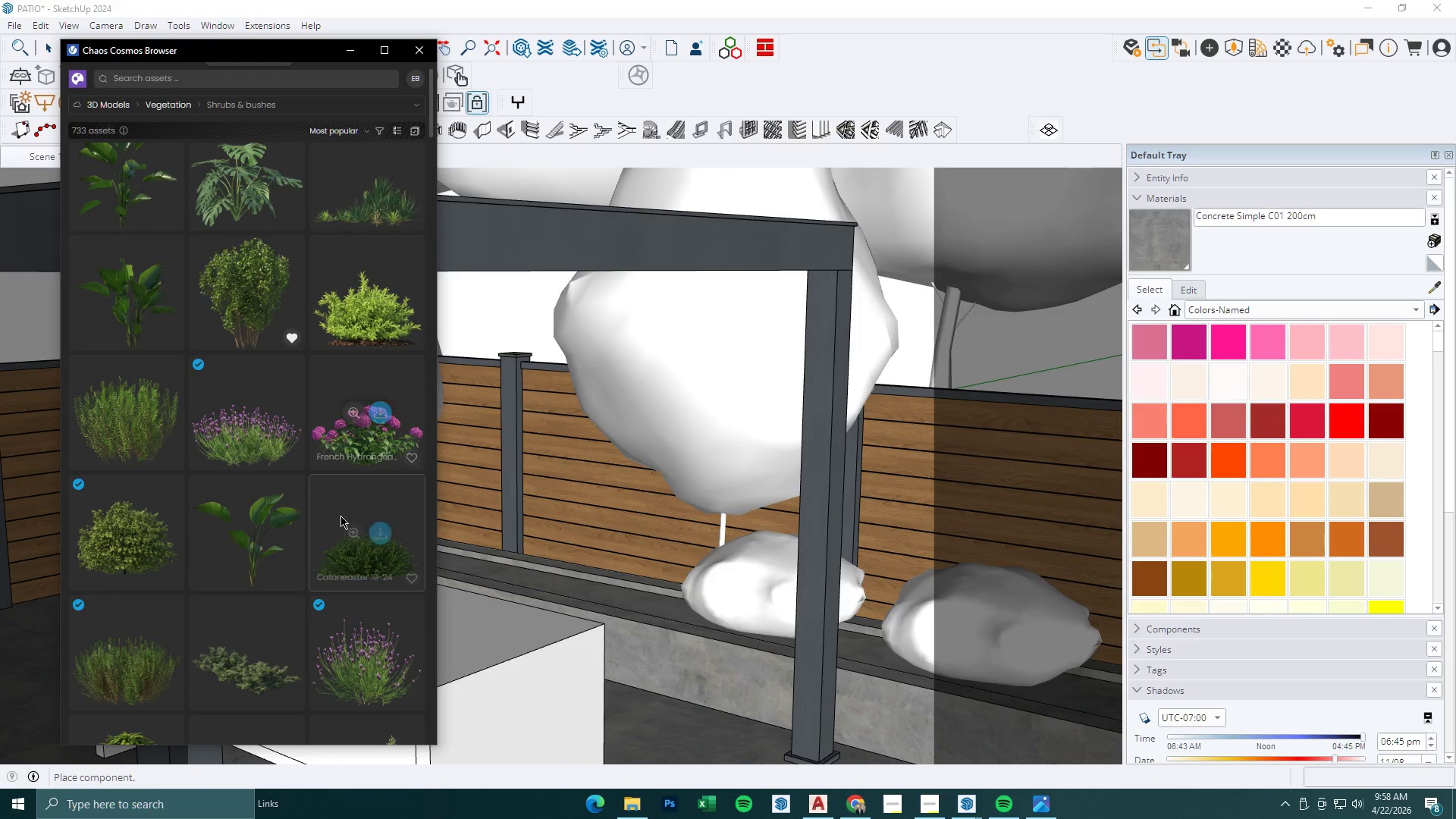 
left_click([141, 528])
 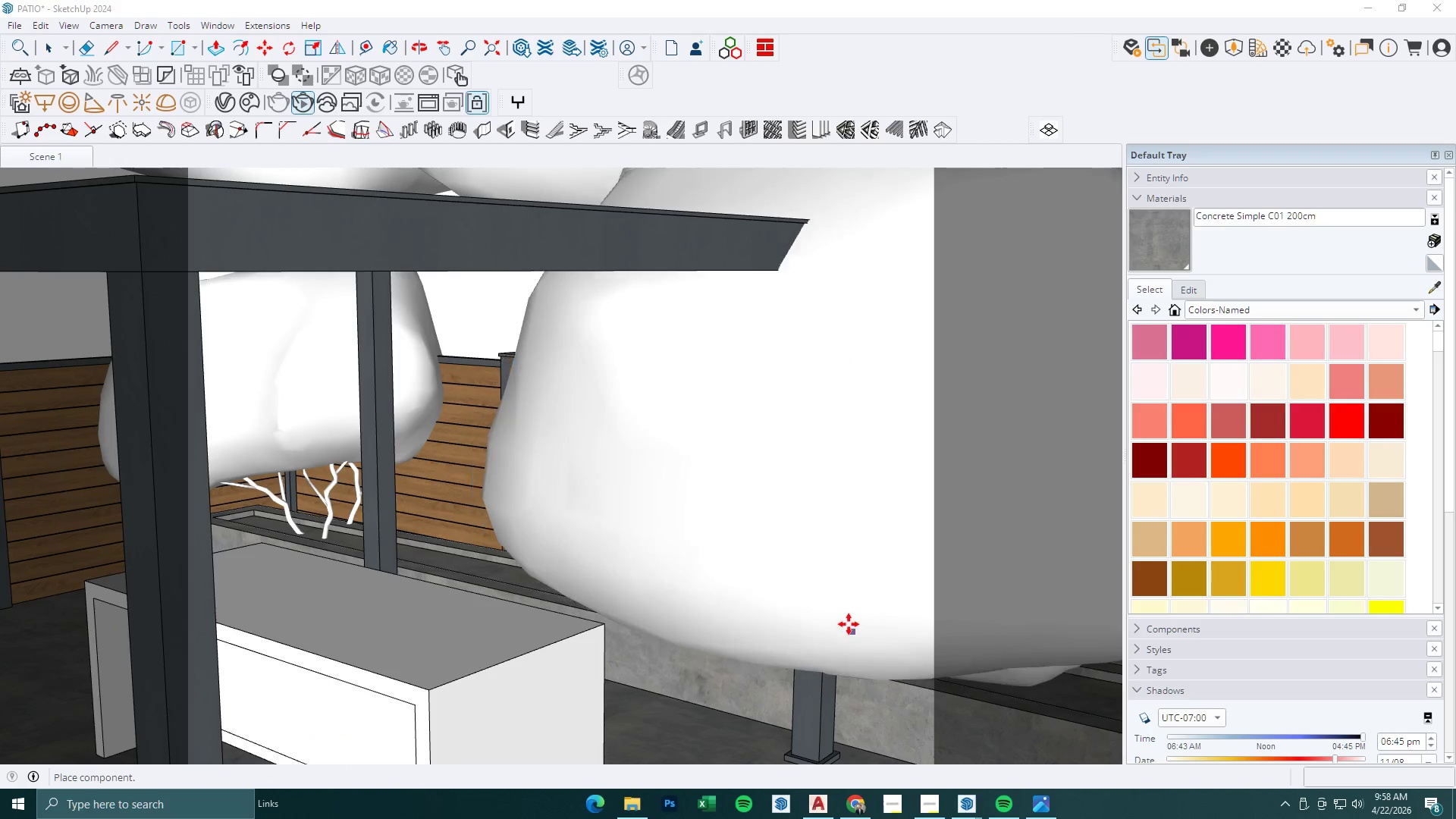 
key(Escape)
 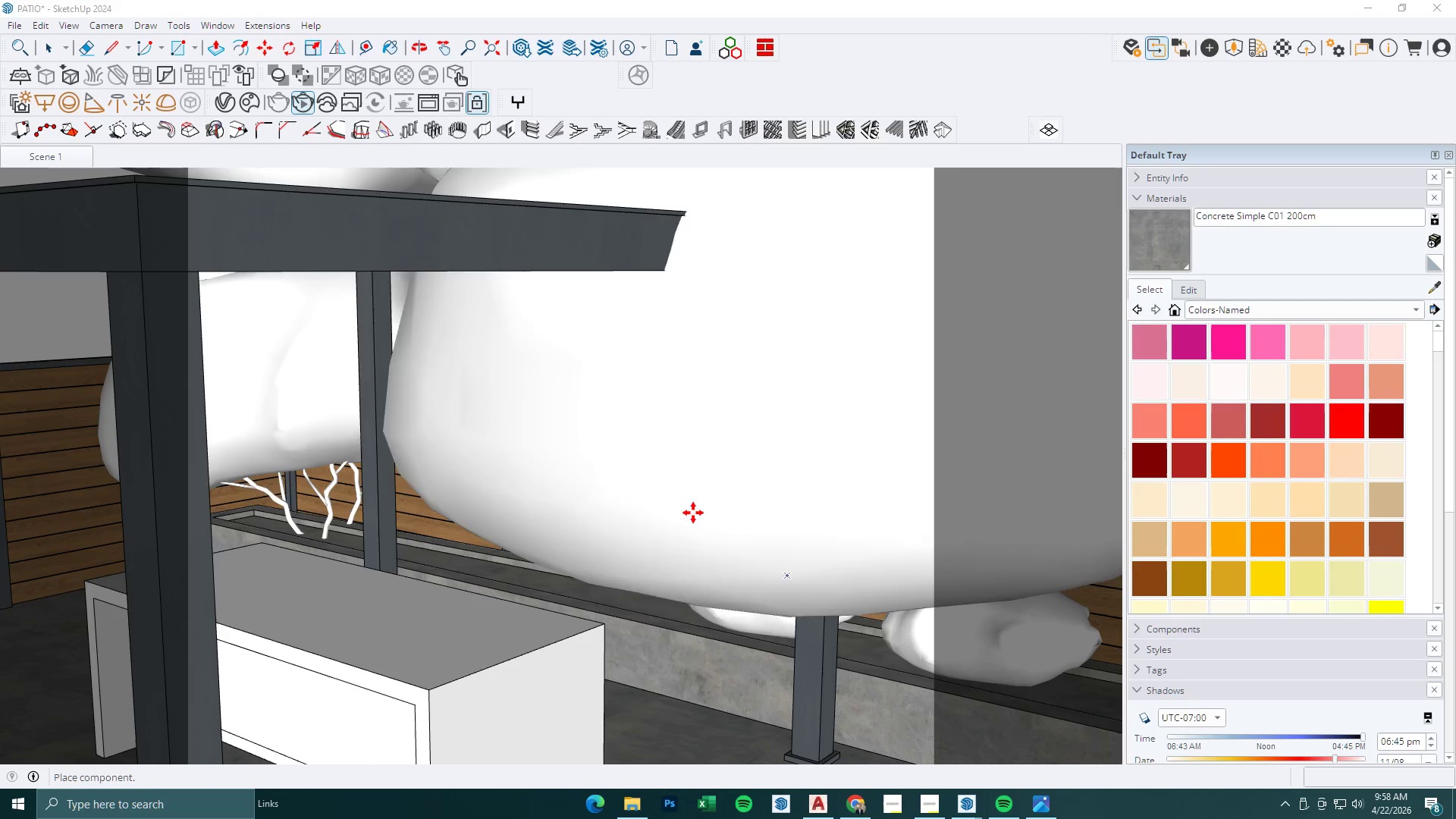 
scroll: coordinate [516, 438], scroll_direction: down, amount: 15.0
 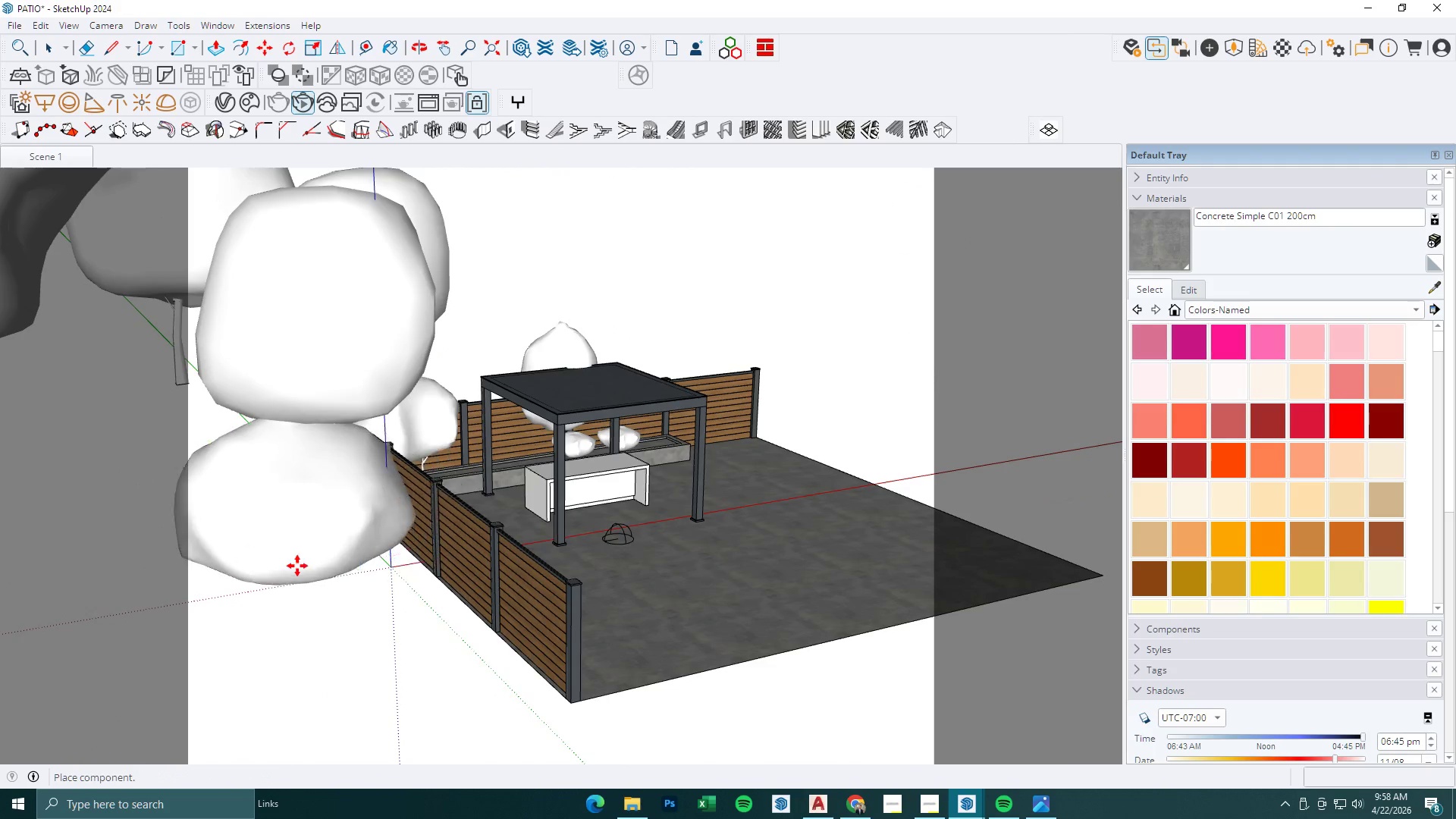 
left_click([281, 562])
 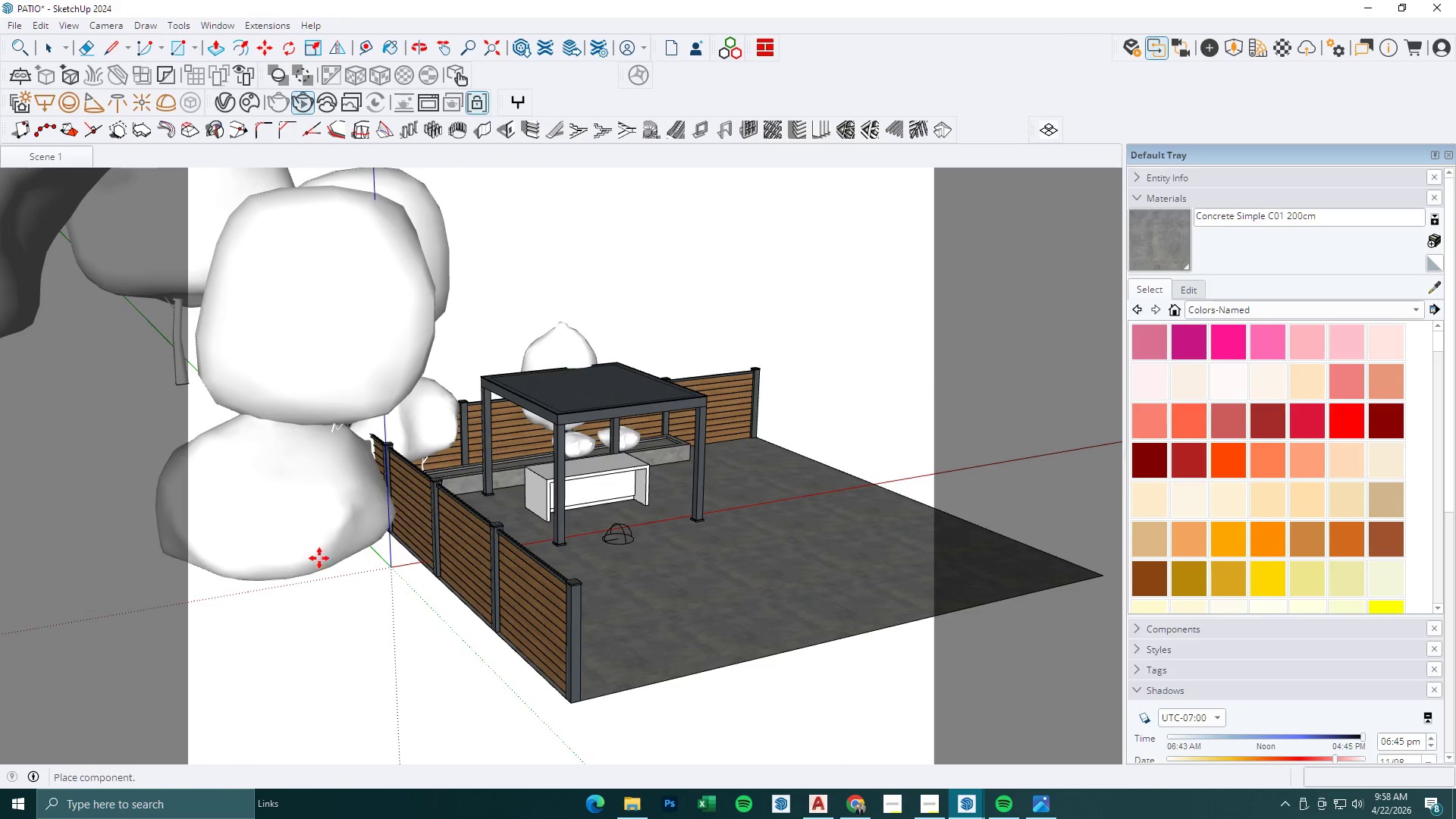 
scroll: coordinate [617, 472], scroll_direction: down, amount: 3.0
 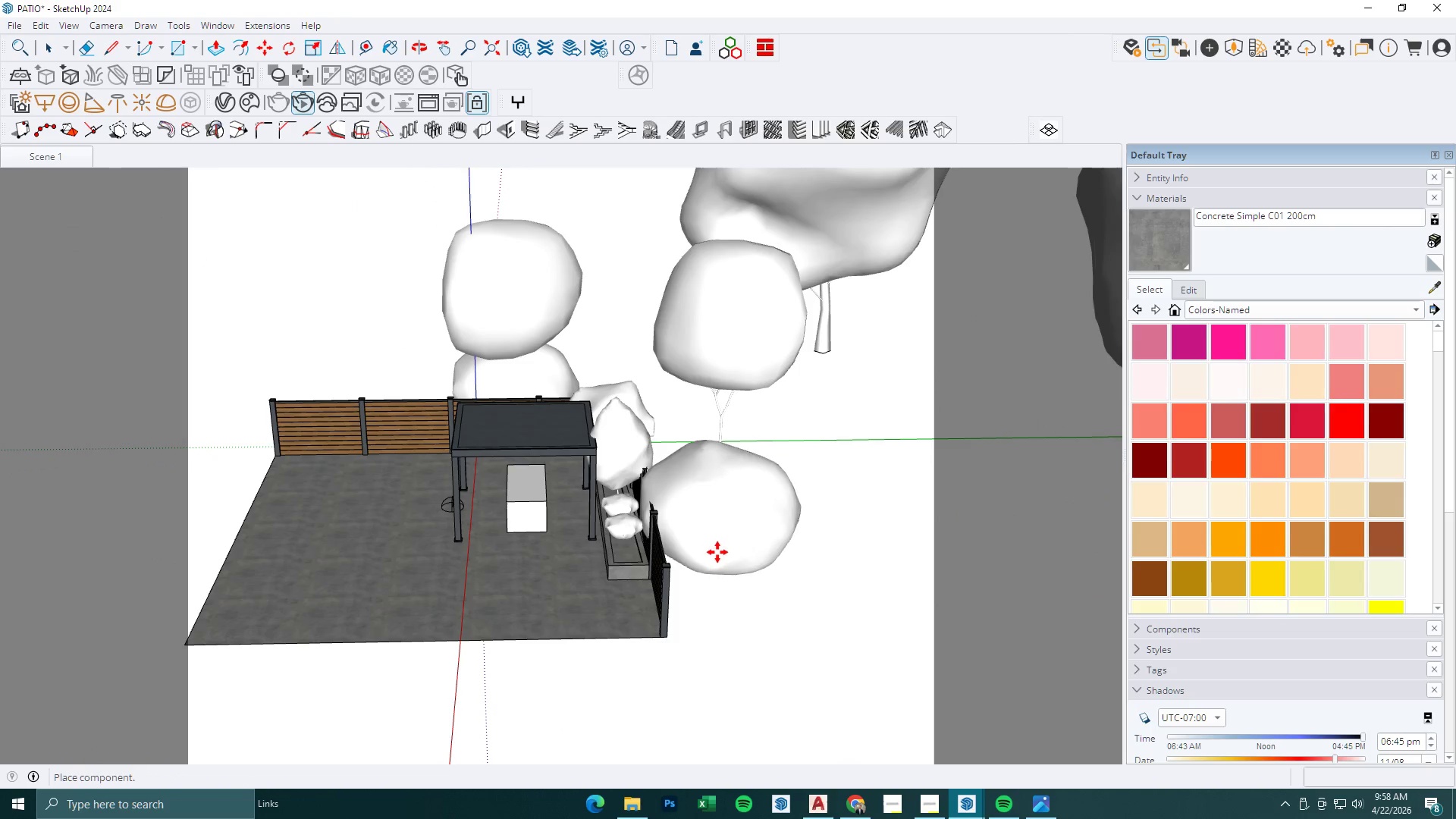 
left_click([727, 544])
 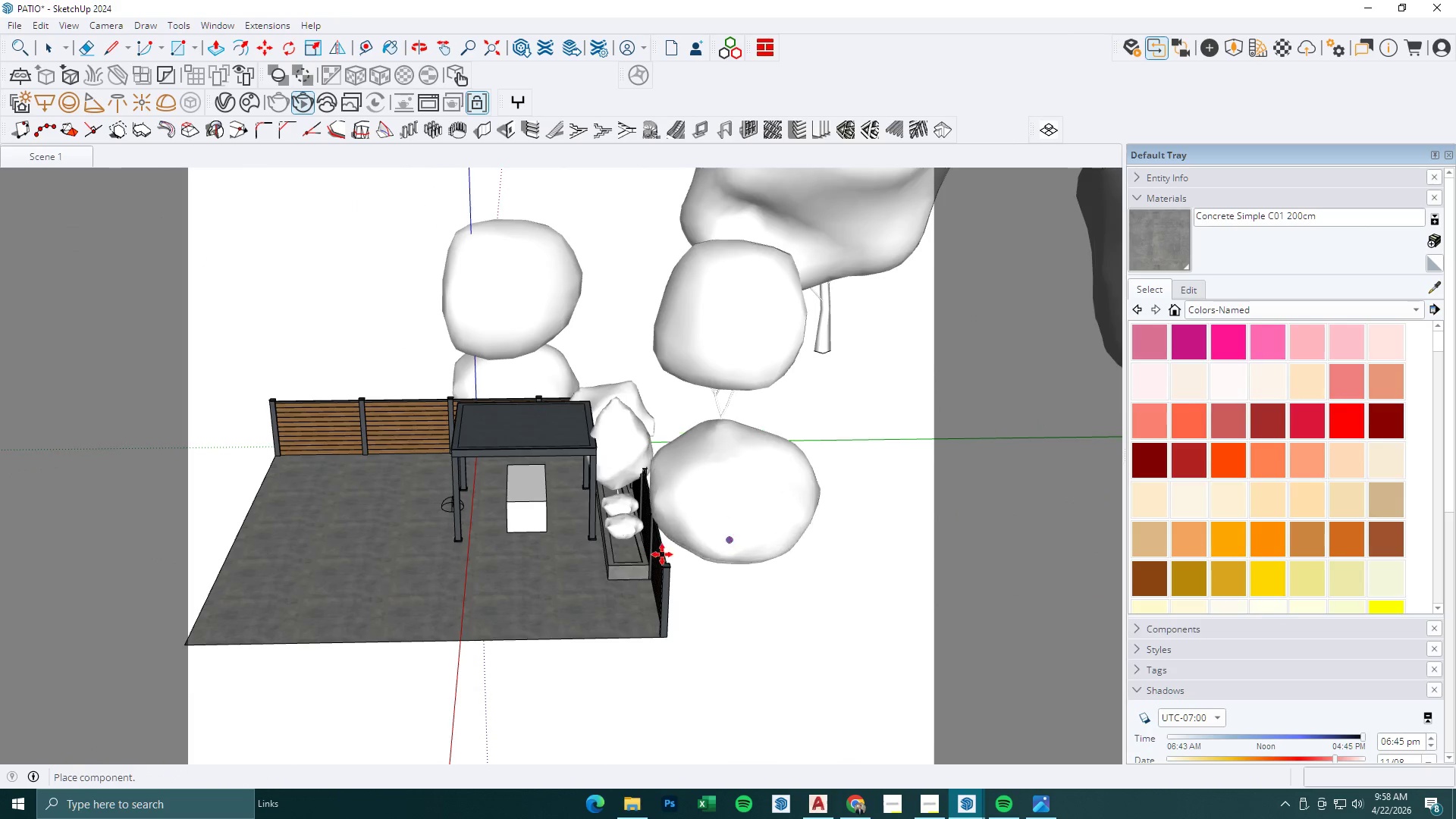 
scroll: coordinate [627, 557], scroll_direction: down, amount: 2.0
 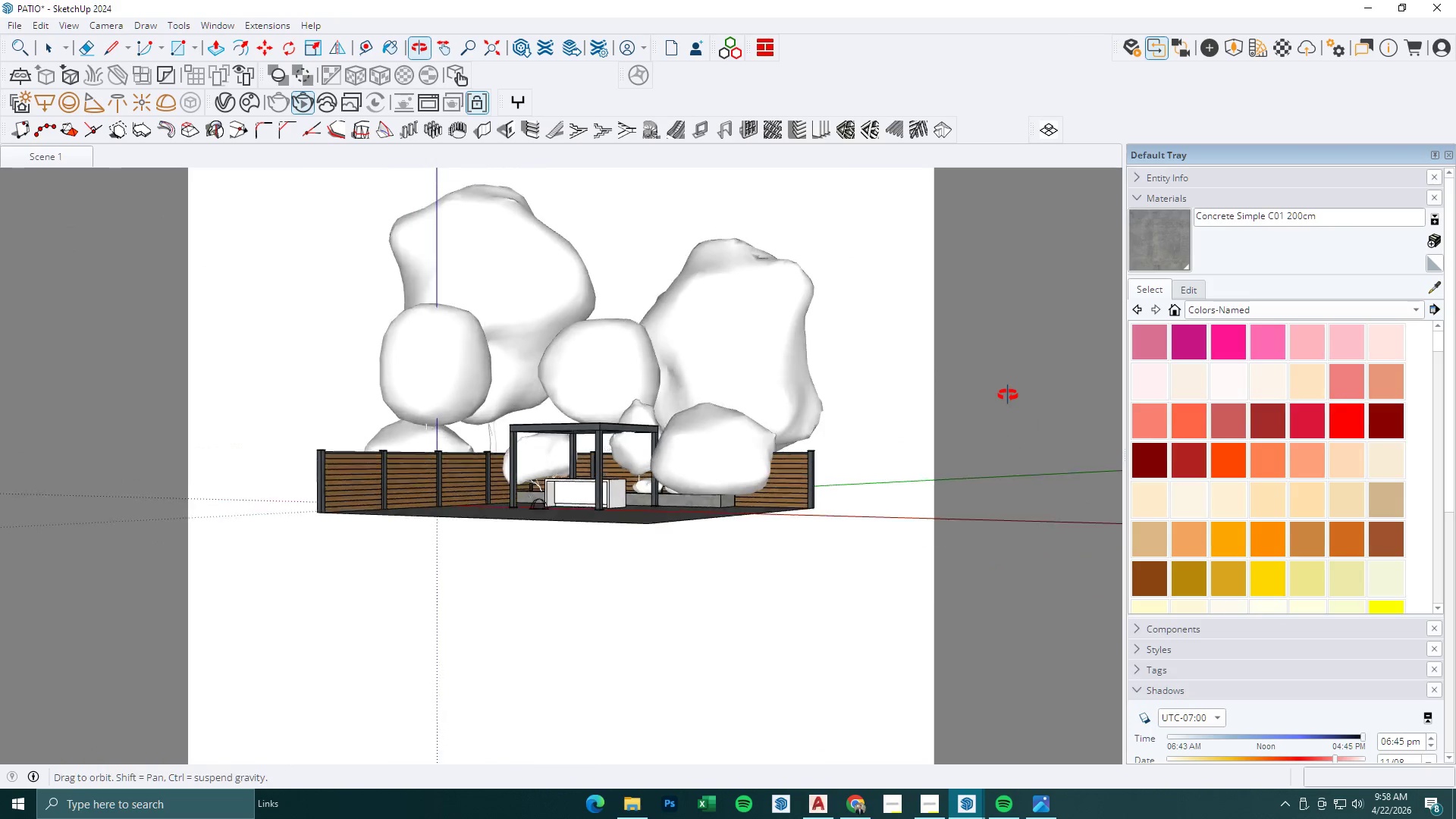 
key(Space)
 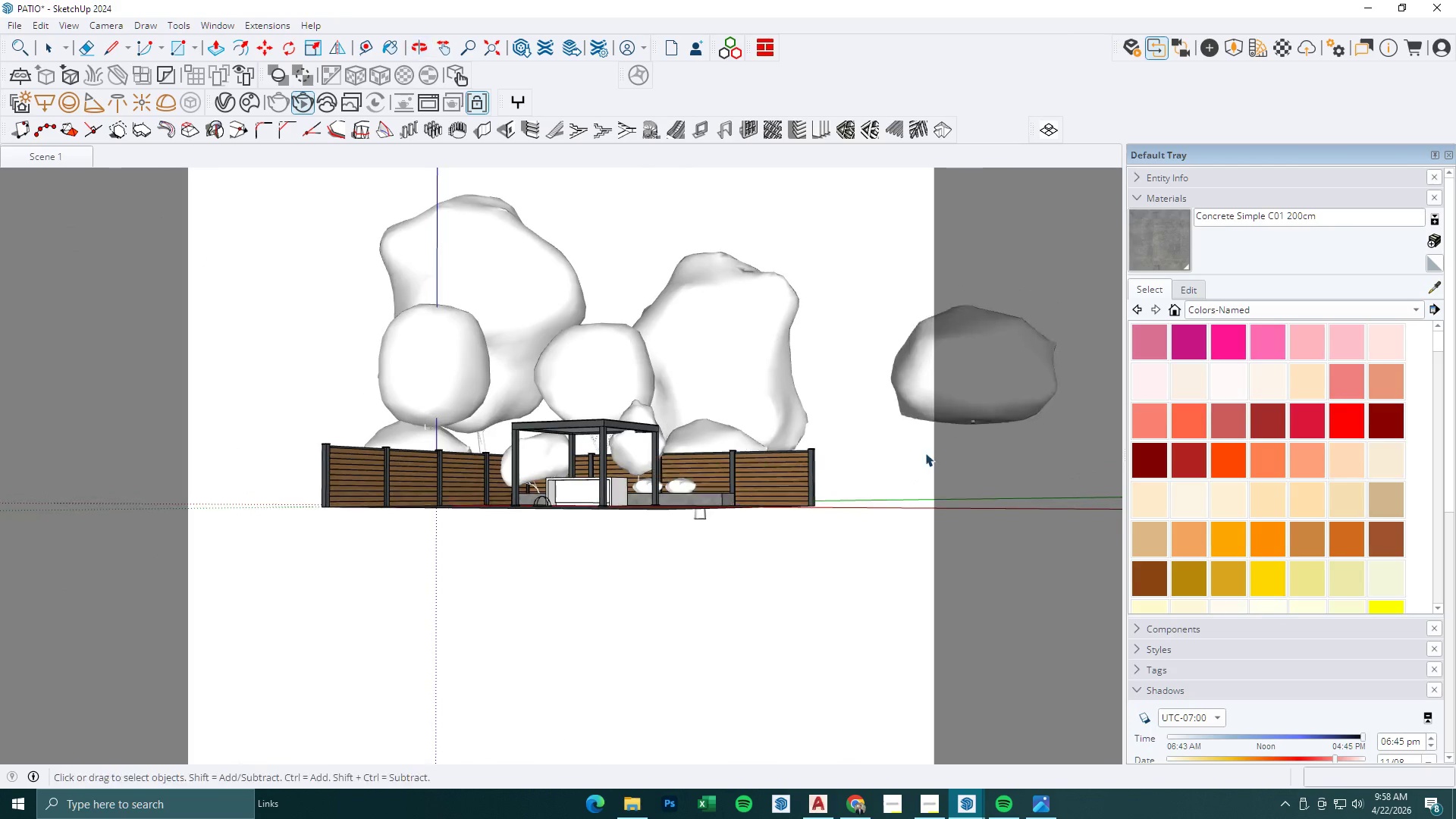 
key(Escape)
 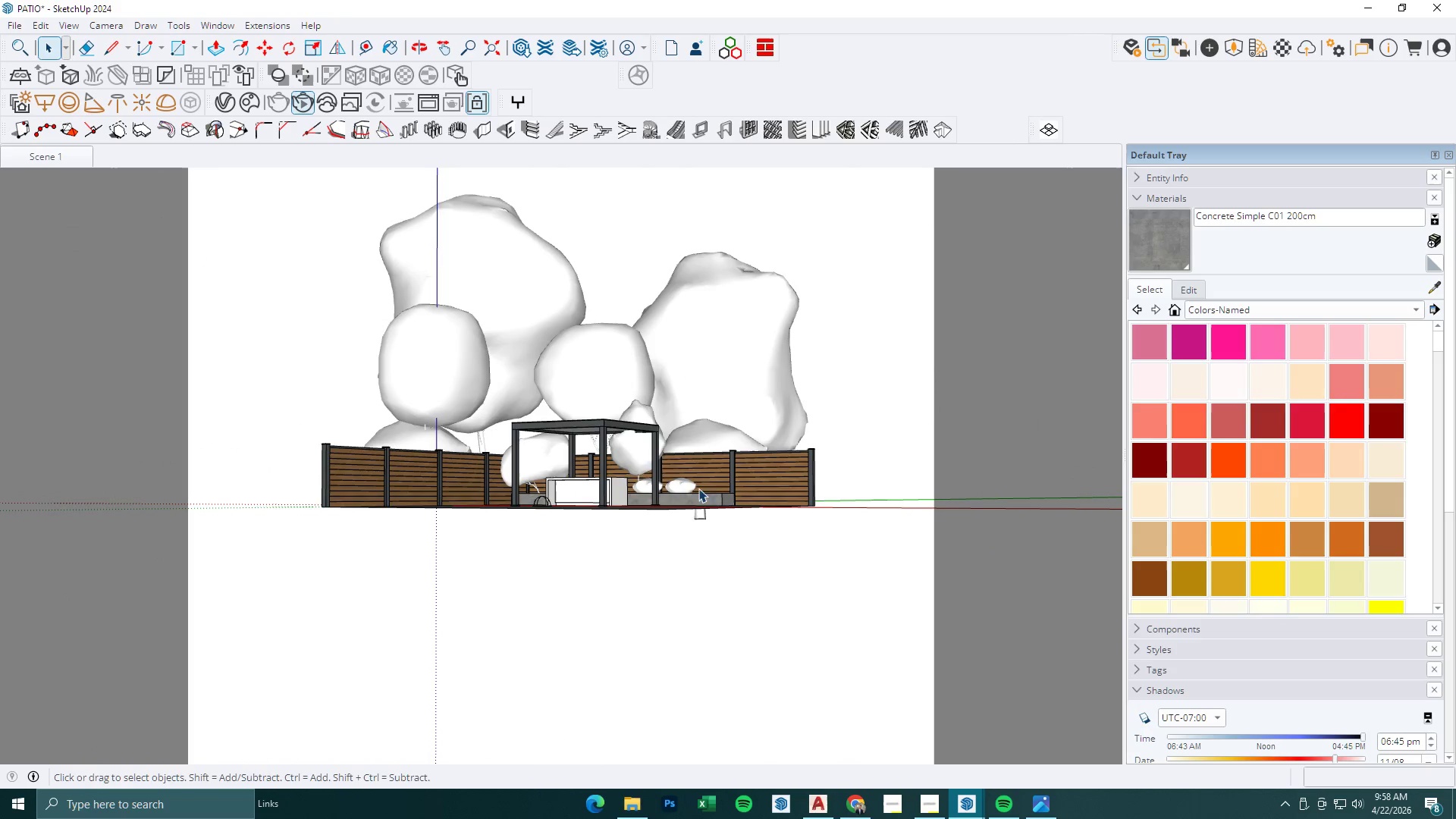 
scroll: coordinate [736, 598], scroll_direction: up, amount: 2.0
 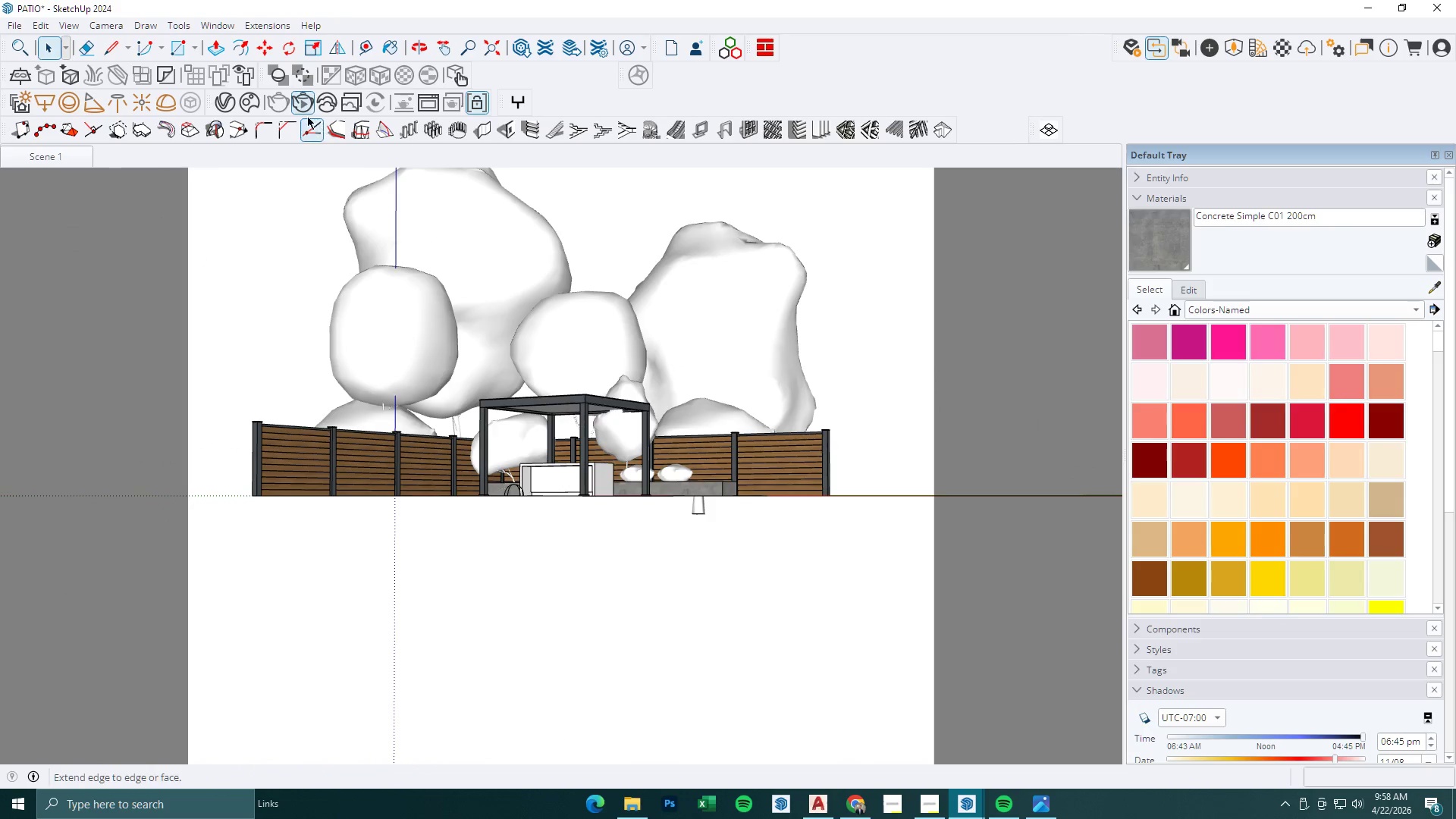 
left_click([248, 102])
 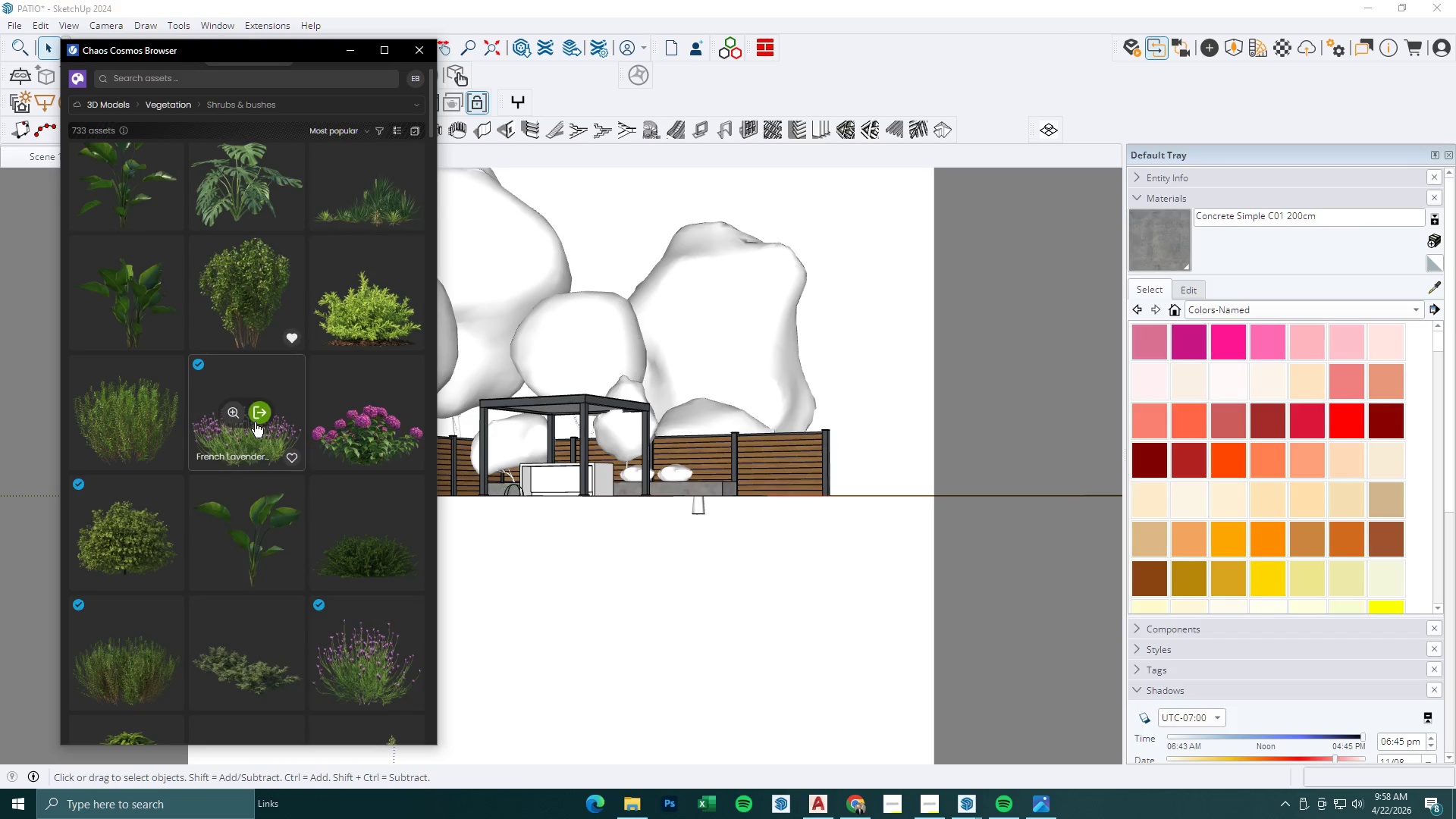 
scroll: coordinate [290, 523], scroll_direction: down, amount: 1.0
 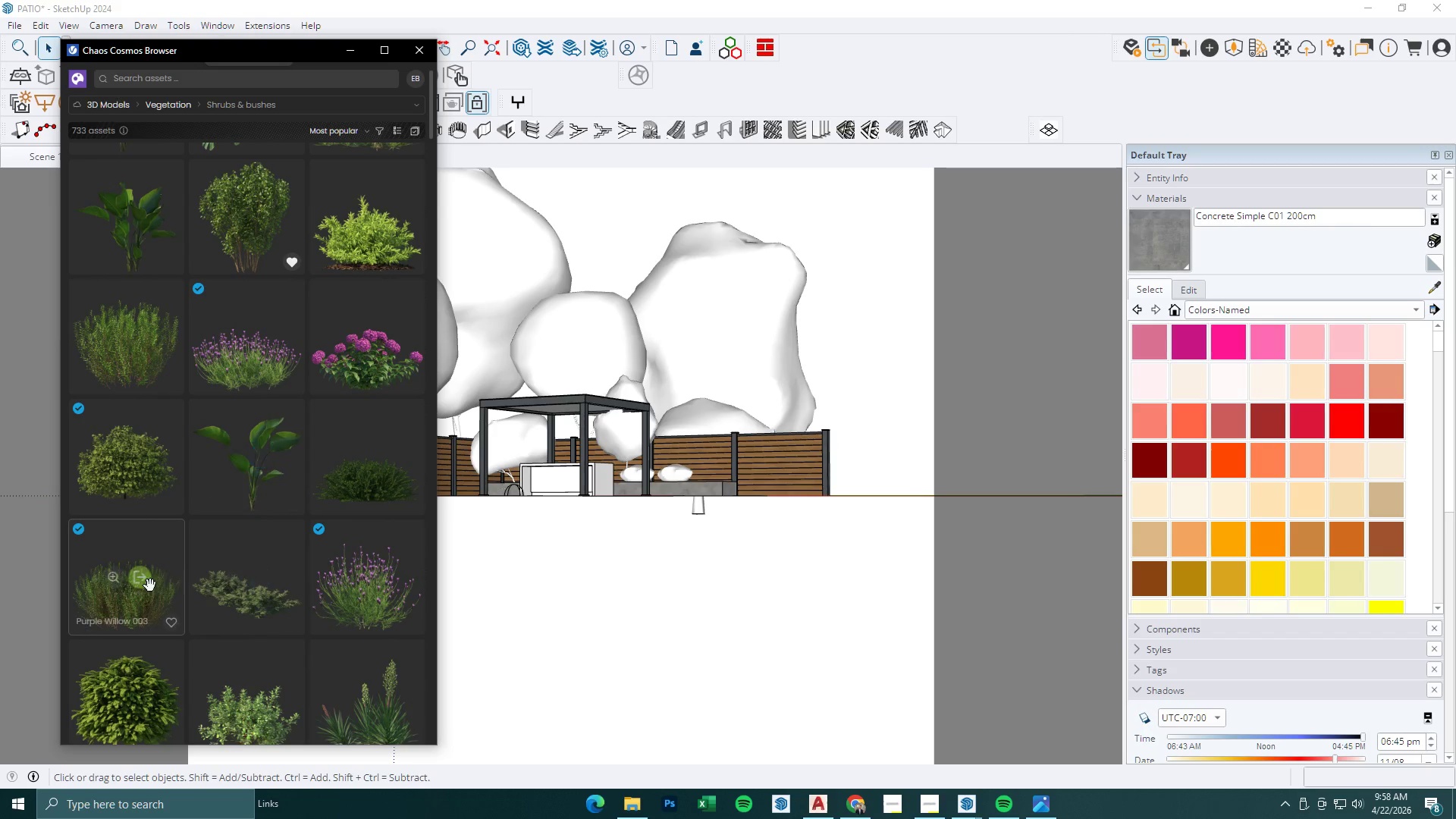 
left_click([146, 582])
 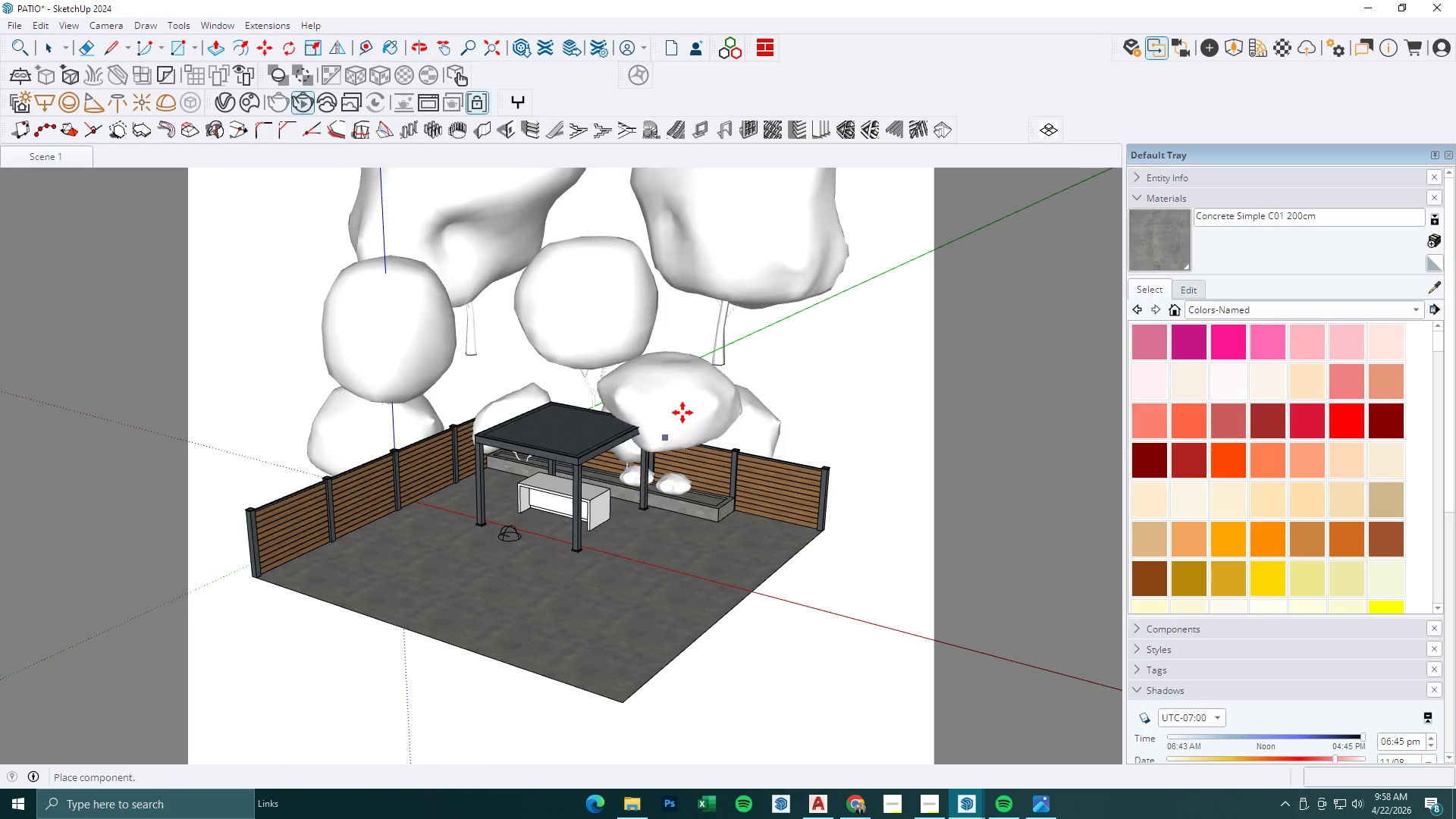 
key(Escape)
 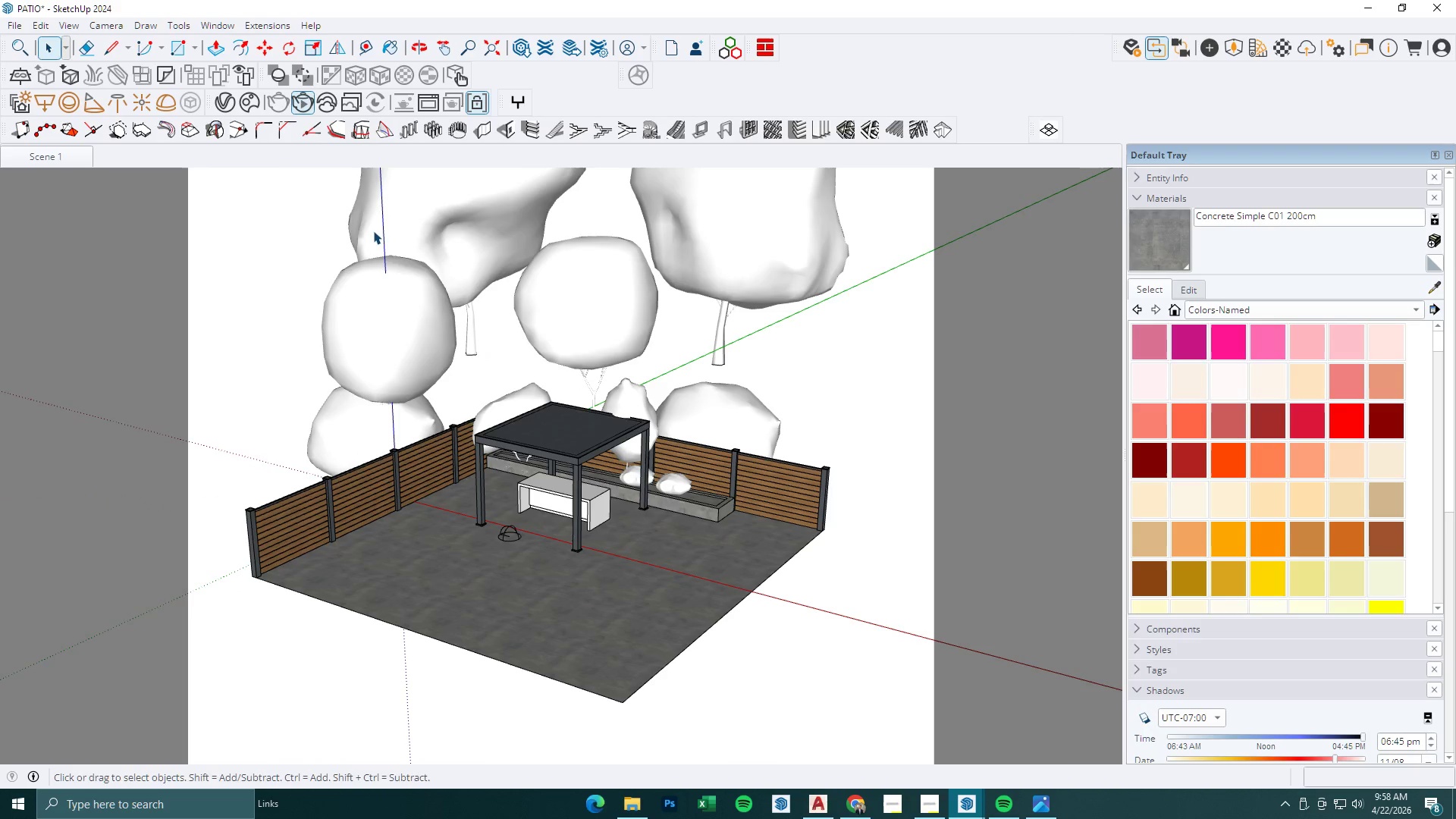 
left_click([240, 102])
 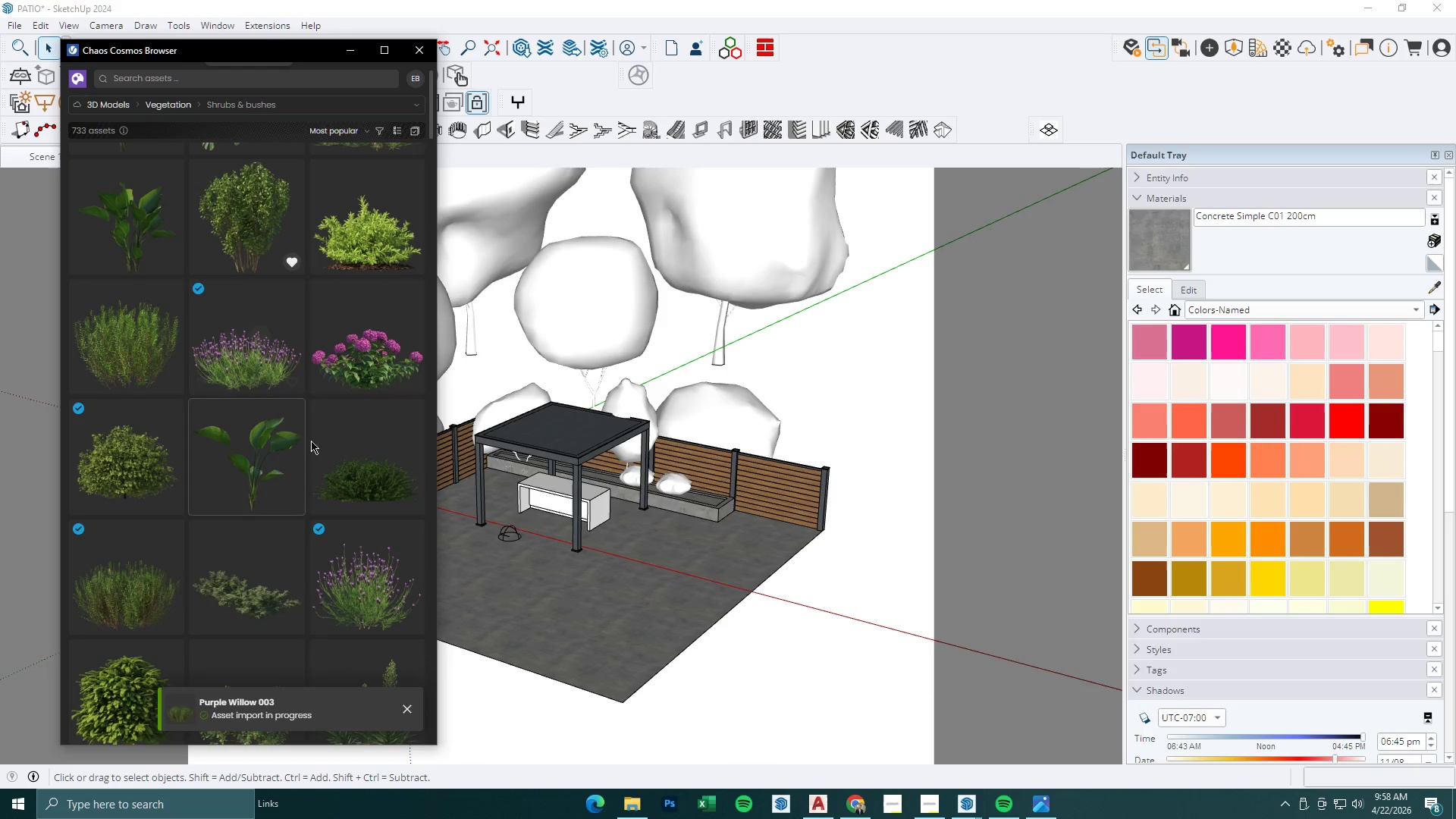 
scroll: coordinate [369, 463], scroll_direction: down, amount: 4.0
 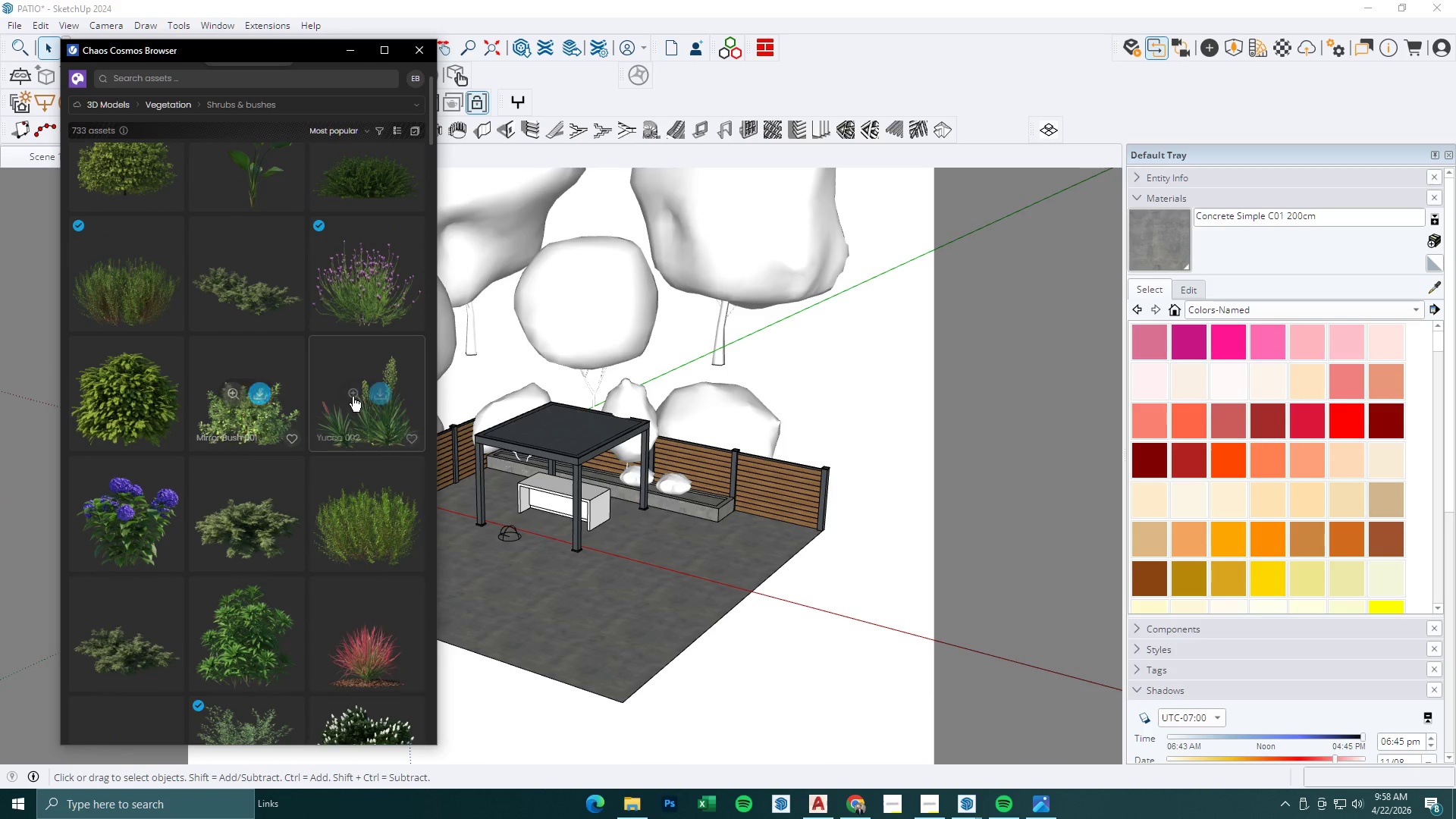 
left_click([260, 397])
 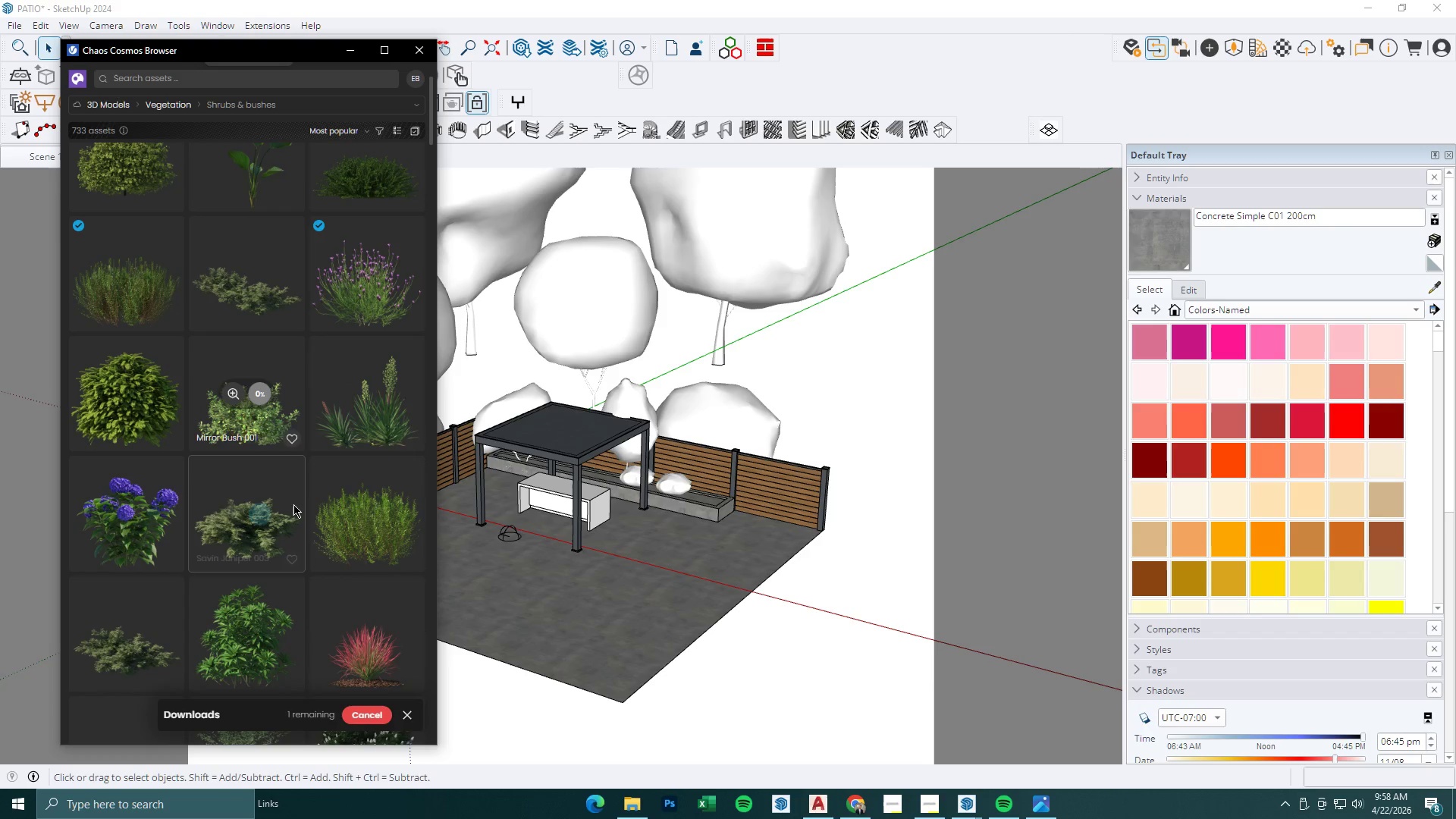 
scroll: coordinate [293, 505], scroll_direction: down, amount: 2.0
 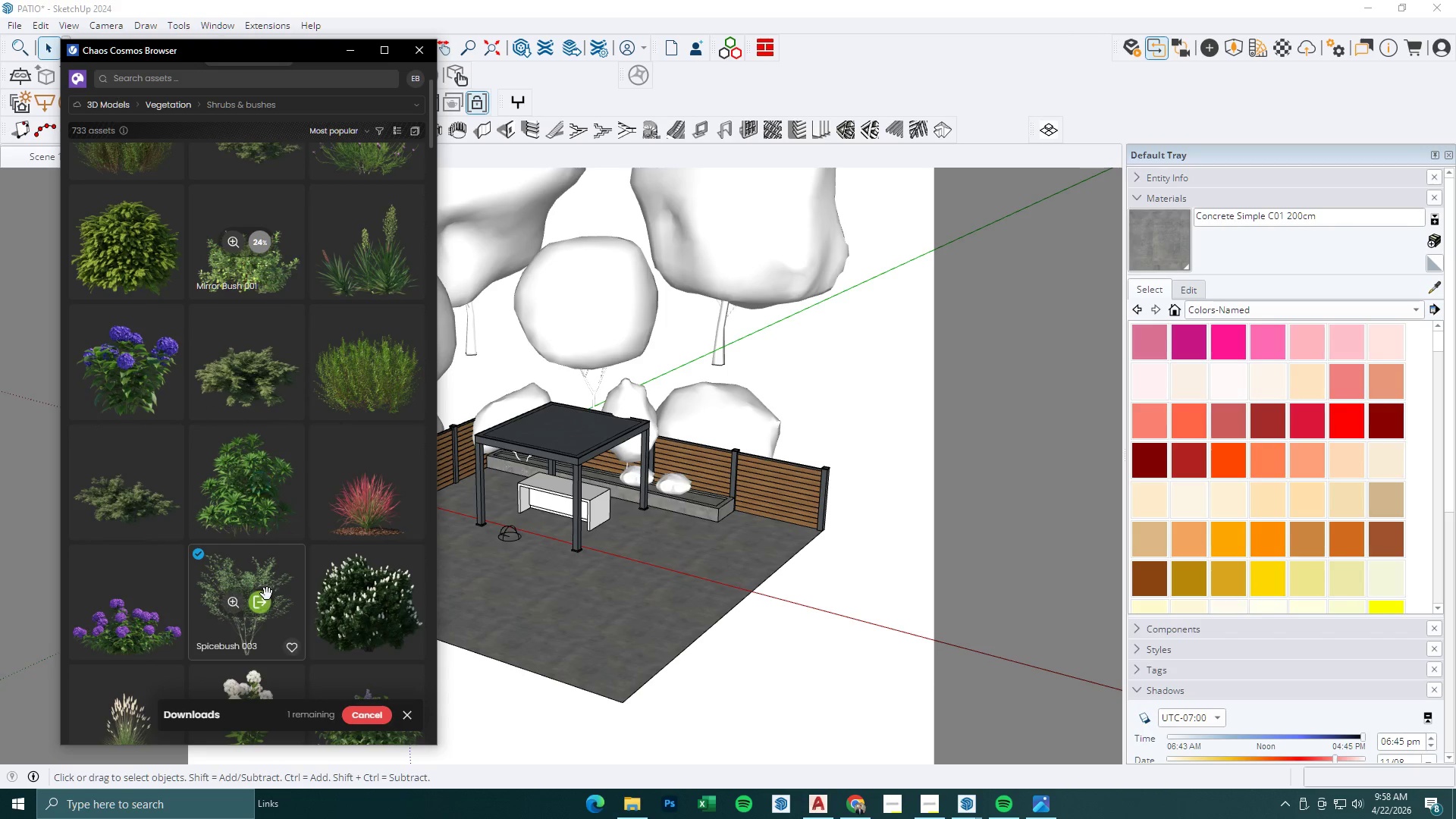 
left_click([264, 607])
 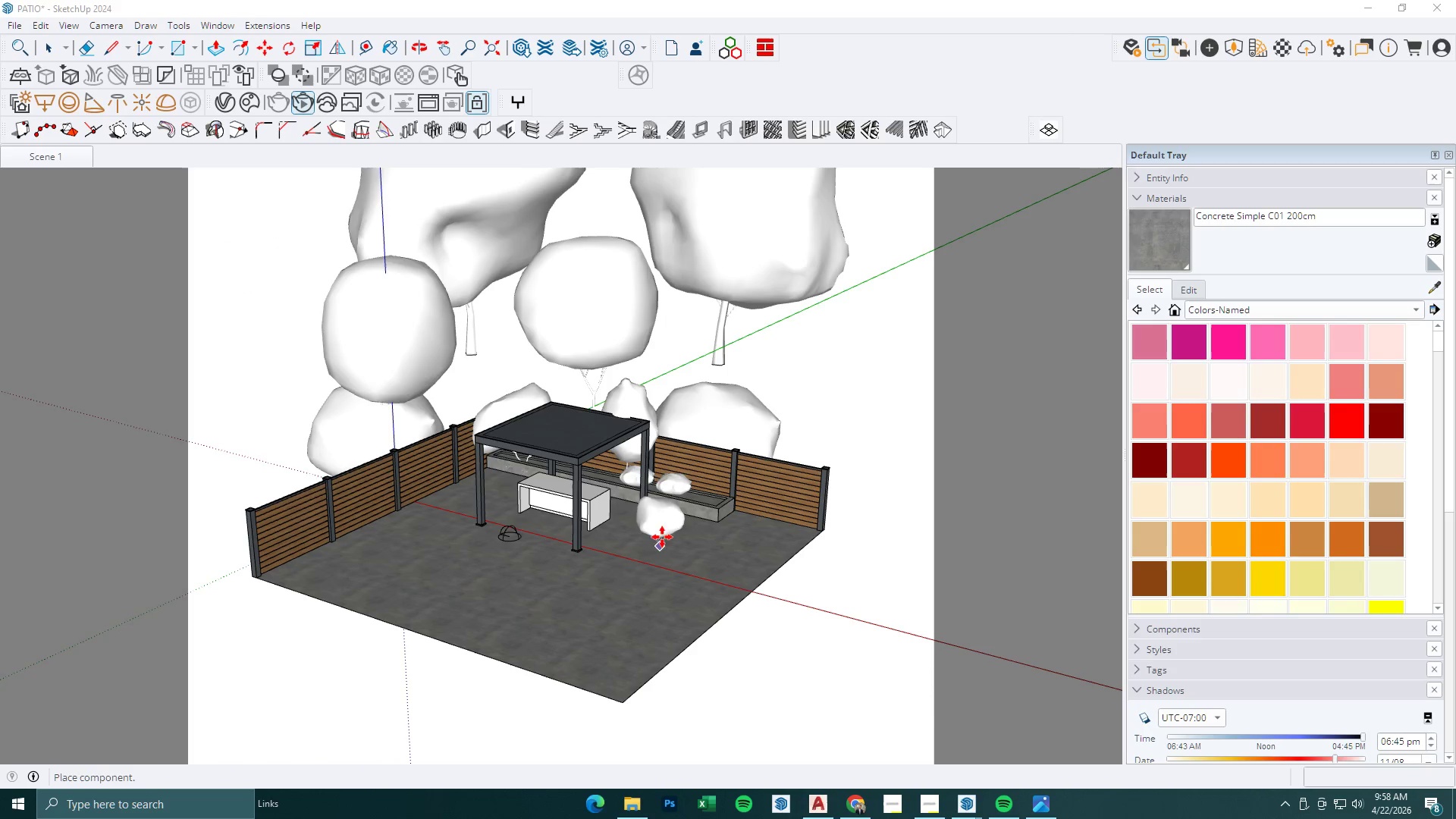 
scroll: coordinate [463, 475], scroll_direction: up, amount: 21.0
 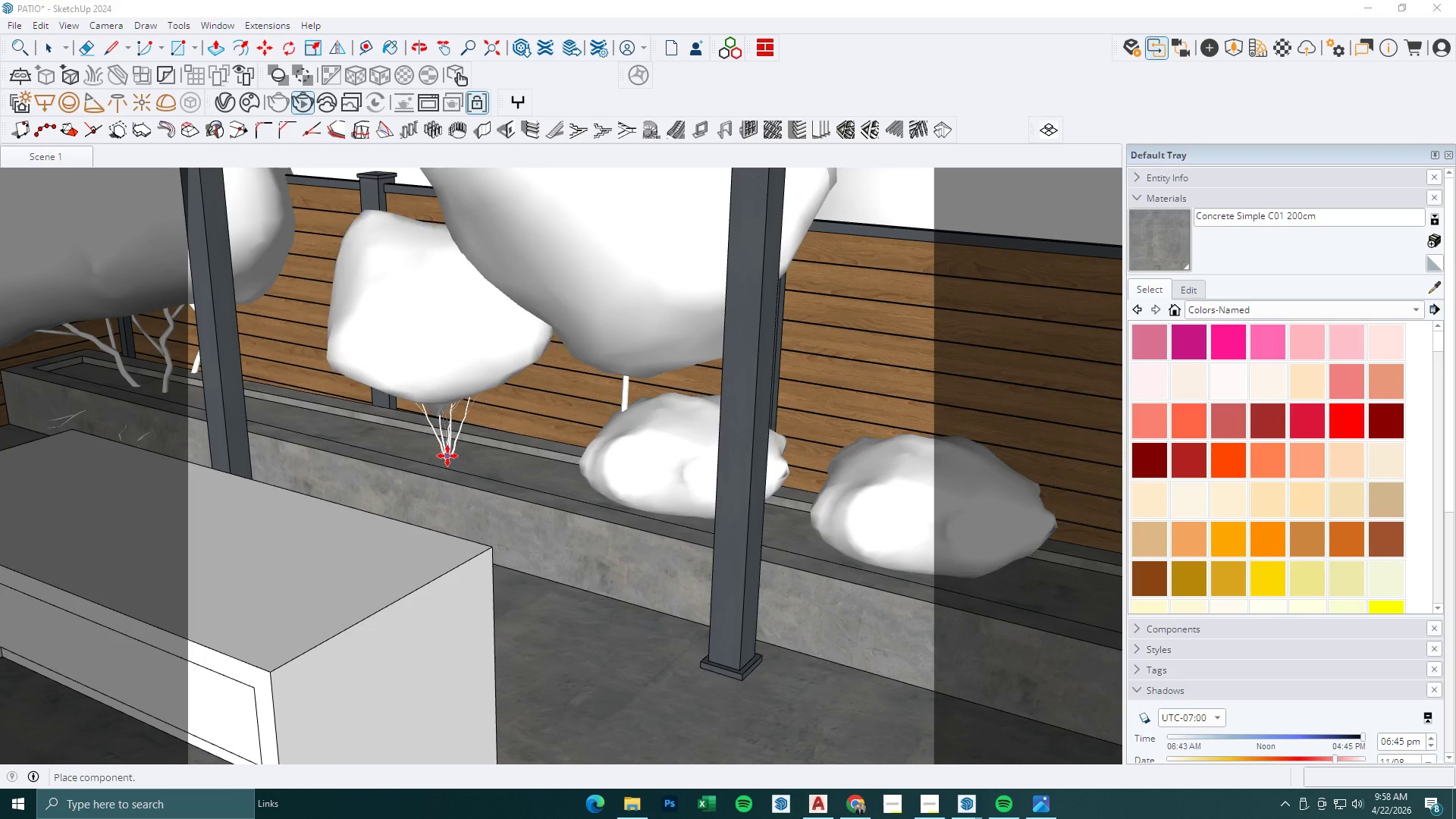 
left_click([447, 456])
 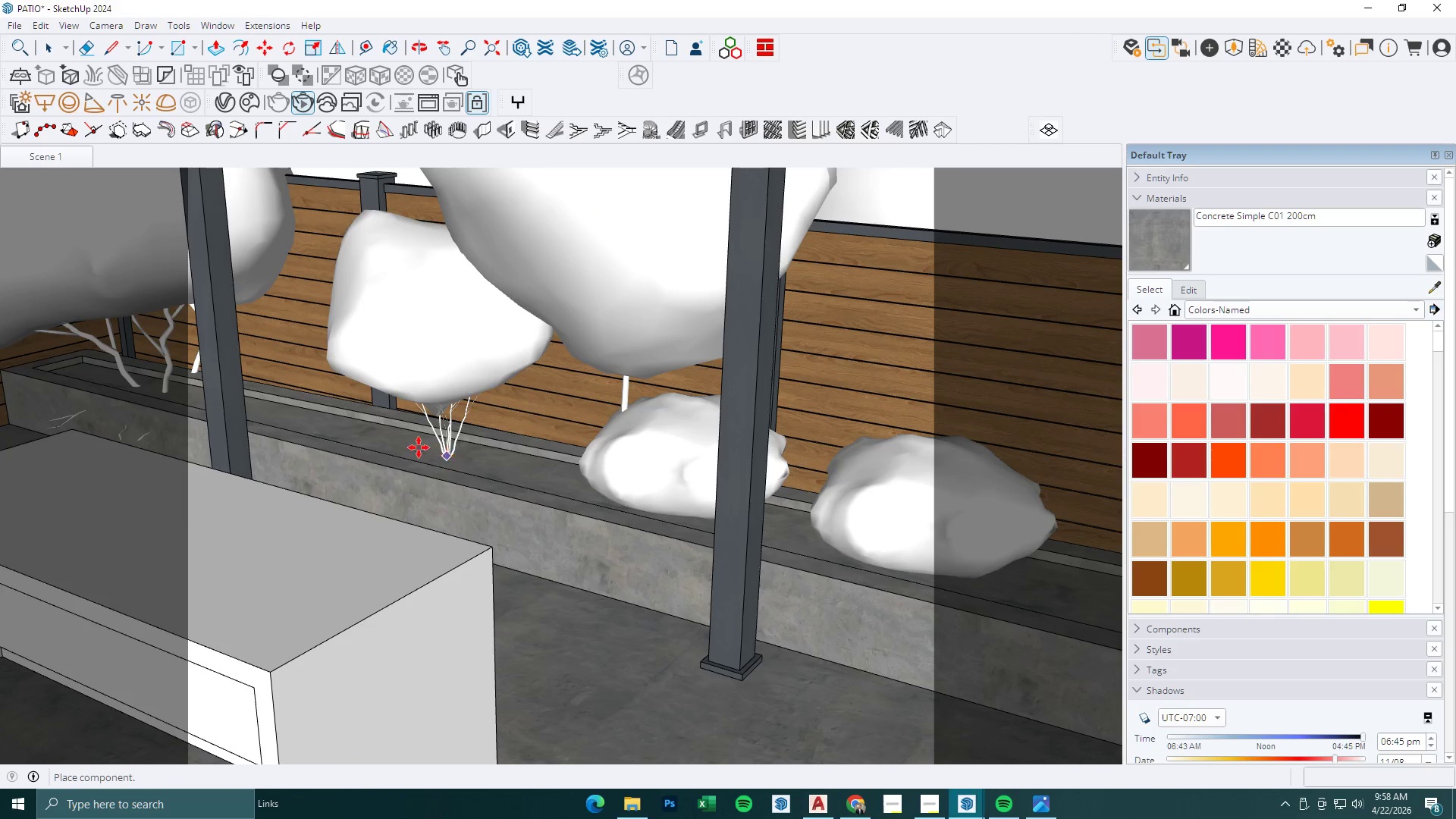 
scroll: coordinate [460, 472], scroll_direction: down, amount: 9.0
 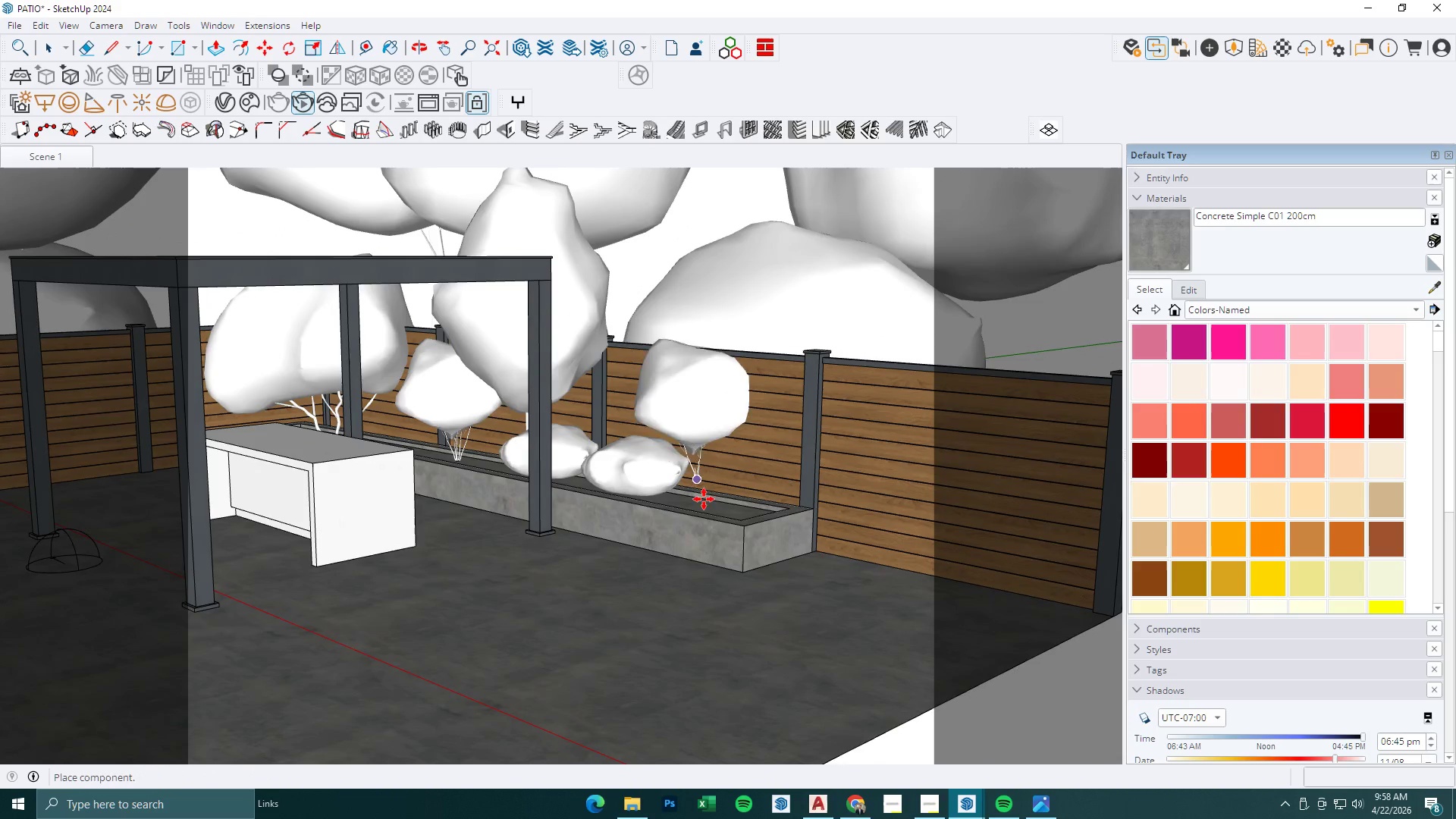 
left_click_drag(start_coordinate=[705, 501], to_coordinate=[727, 495])
 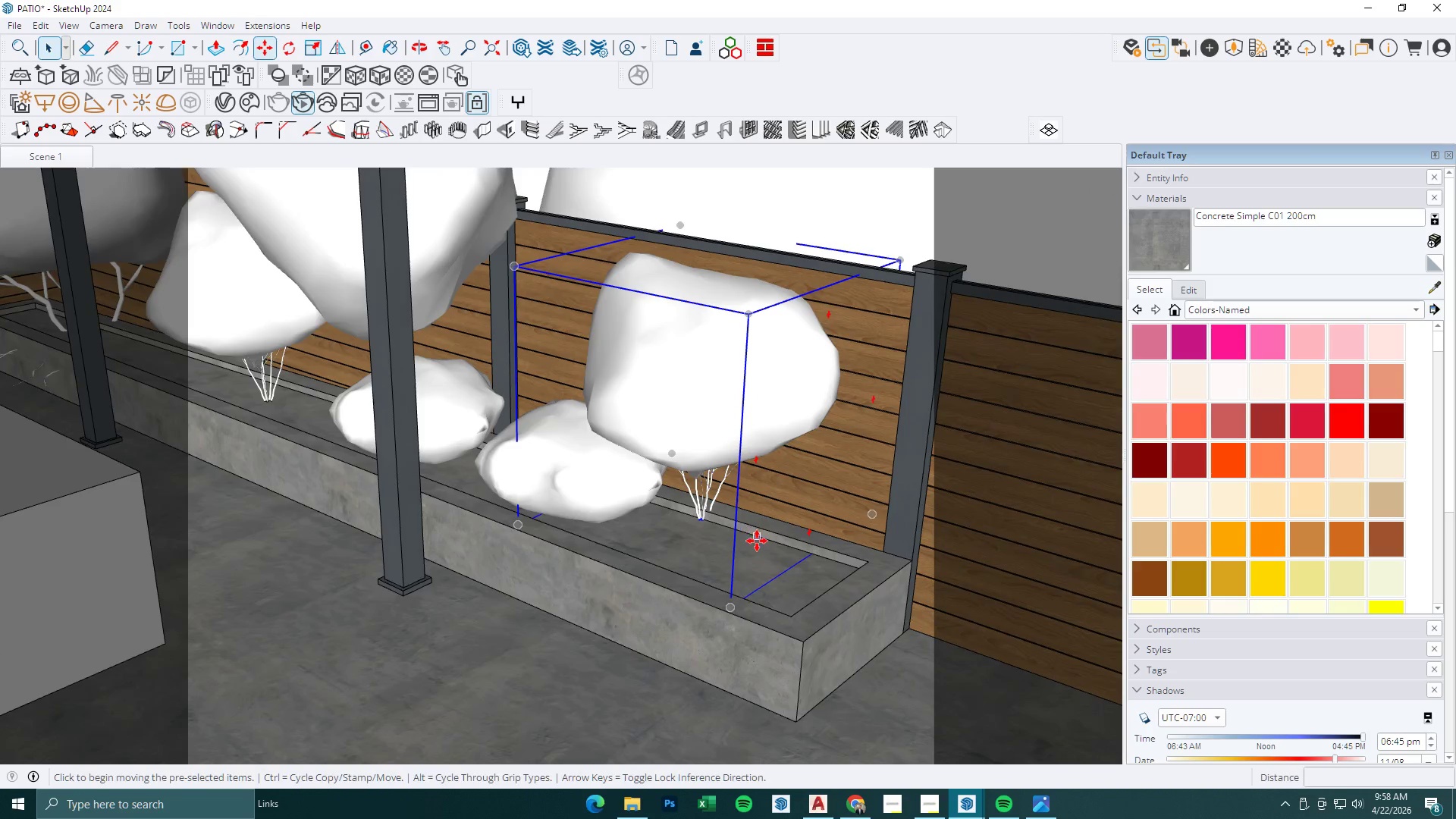 
key(Space)
 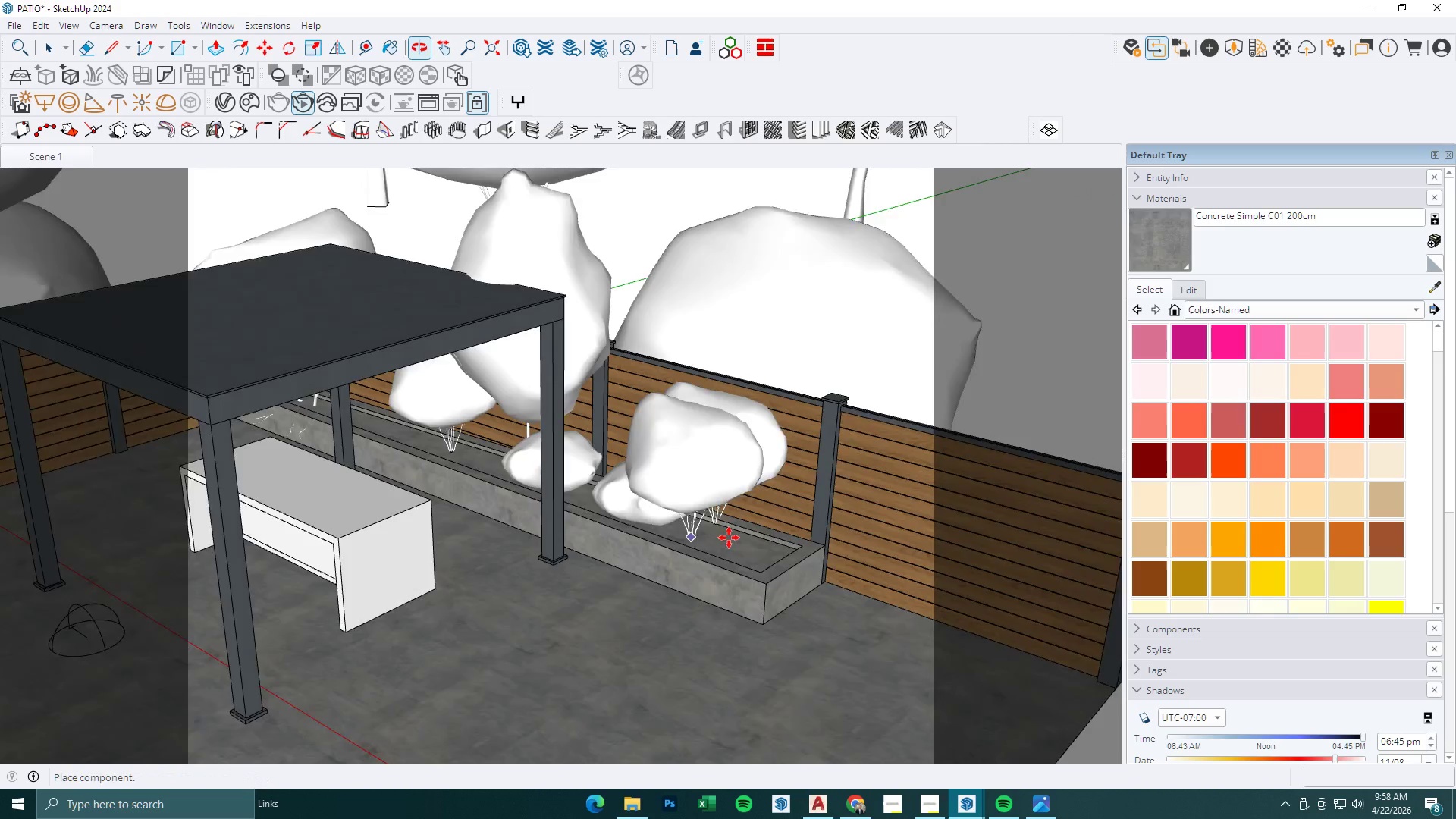 
key(Escape)
 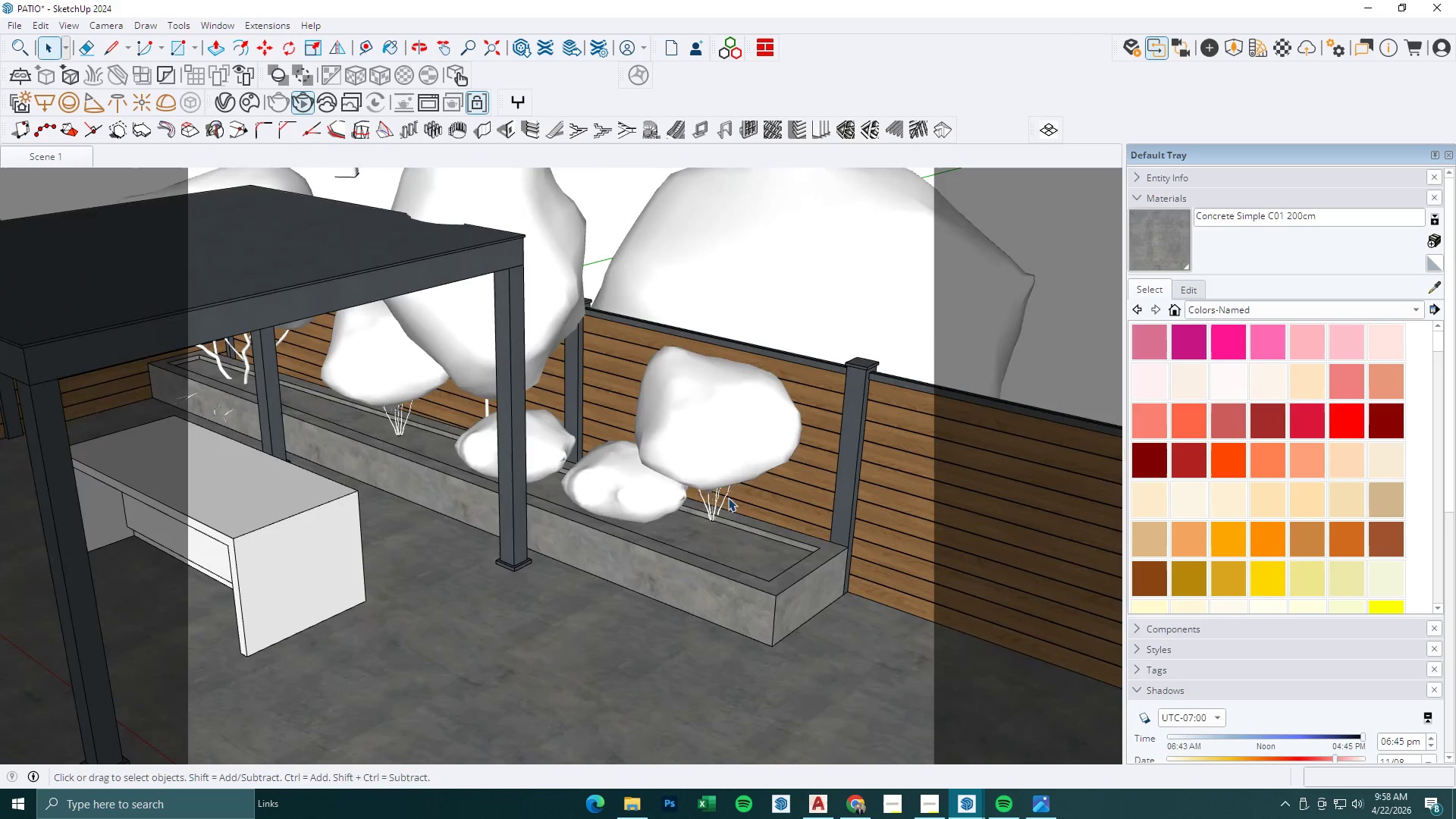 
left_click([727, 495])
 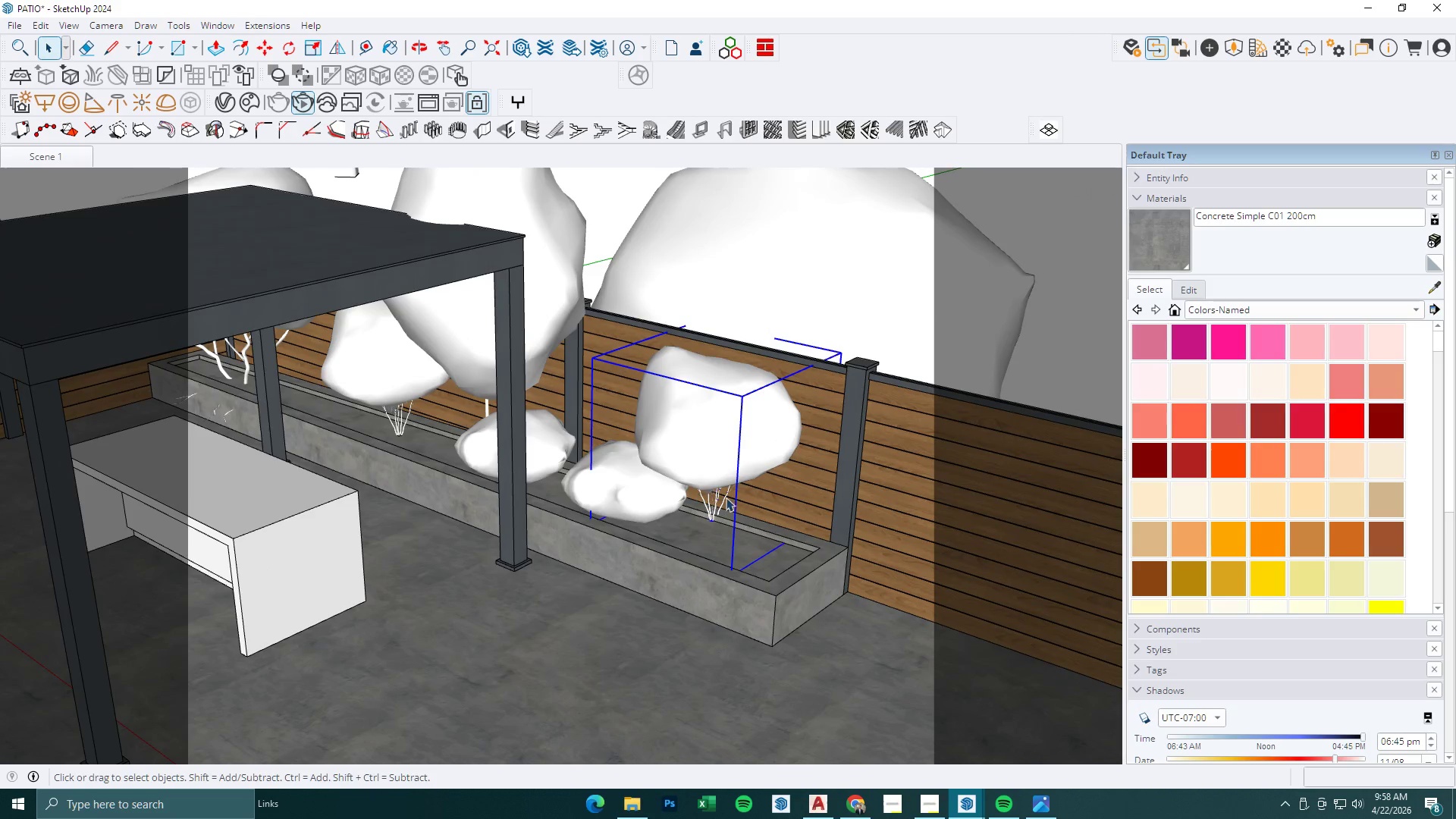 
scroll: coordinate [729, 538], scroll_direction: up, amount: 3.0
 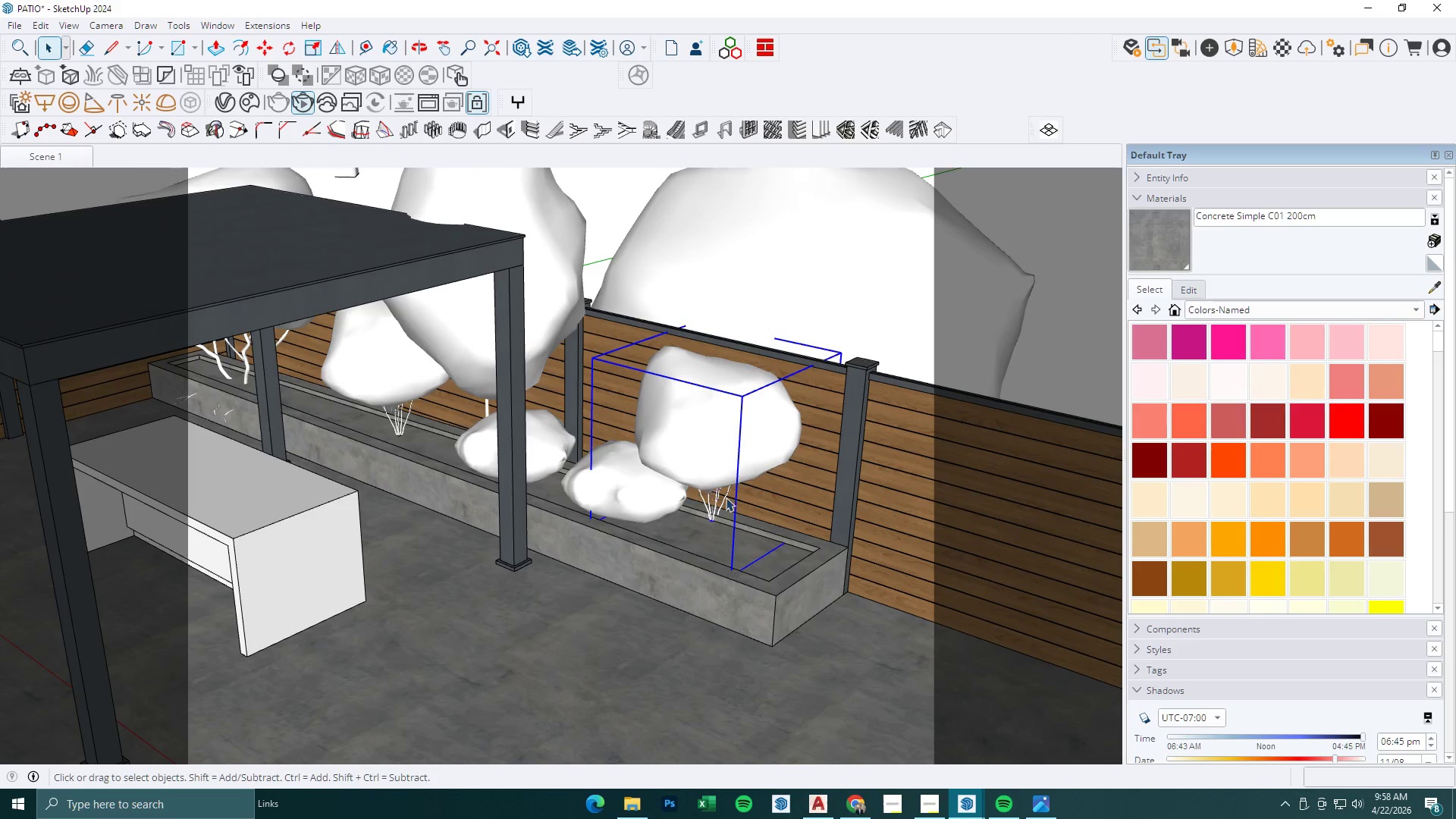 
key(M)
 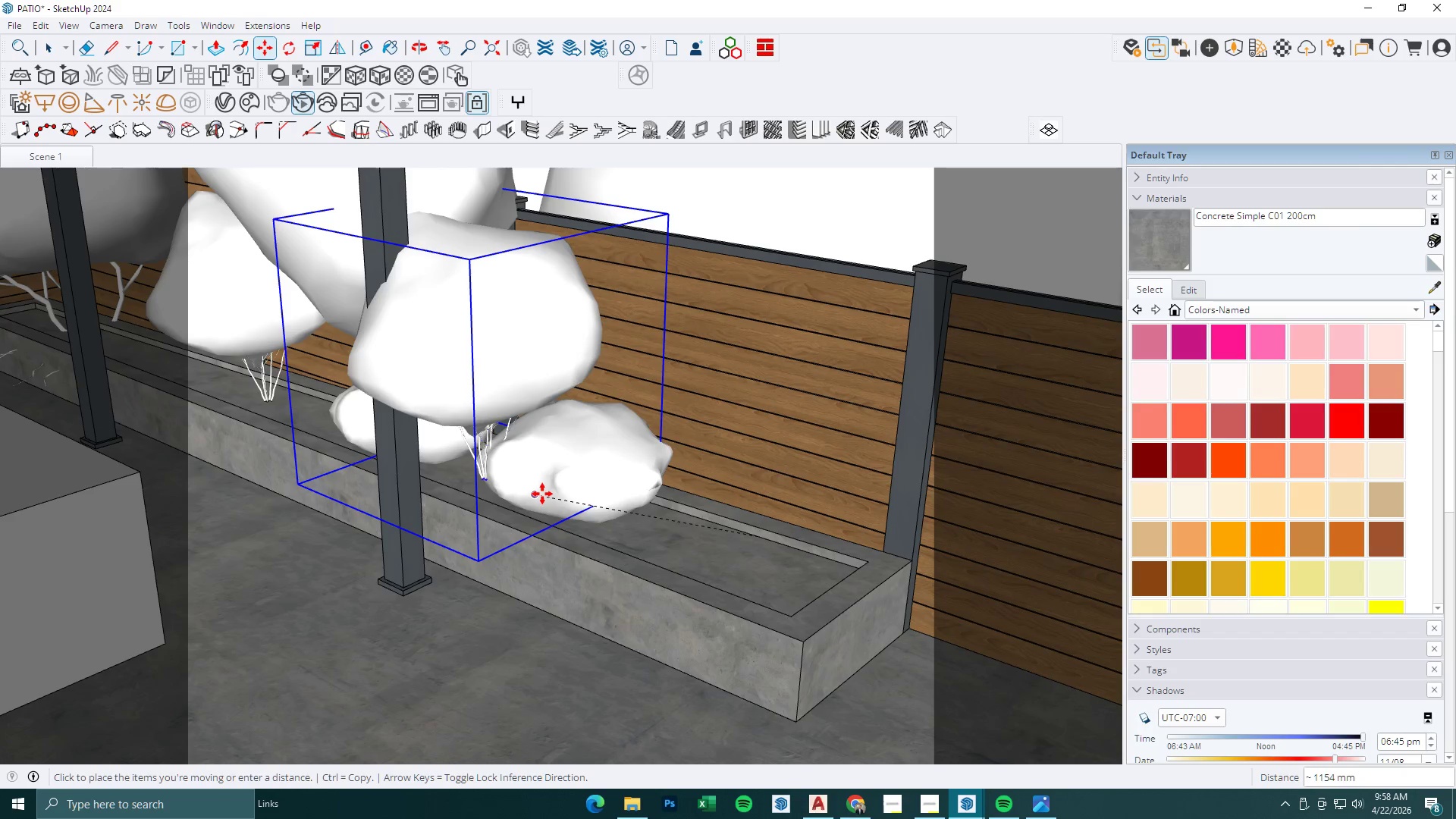 
scroll: coordinate [733, 523], scroll_direction: up, amount: 4.0
 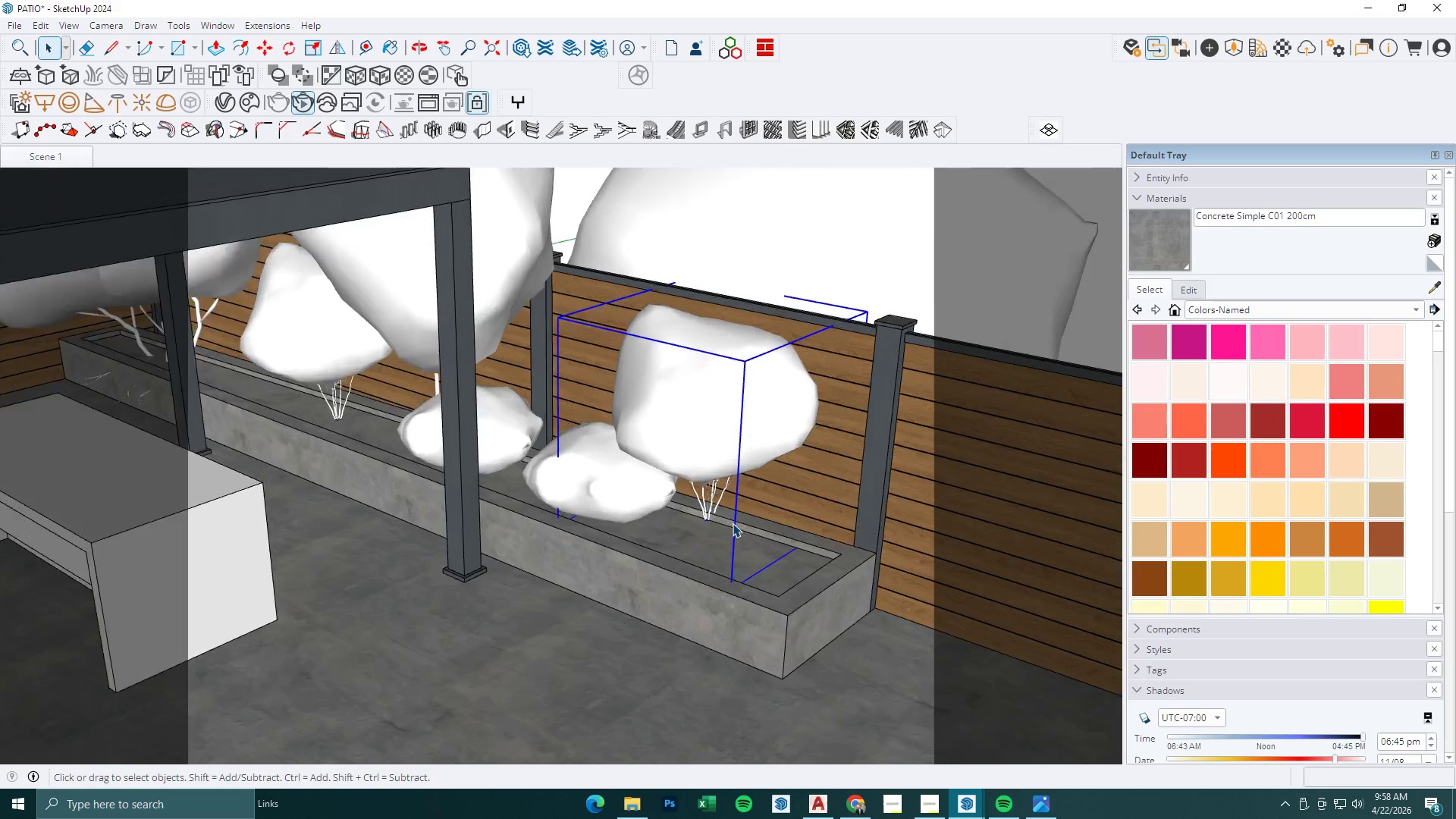 
left_click([541, 496])
 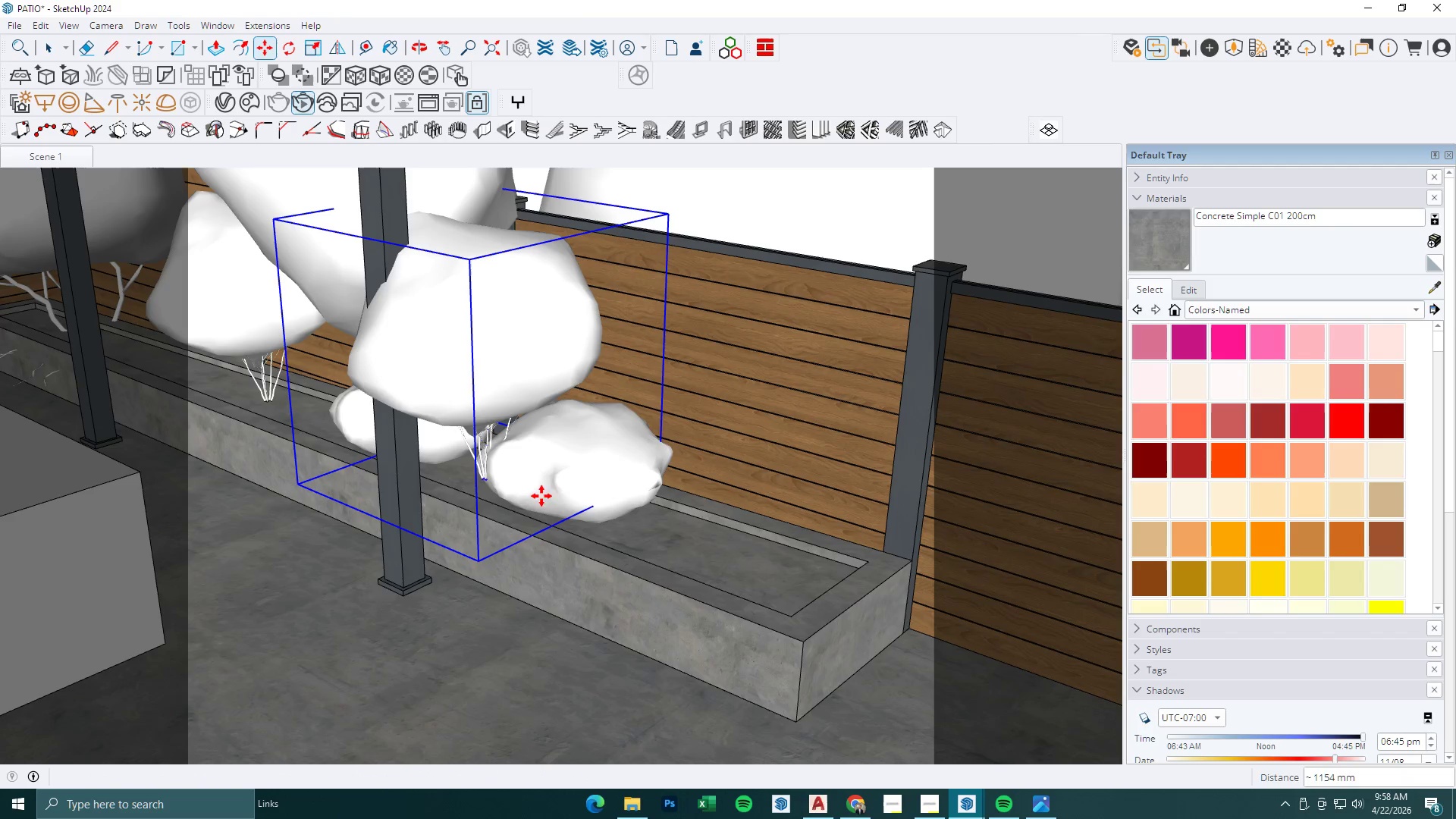 
key(Space)
 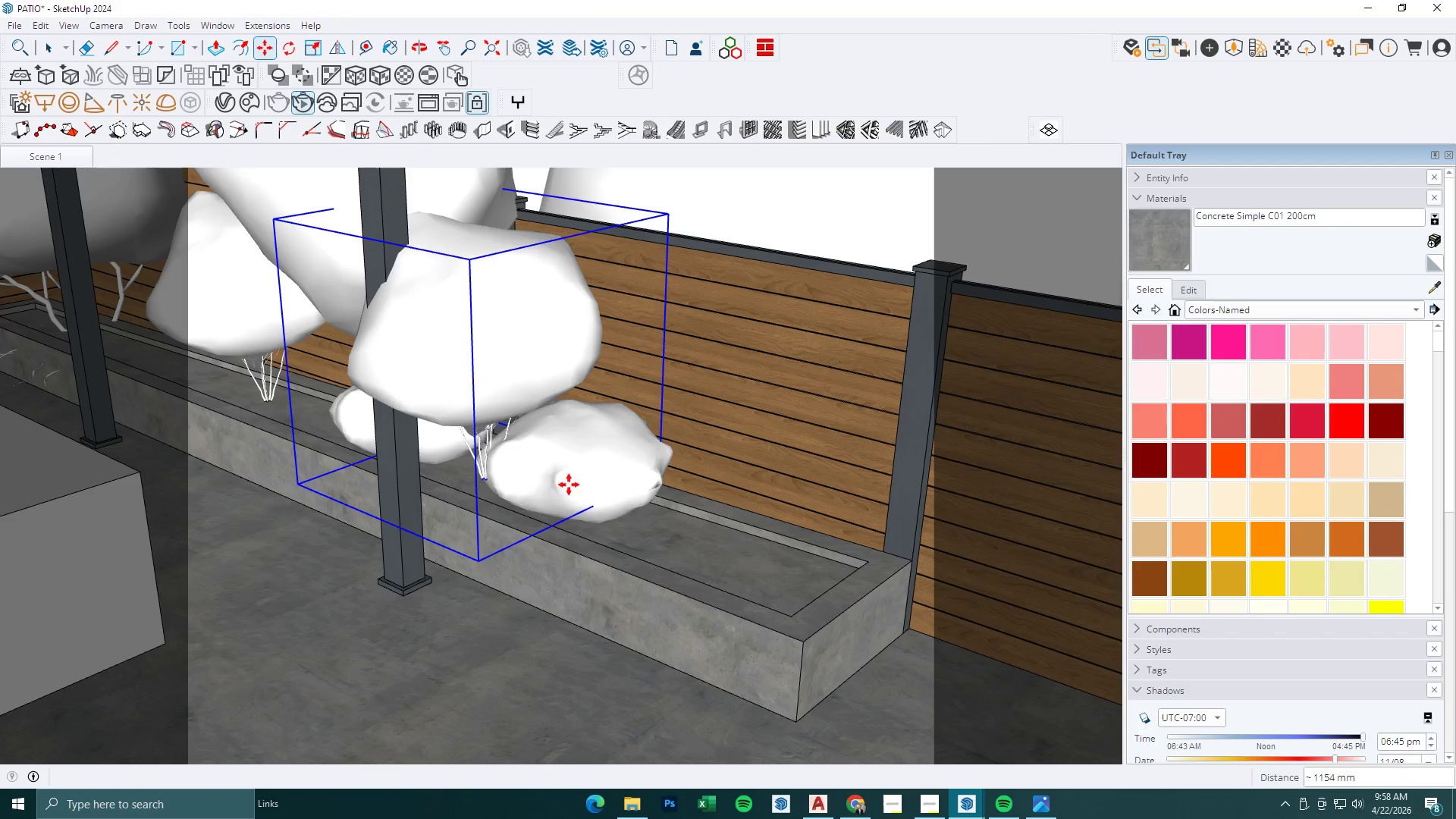 
double_click([596, 476])
 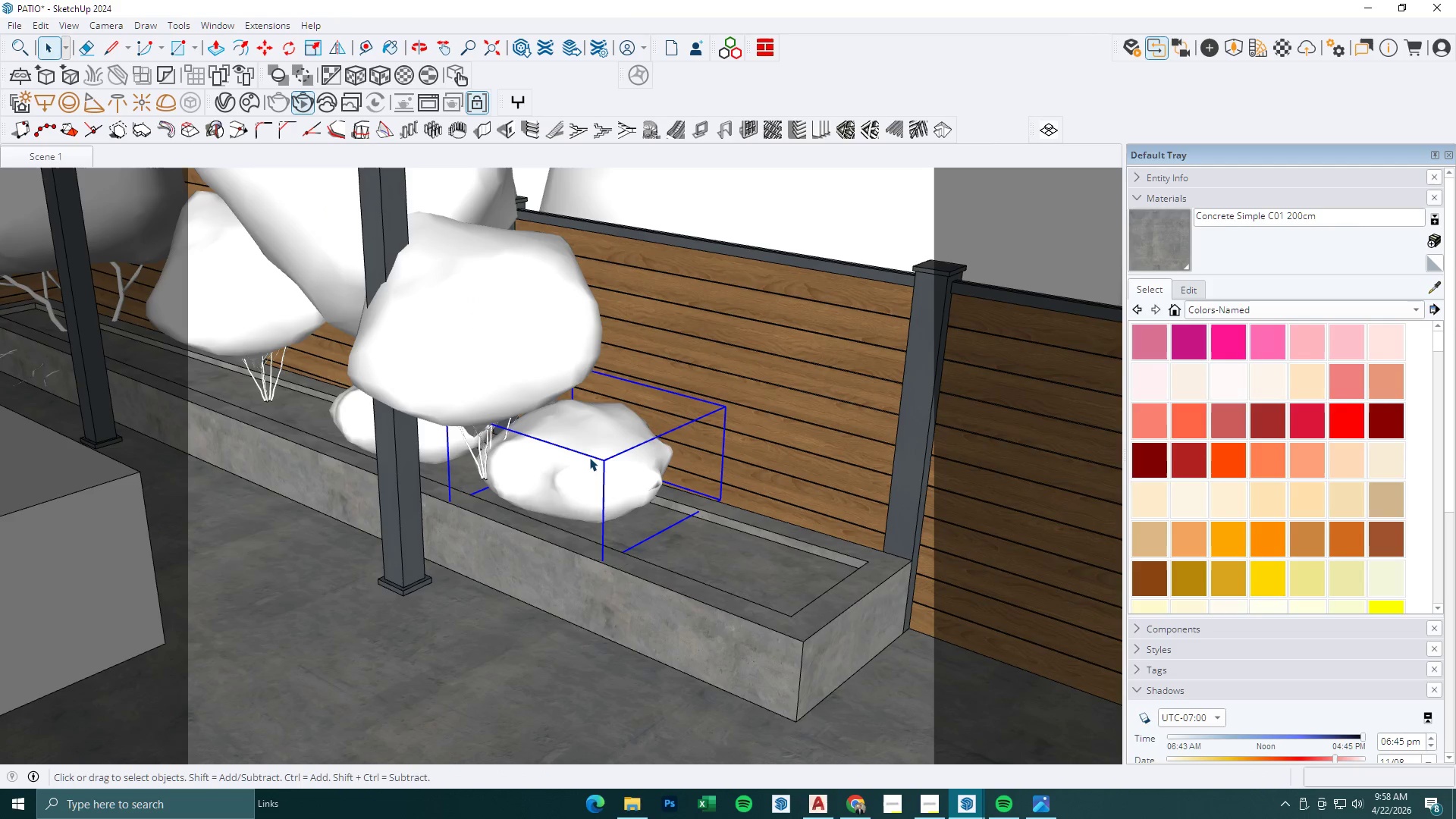 
key(Delete)
 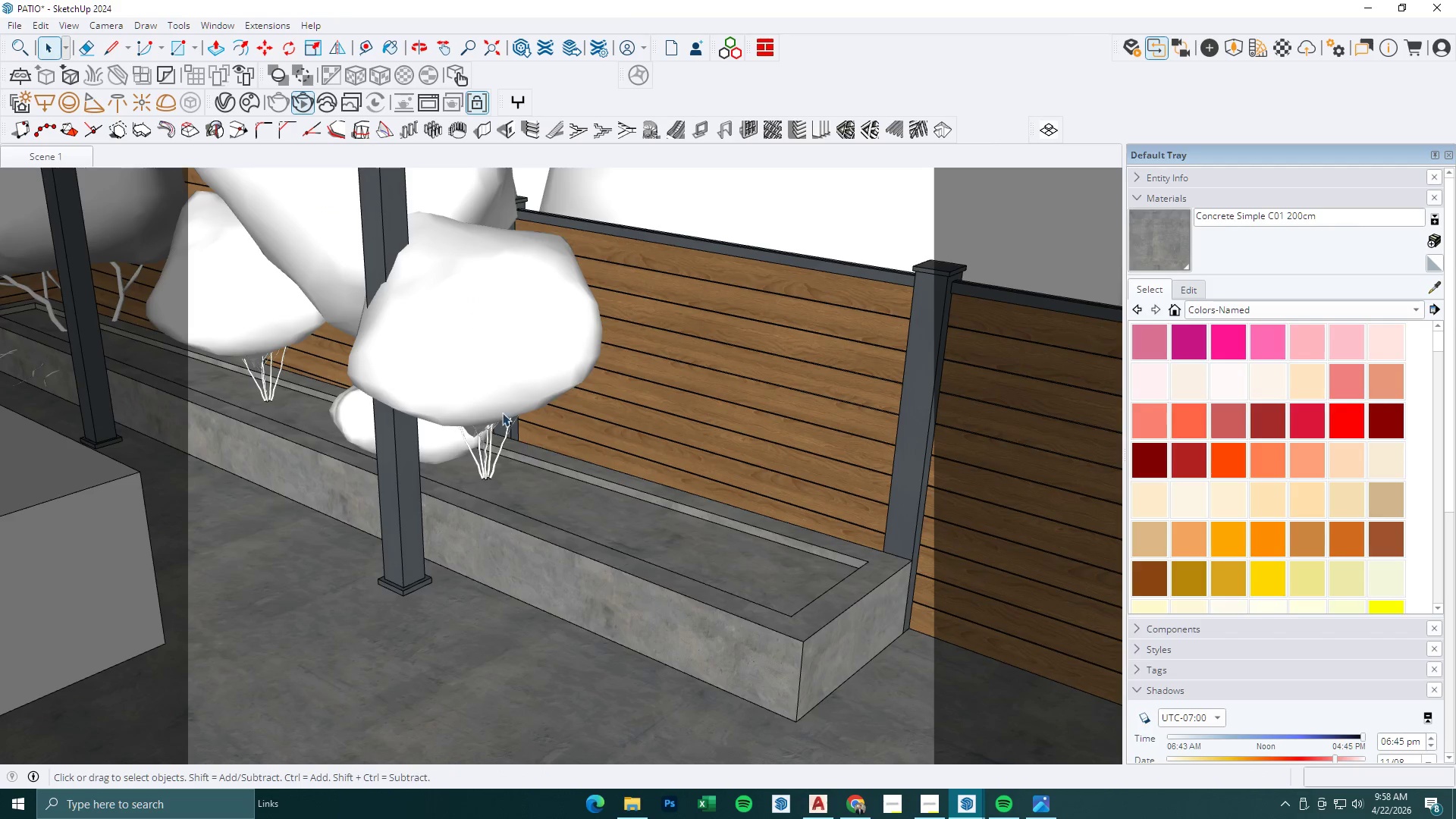 
left_click([498, 406])
 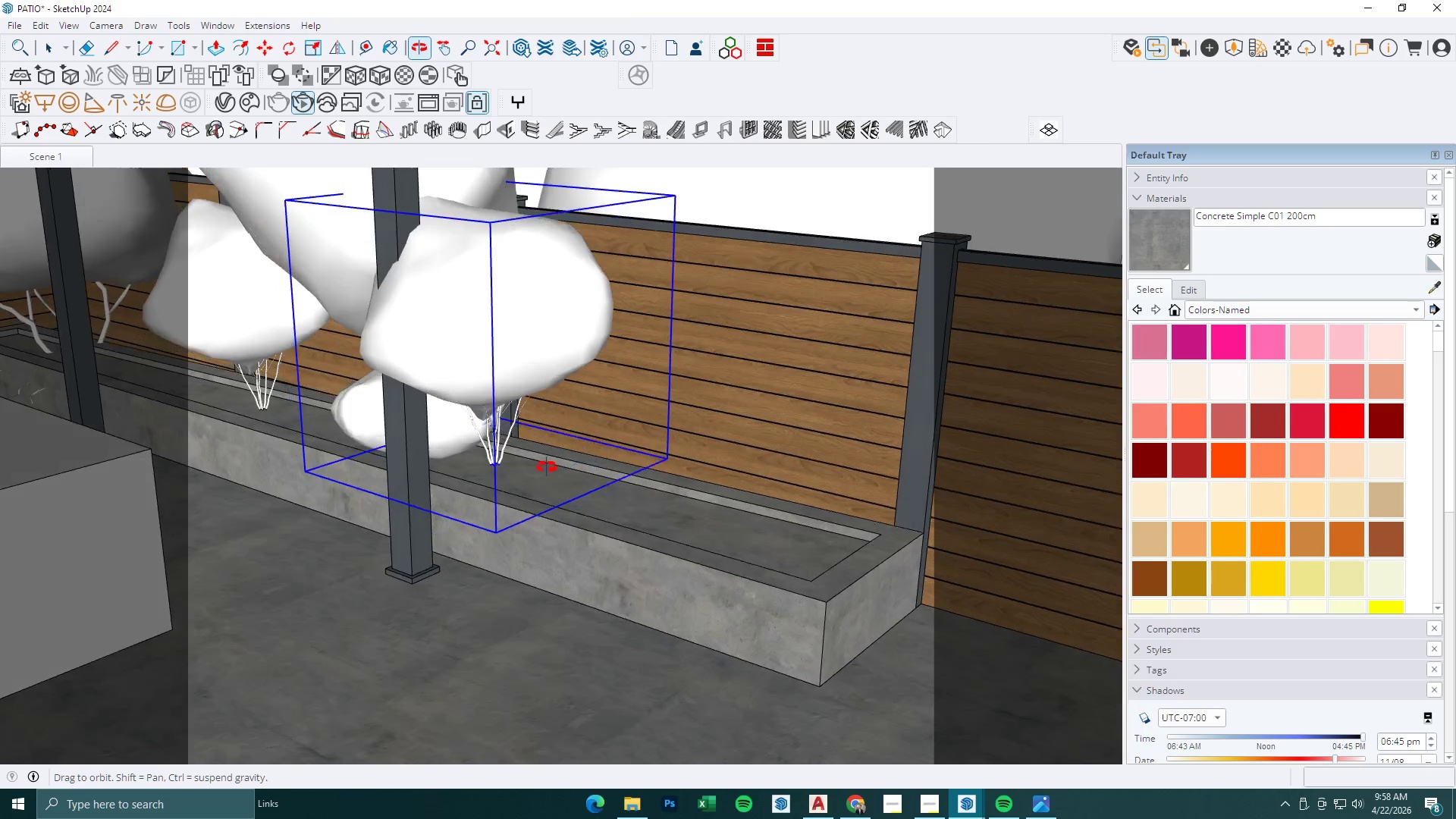 
key(M)
 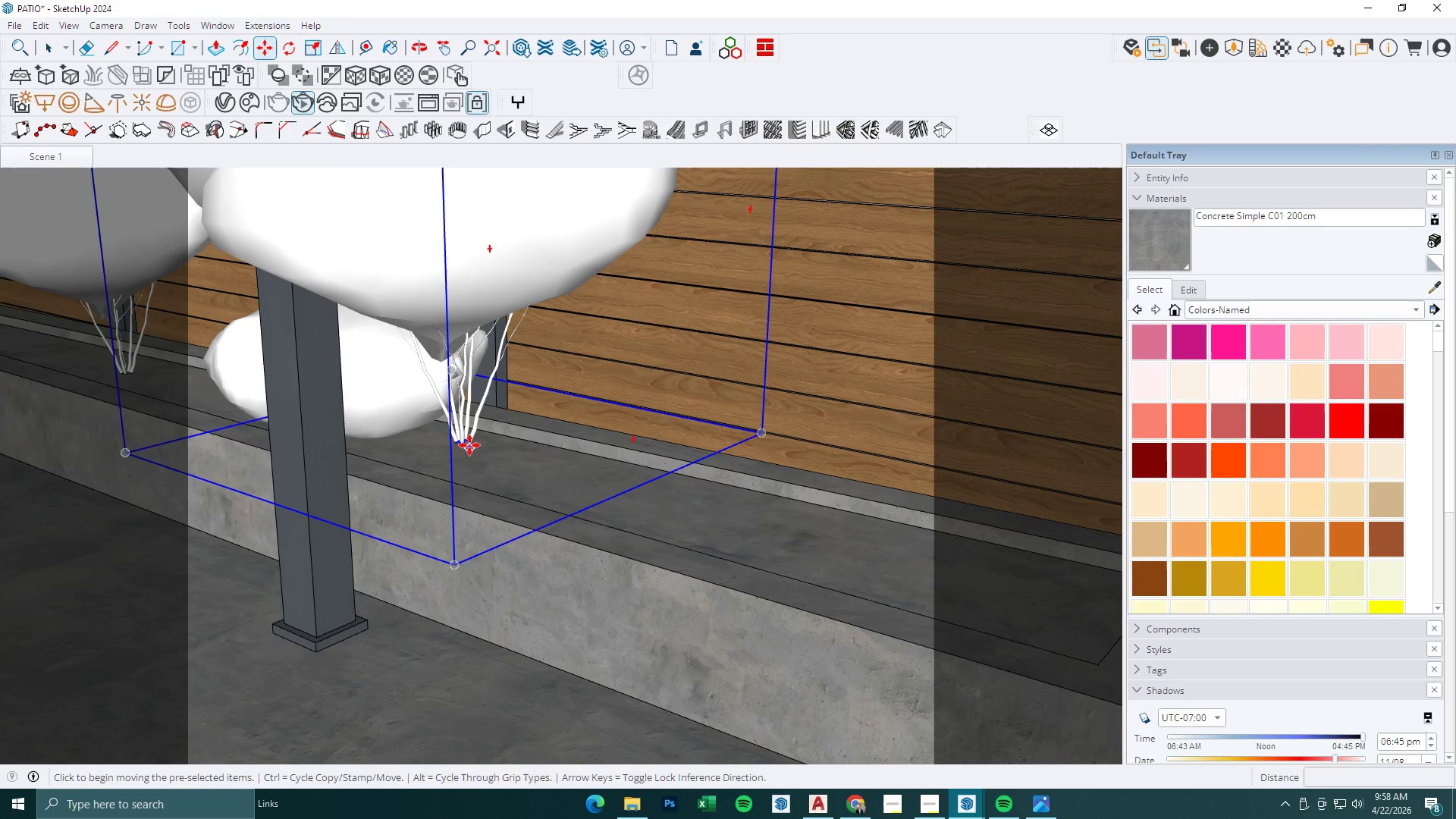 
scroll: coordinate [505, 487], scroll_direction: up, amount: 5.0
 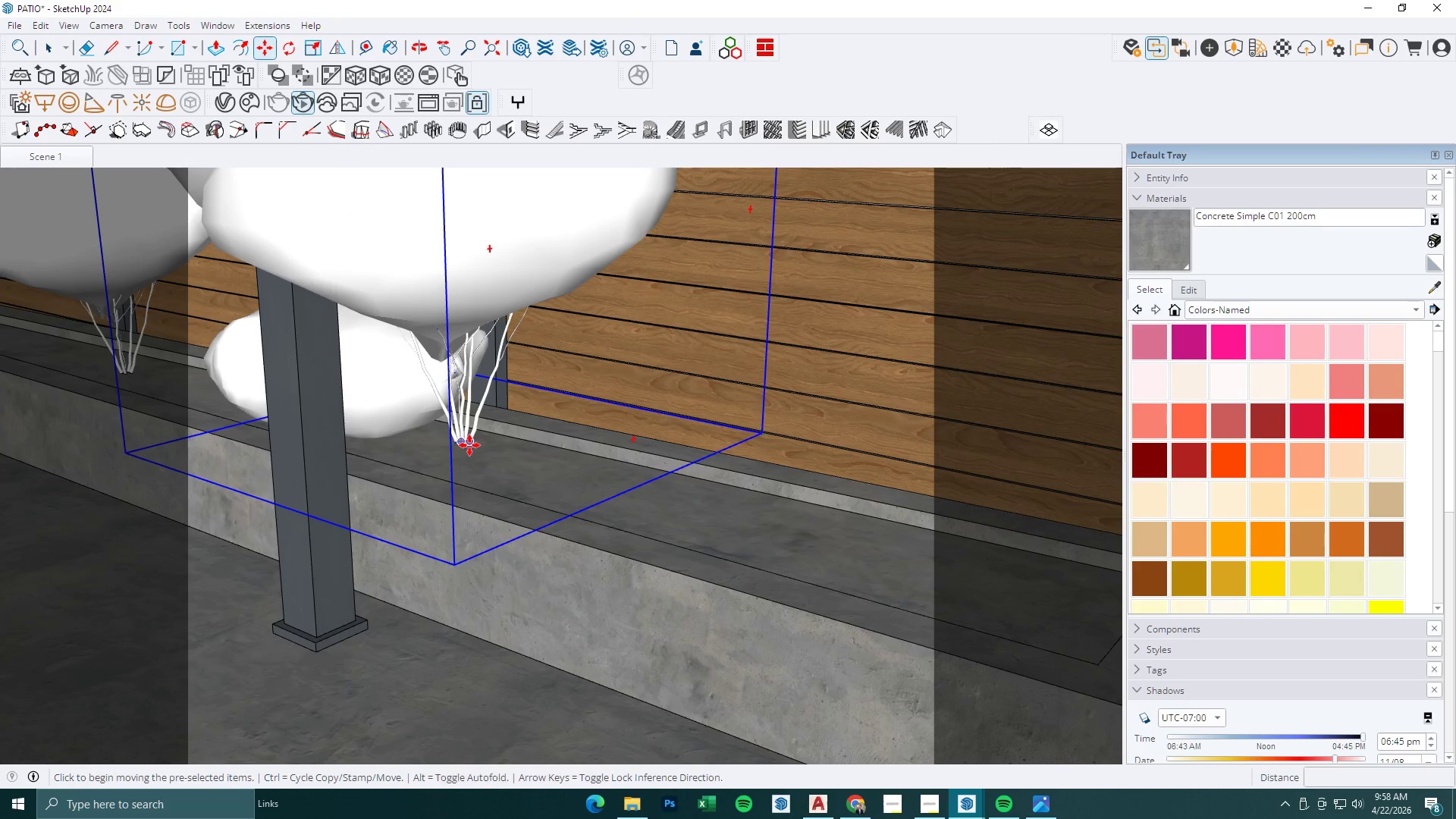 
left_click([469, 445])
 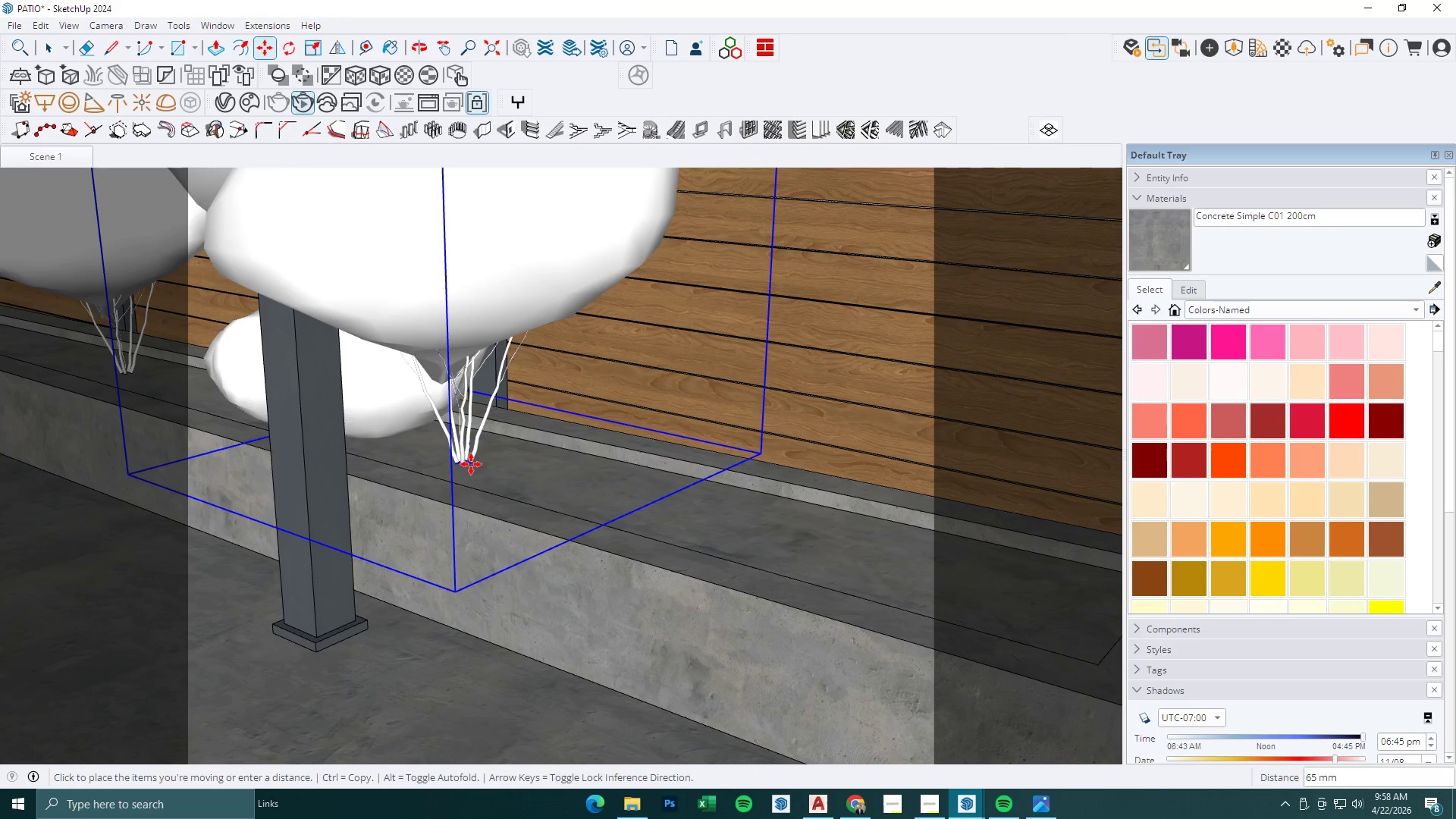 
hold_key(key=ShiftLeft, duration=1.39)
left_click([474, 511])
 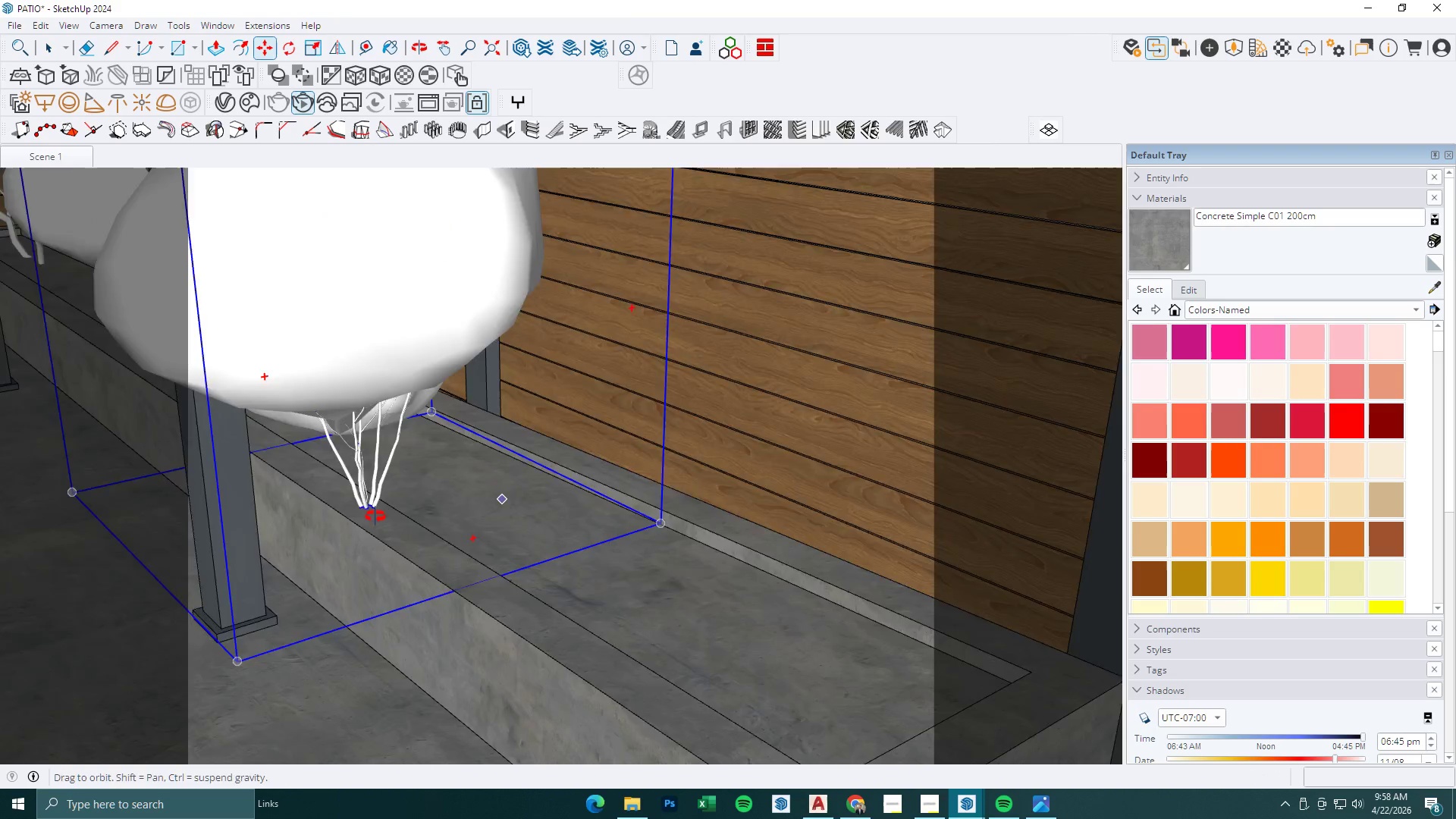 
scroll: coordinate [353, 510], scroll_direction: up, amount: 2.0
 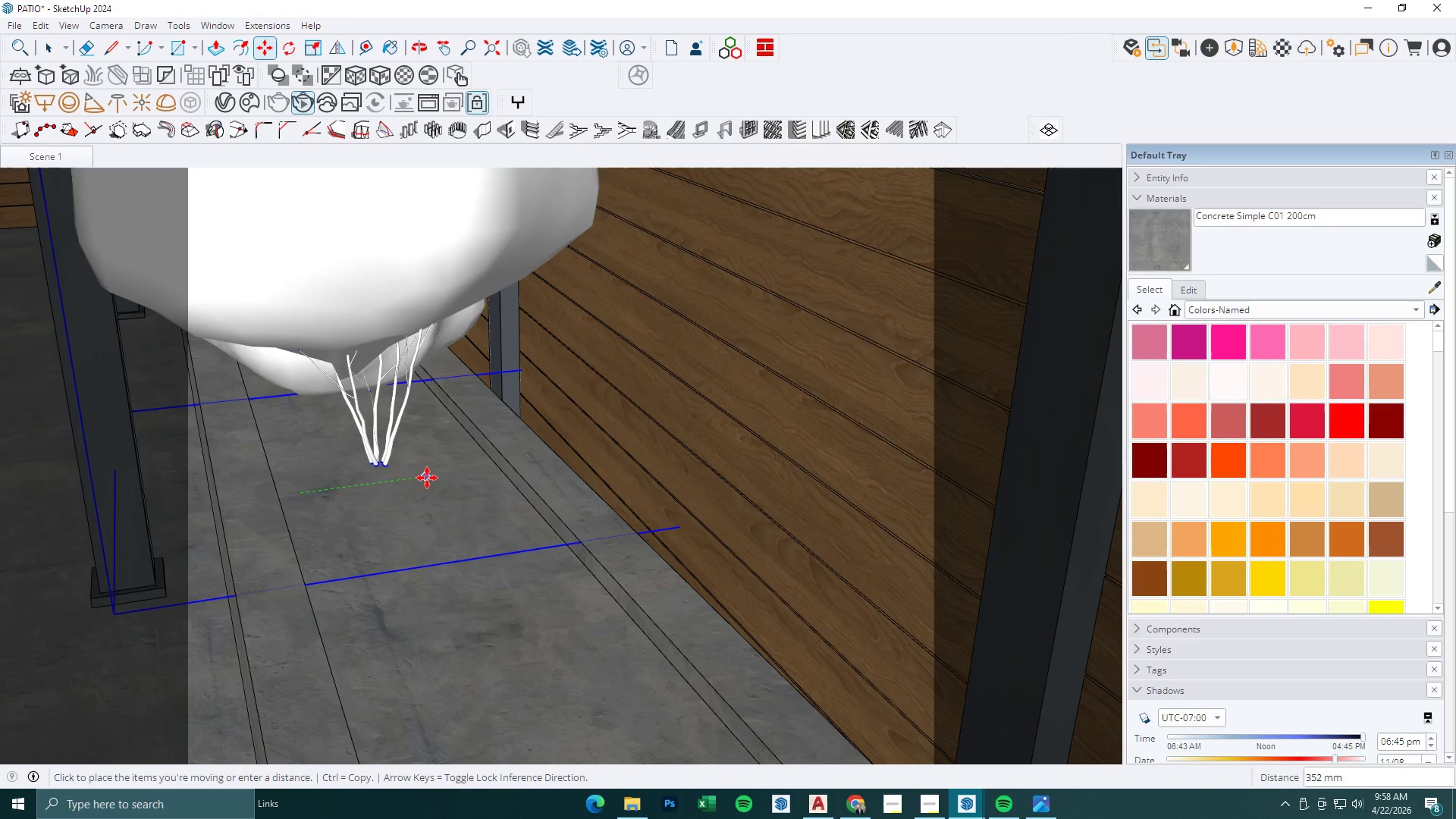 
left_click([427, 478])
 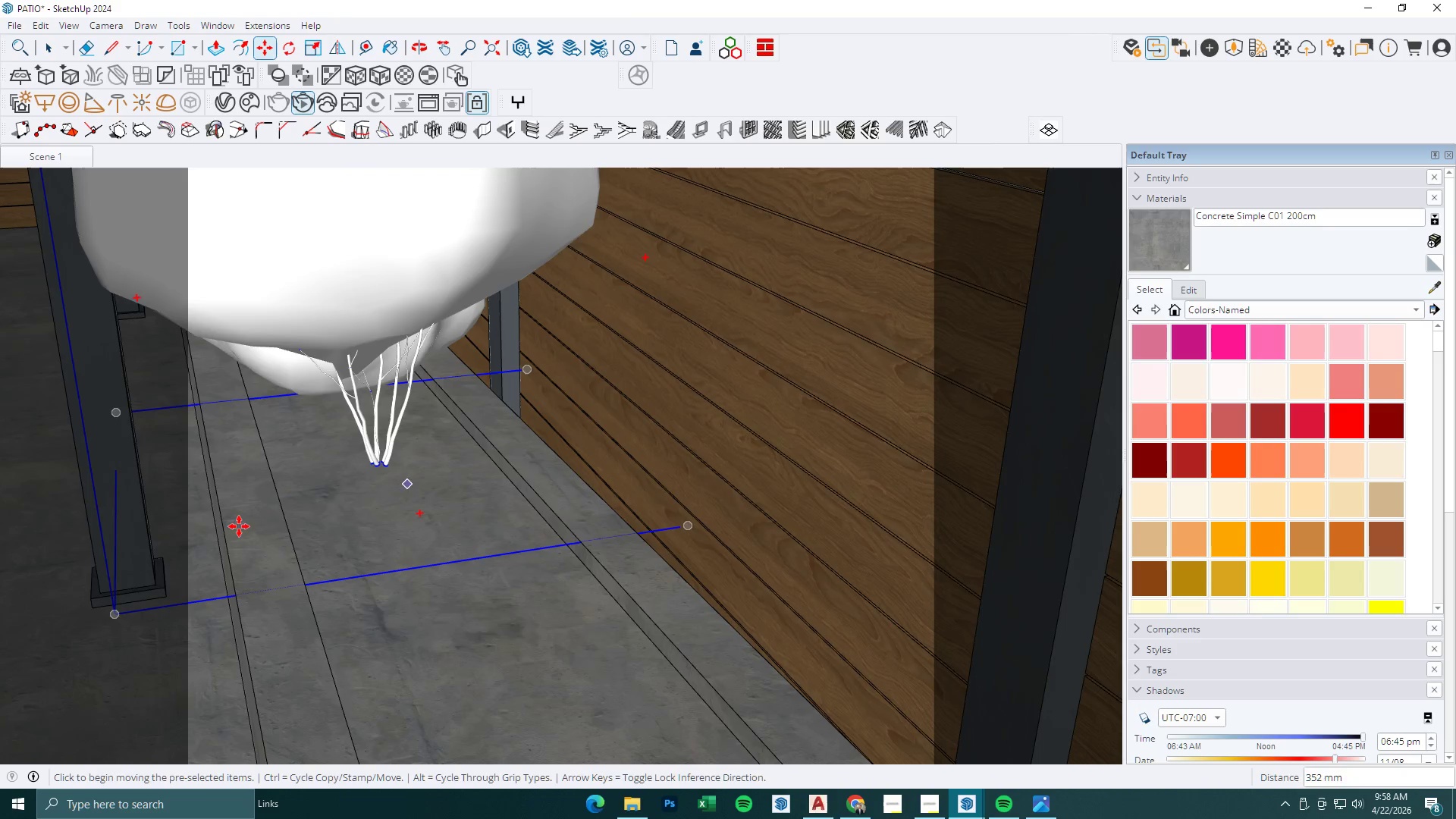 
scroll: coordinate [210, 541], scroll_direction: down, amount: 4.0
 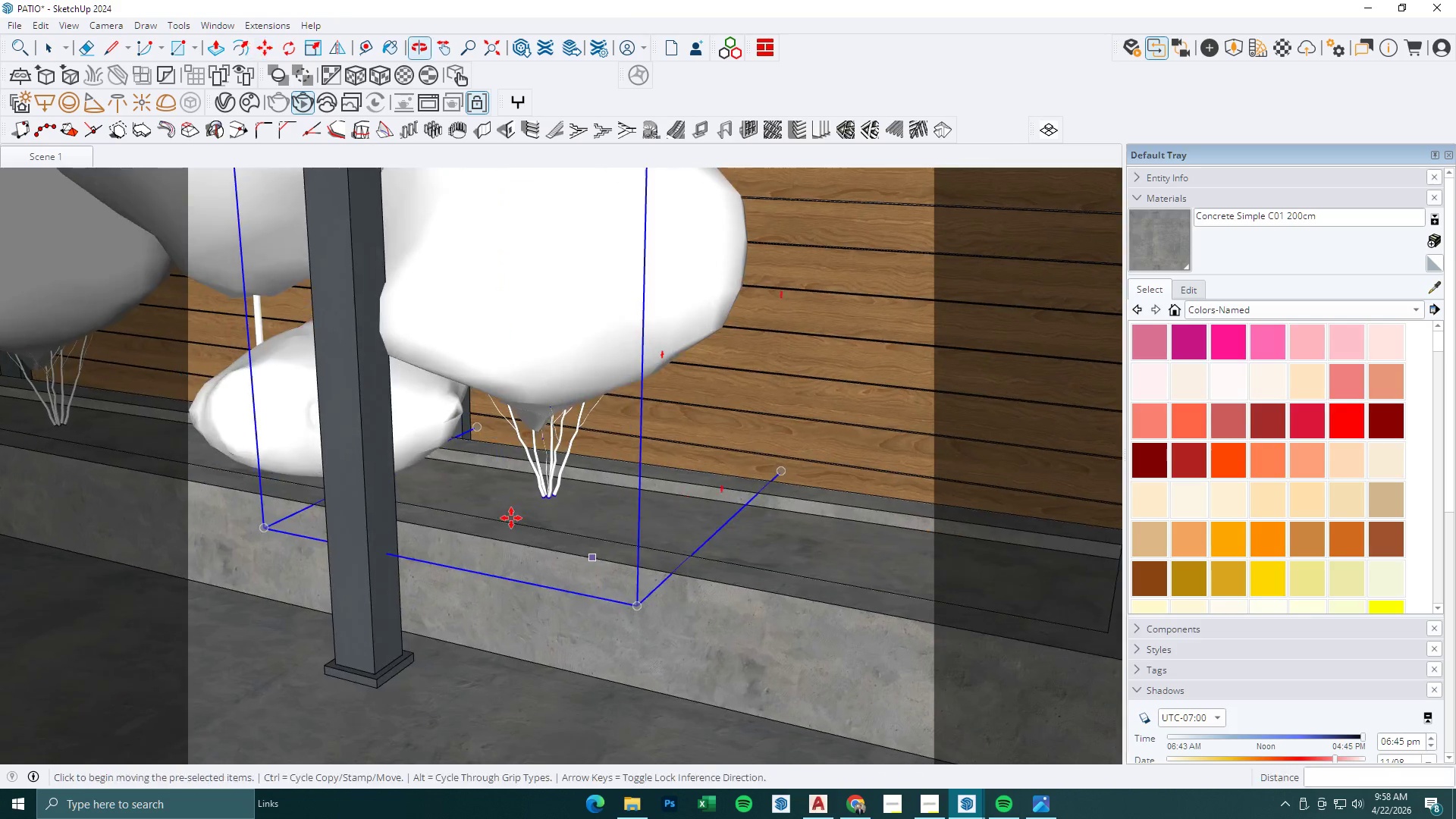 
key(Space)
 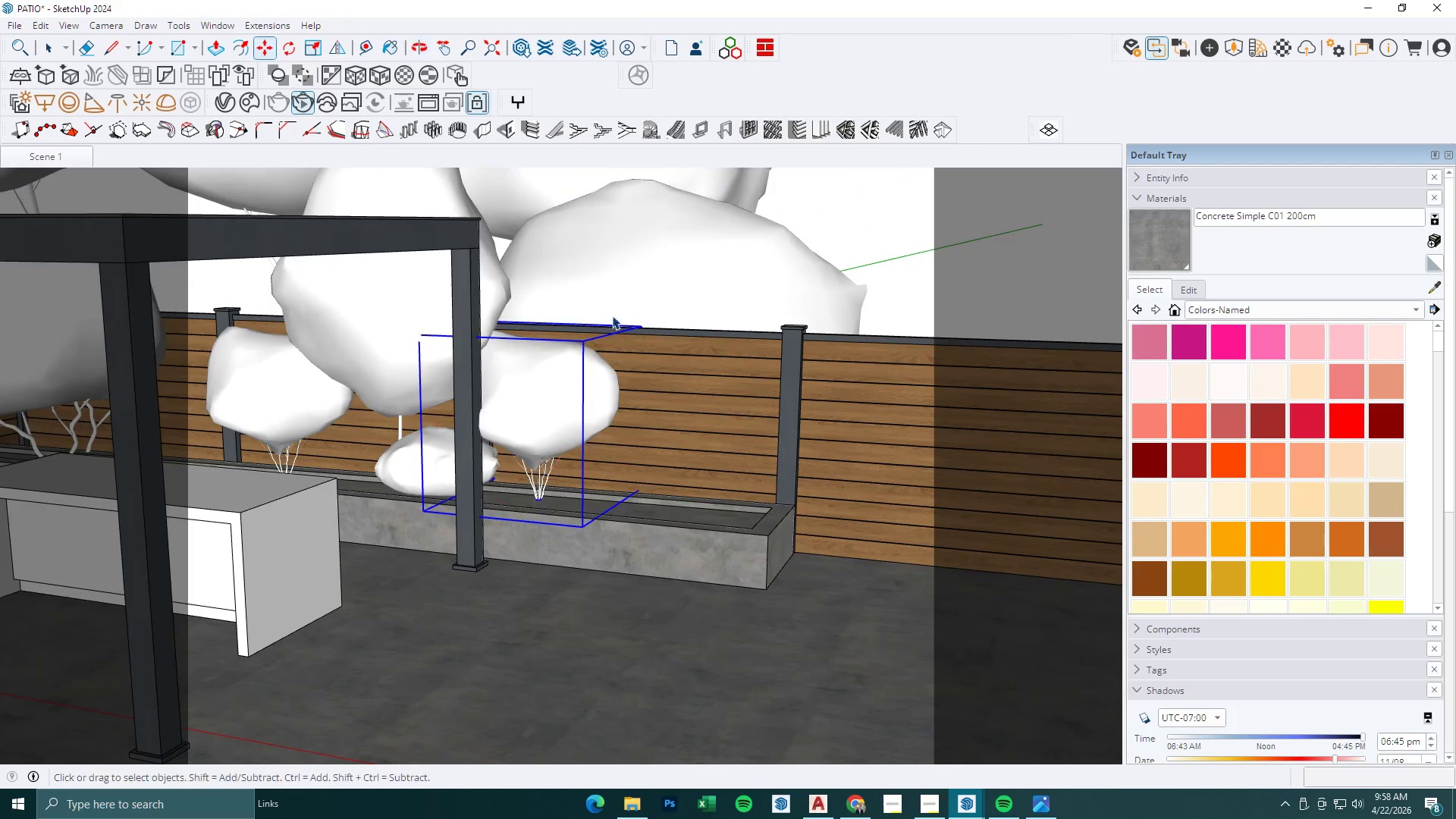 
scroll: coordinate [521, 520], scroll_direction: down, amount: 14.0
 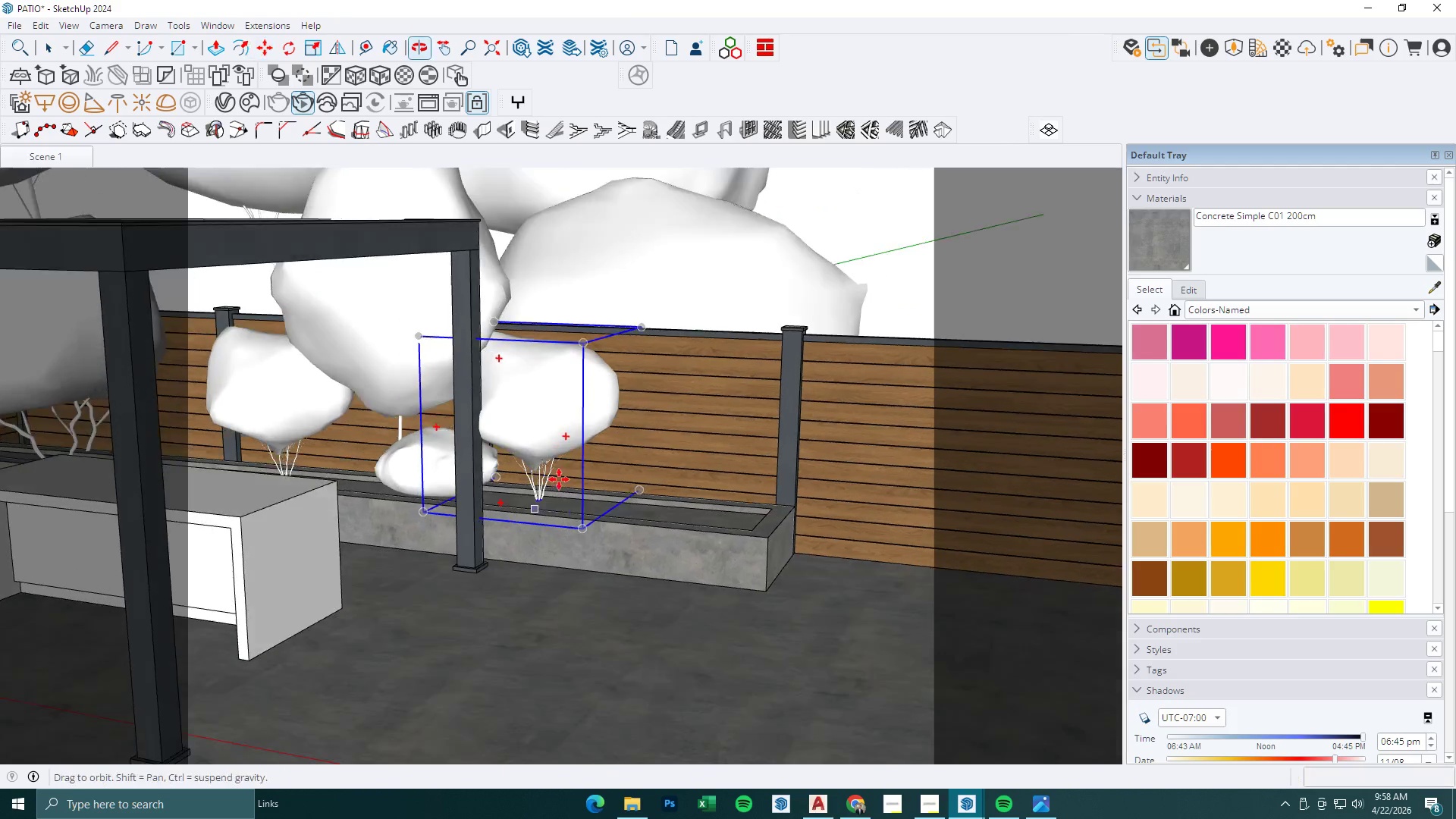 
key(Escape)
 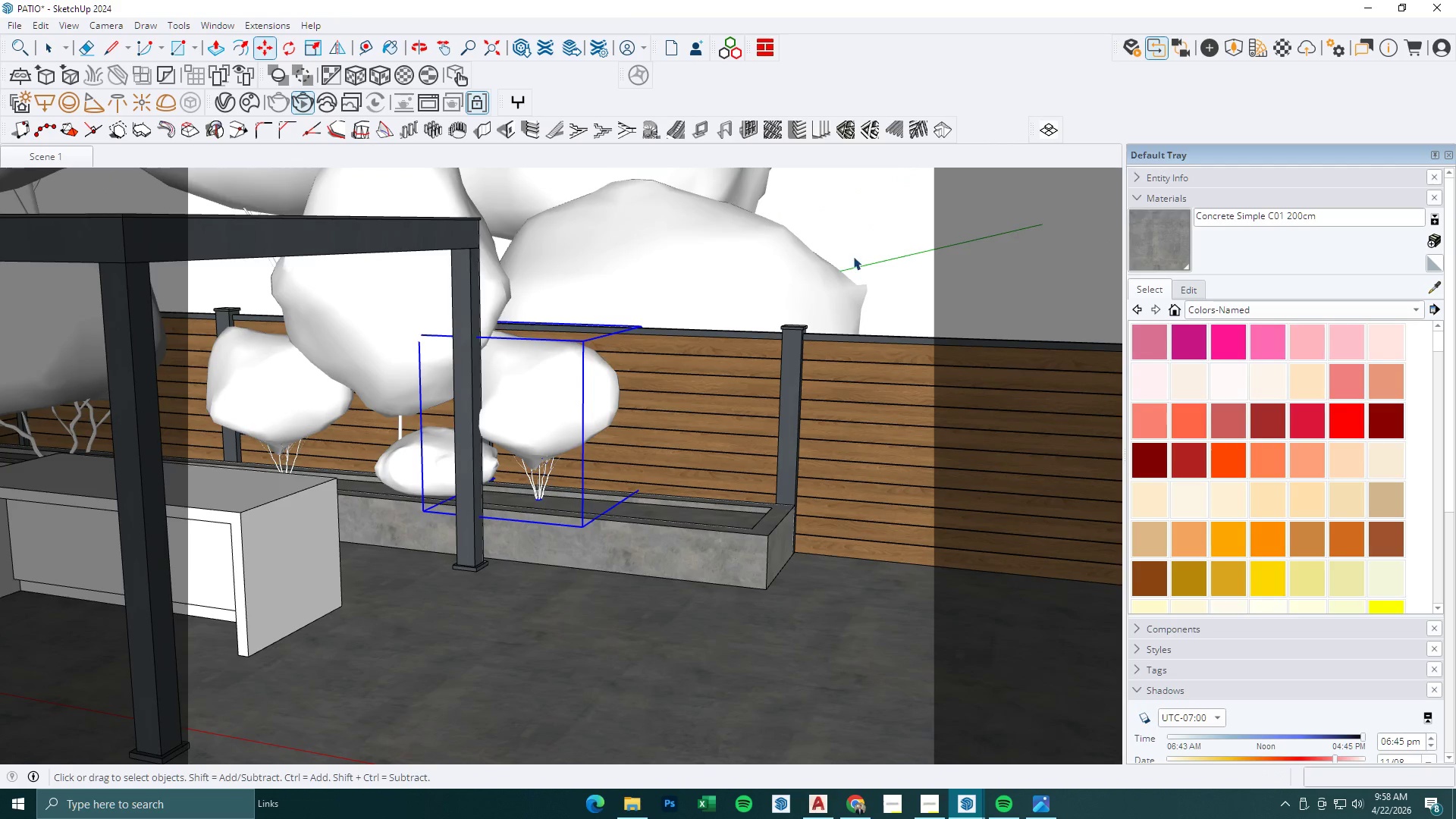 
left_click([853, 256])
 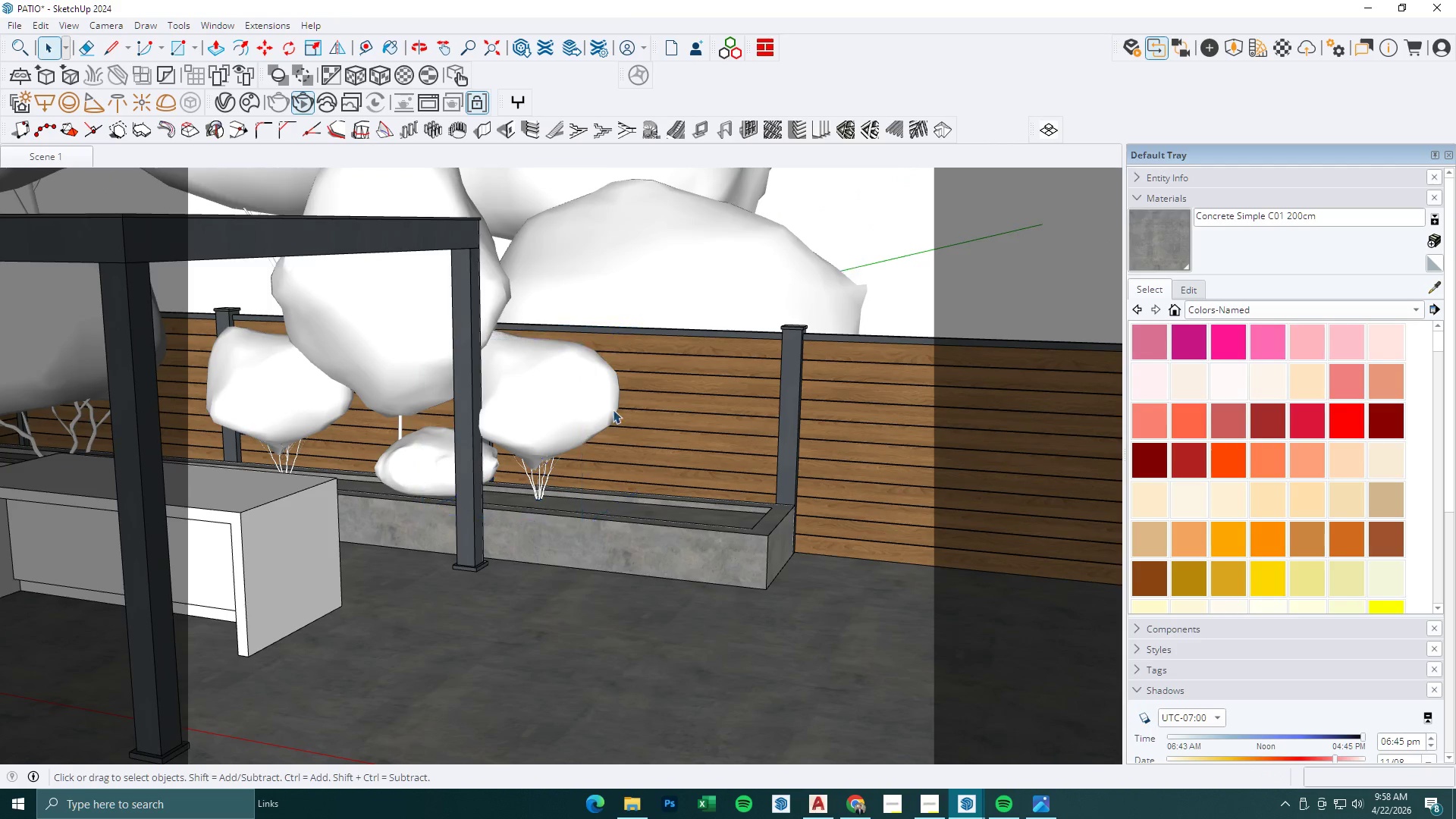 
scroll: coordinate [594, 434], scroll_direction: down, amount: 4.0
 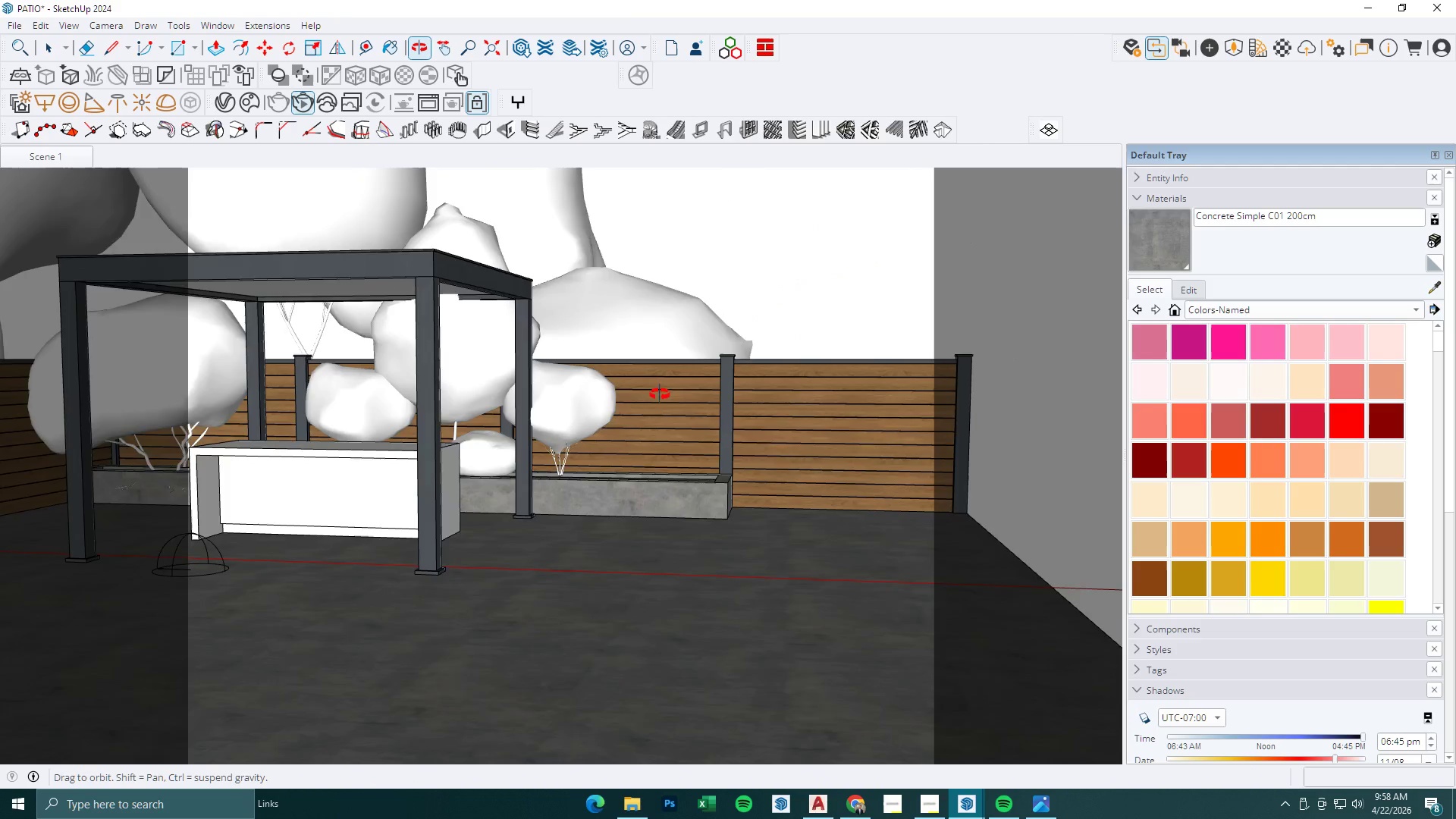 
key(Escape)
 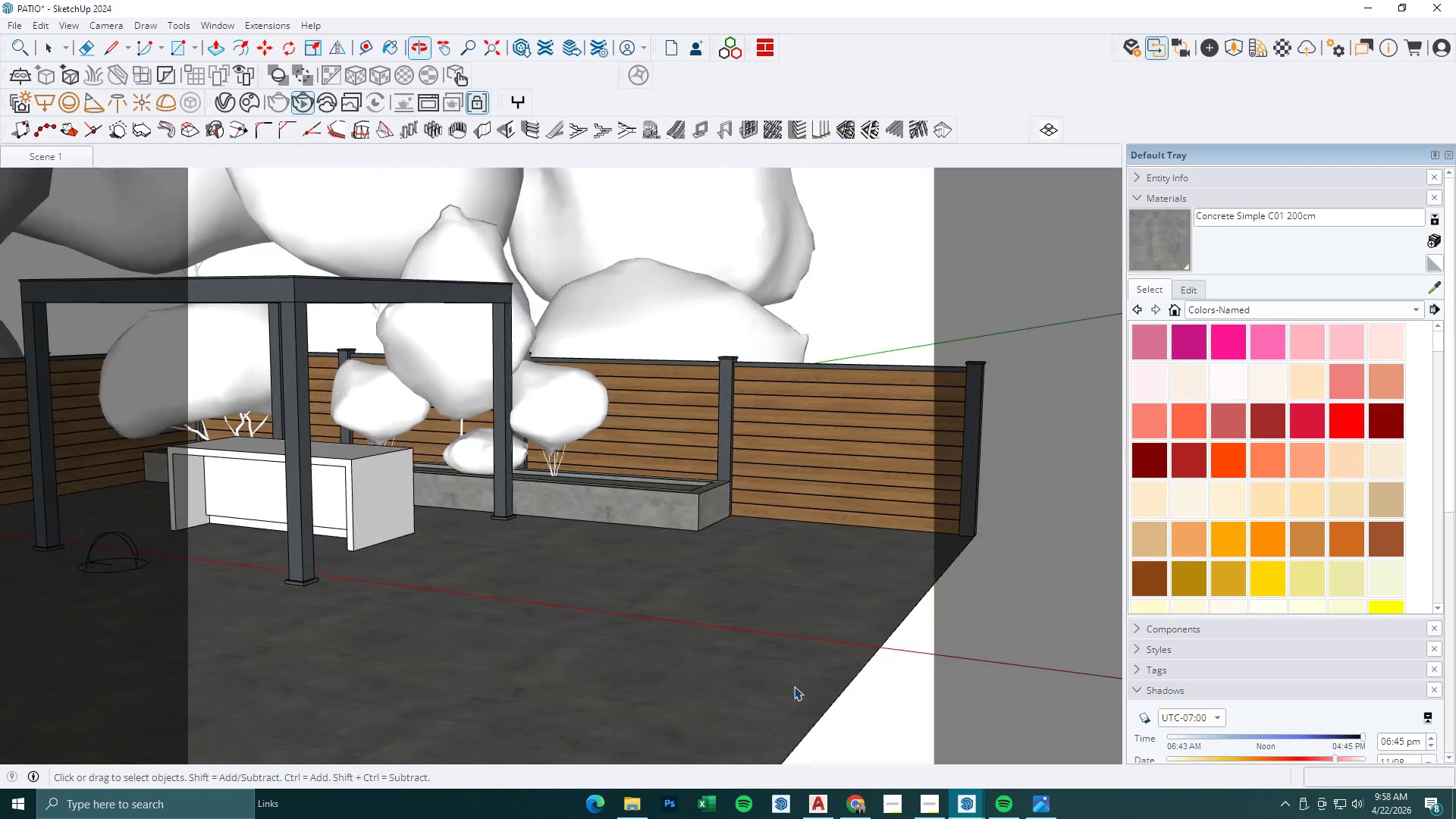 
key(Escape)
 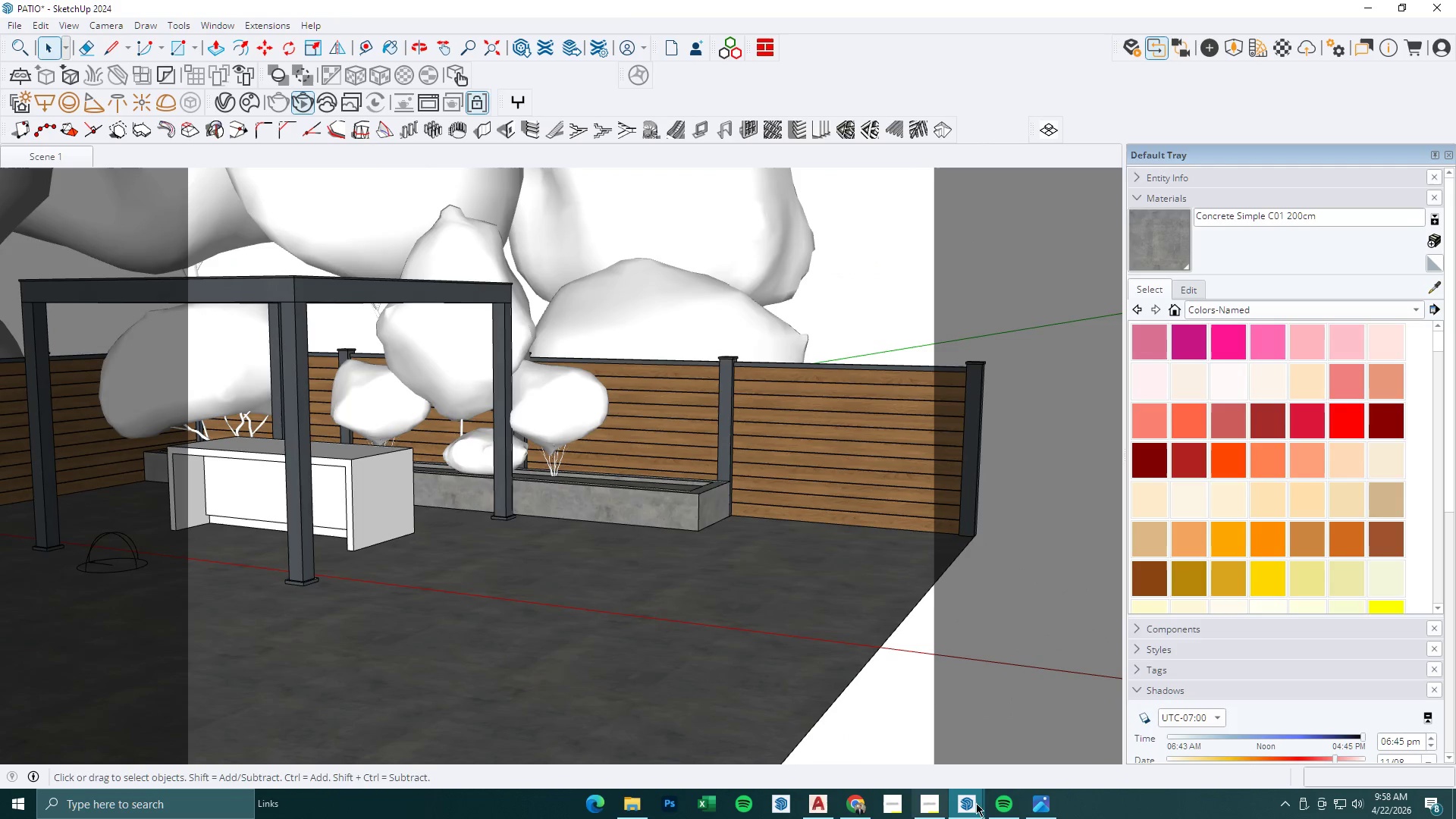 
left_click([985, 803])
 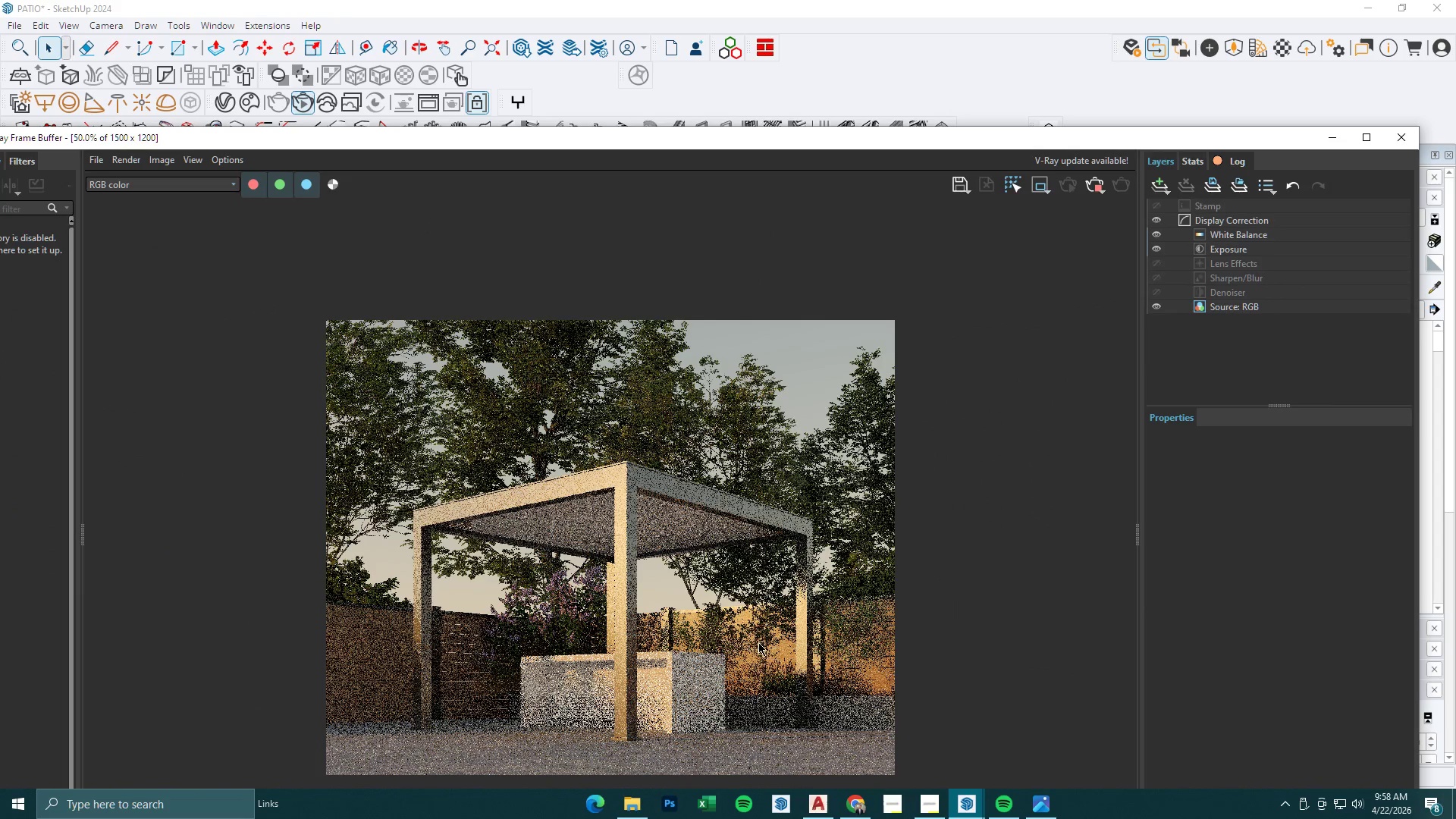 
scroll: coordinate [756, 682], scroll_direction: up, amount: 1.0
 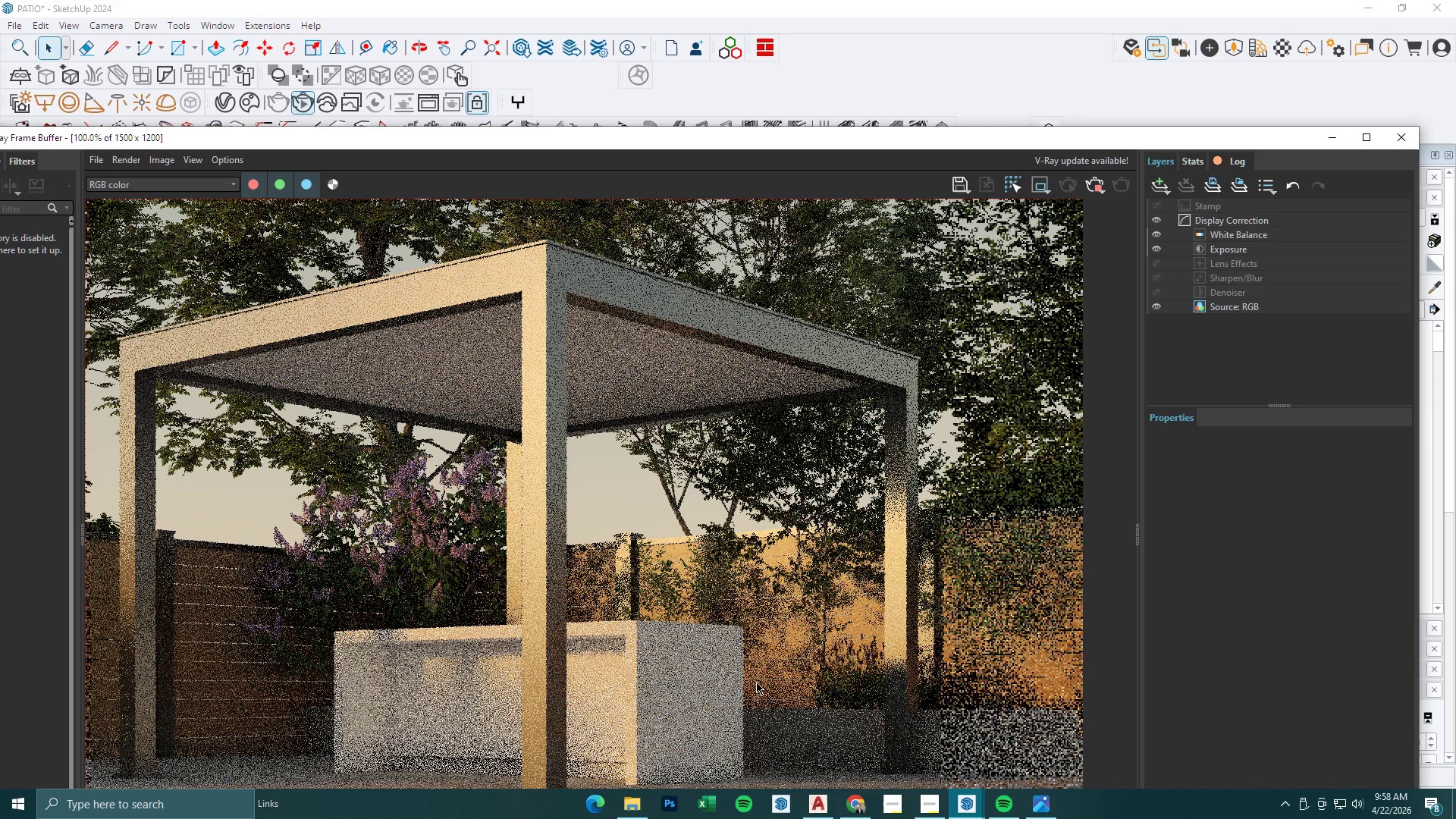 
scroll: coordinate [819, 533], scroll_direction: down, amount: 1.0
 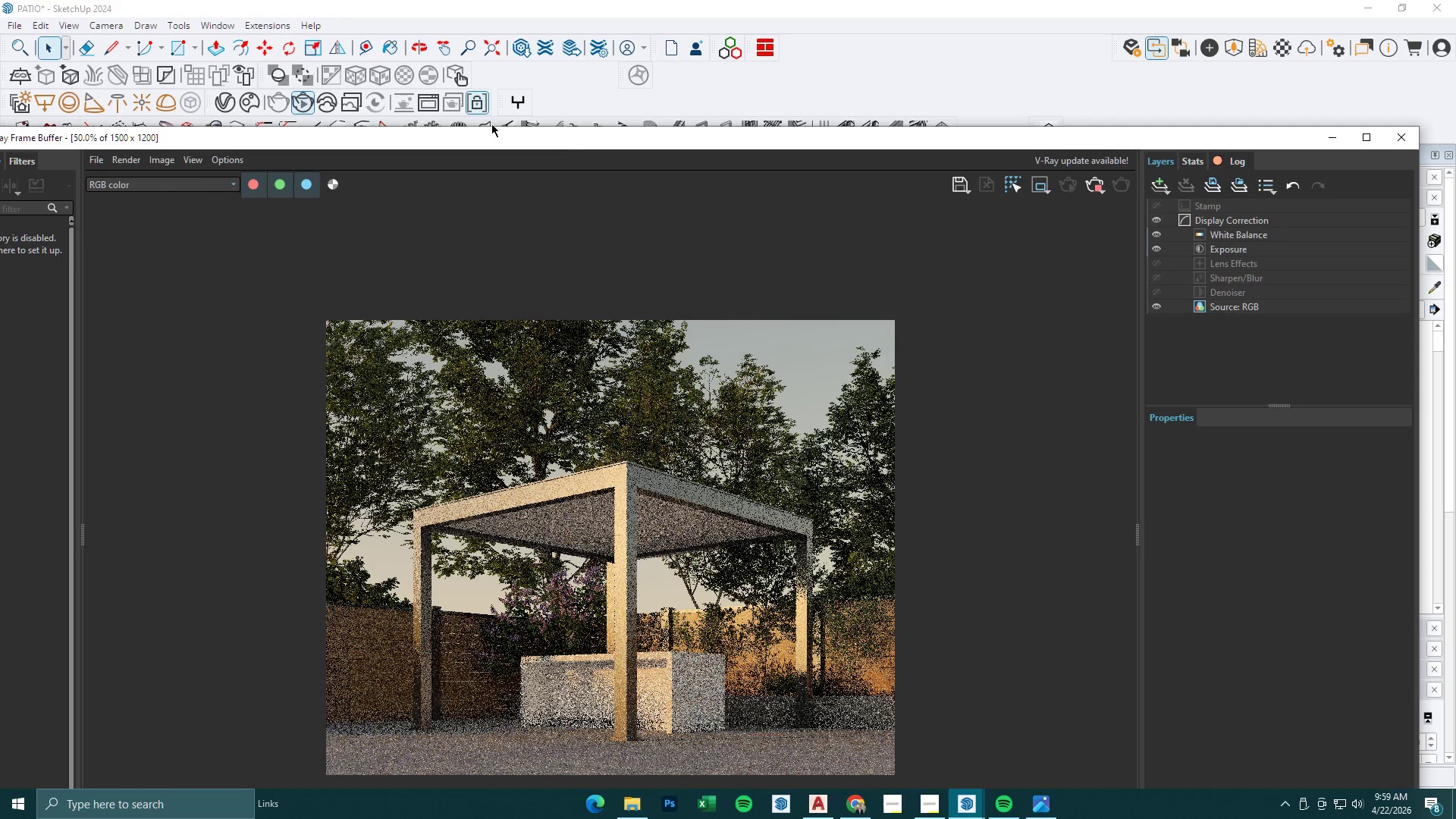 
left_click([253, 105])
 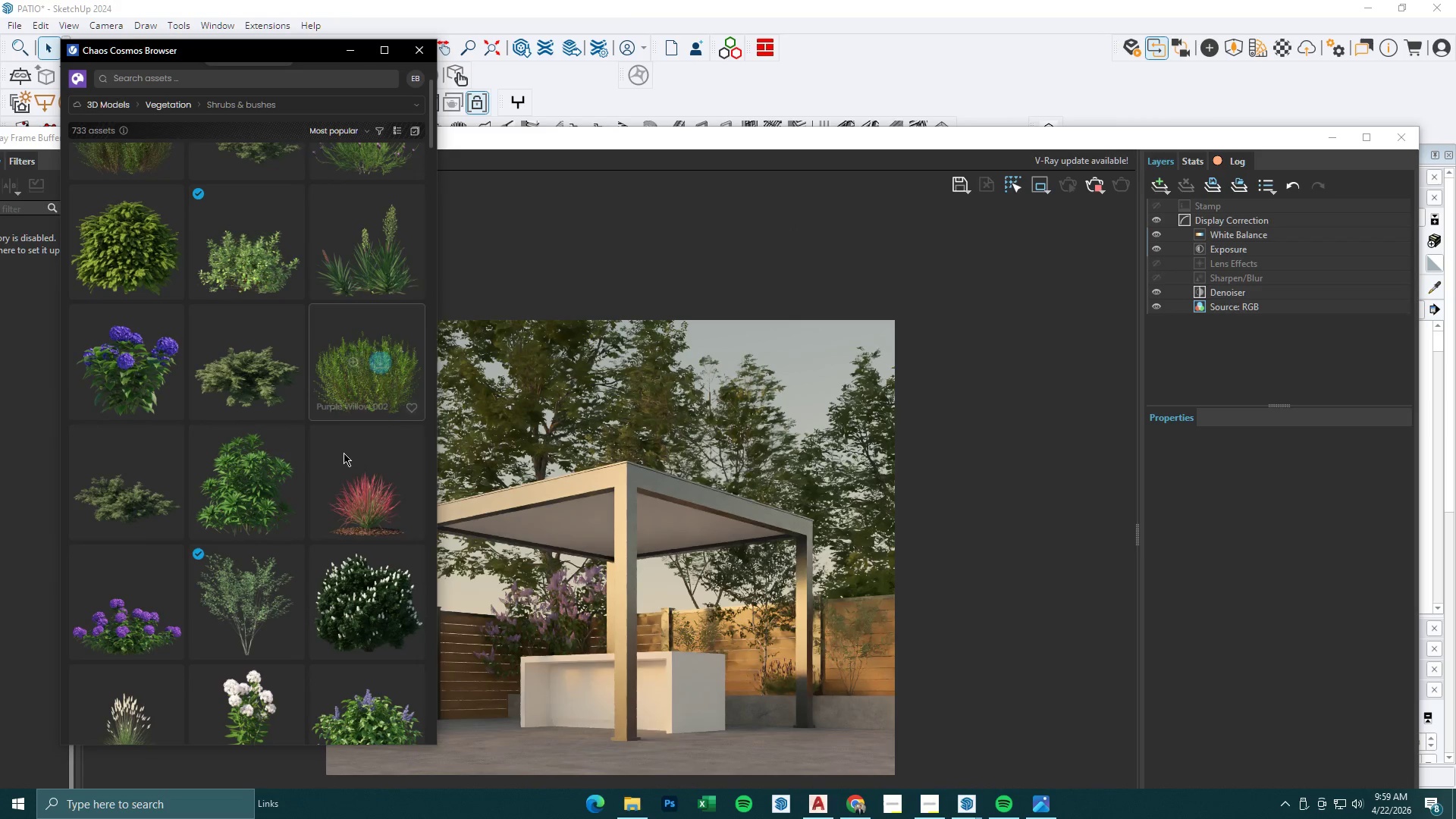 
scroll: coordinate [275, 422], scroll_direction: down, amount: 9.0
 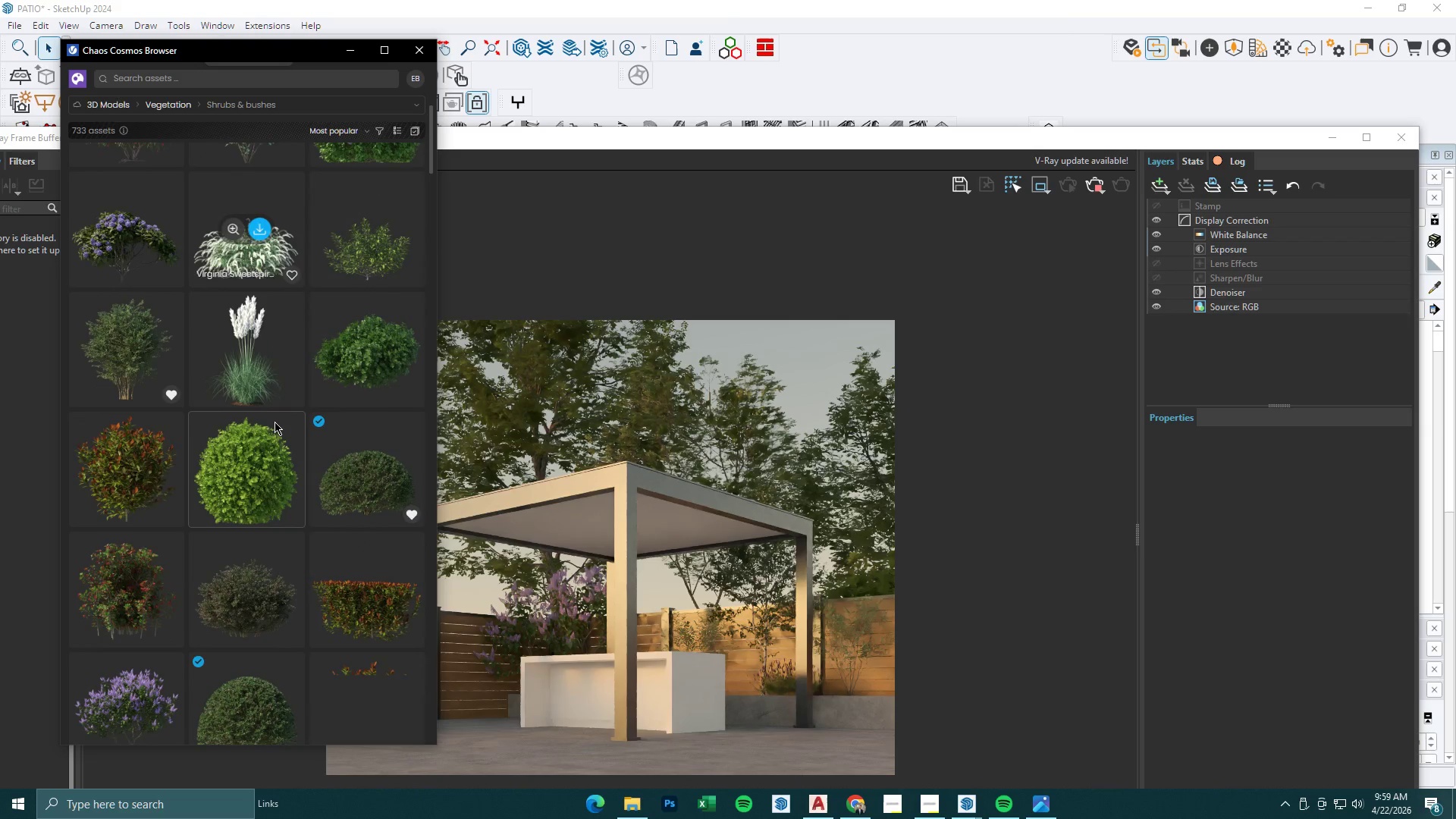 
mouse_move([359, 498])
 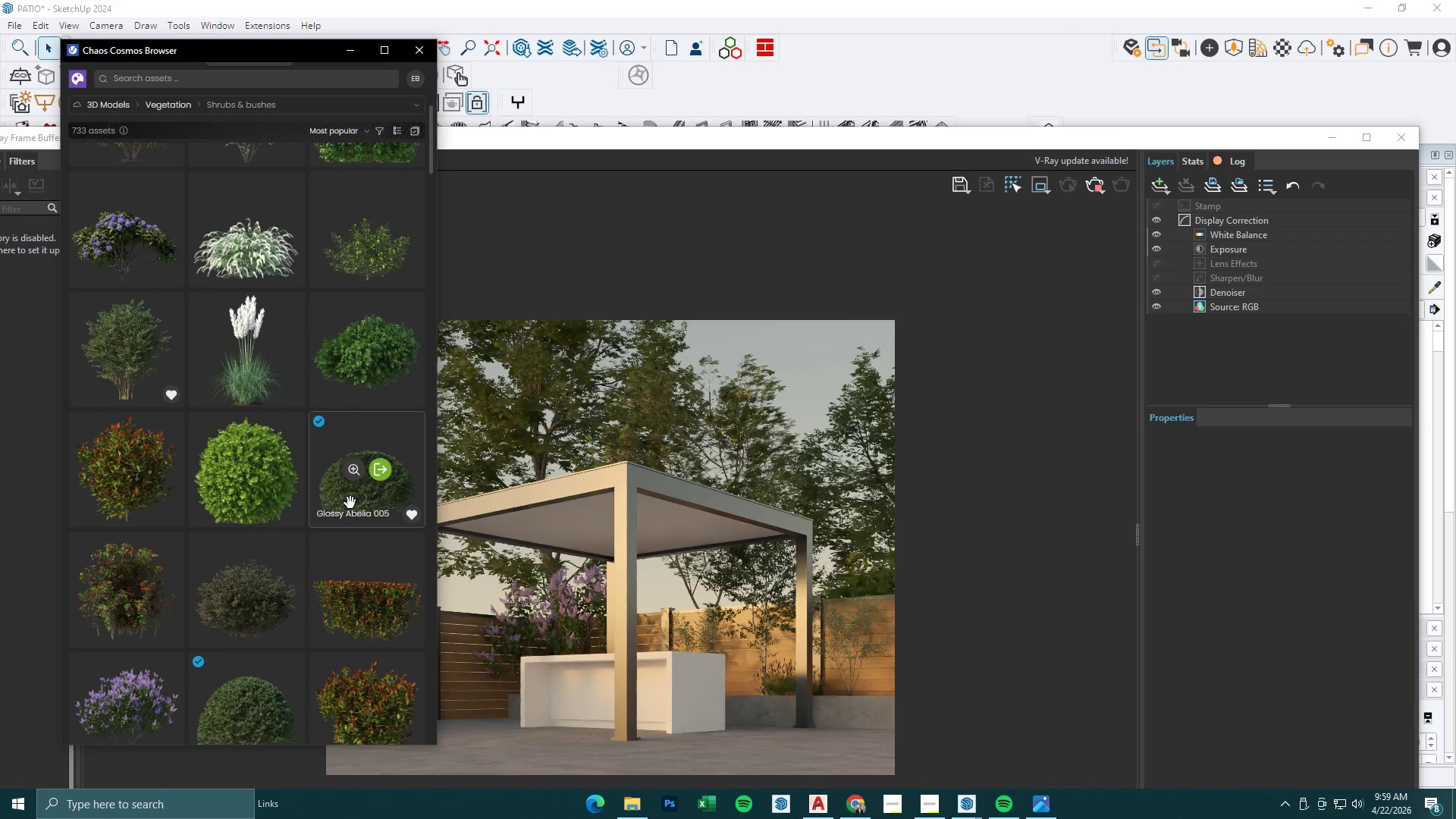 
scroll: coordinate [349, 504], scroll_direction: down, amount: 12.0
 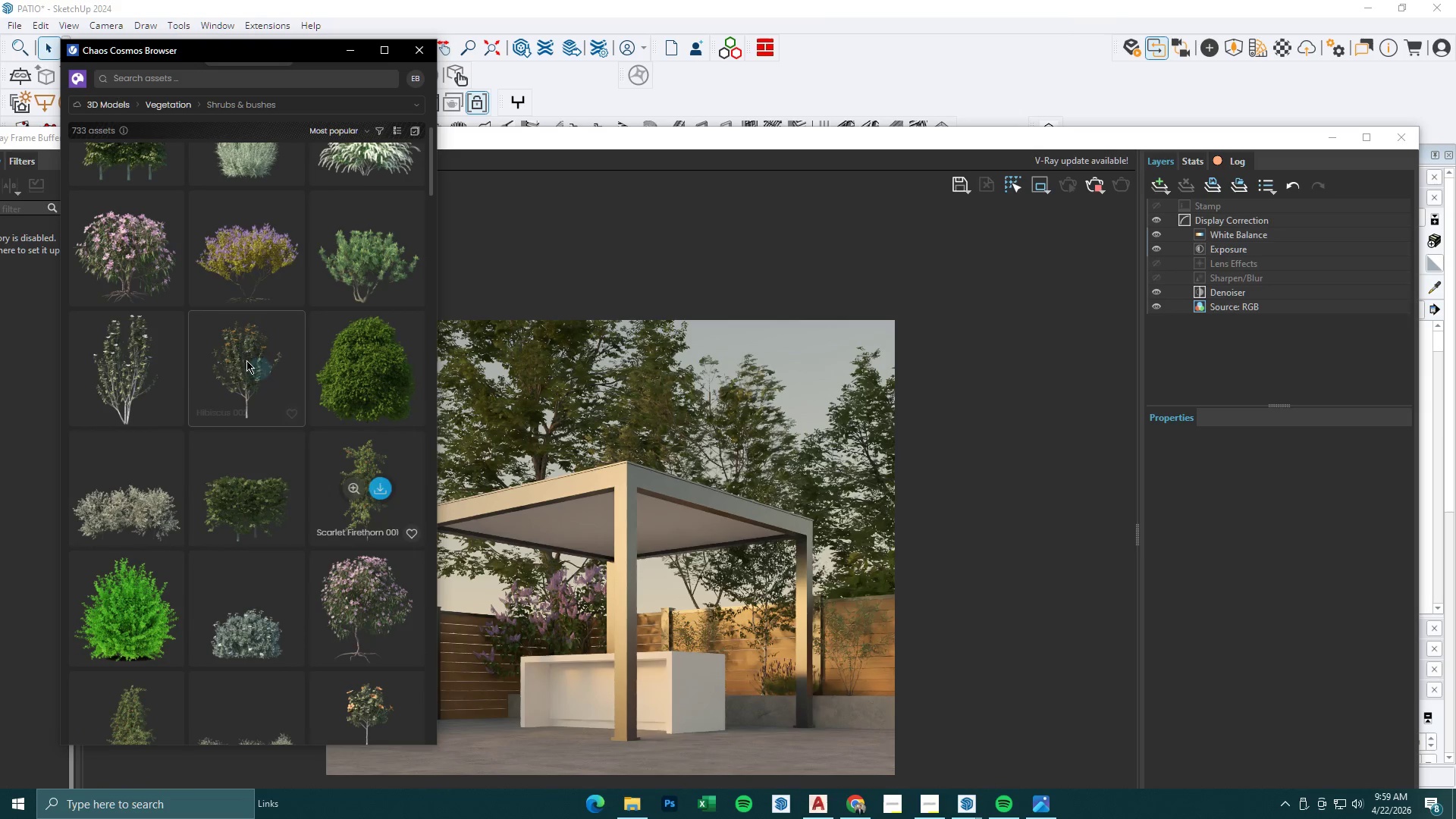 
left_click([259, 369])
 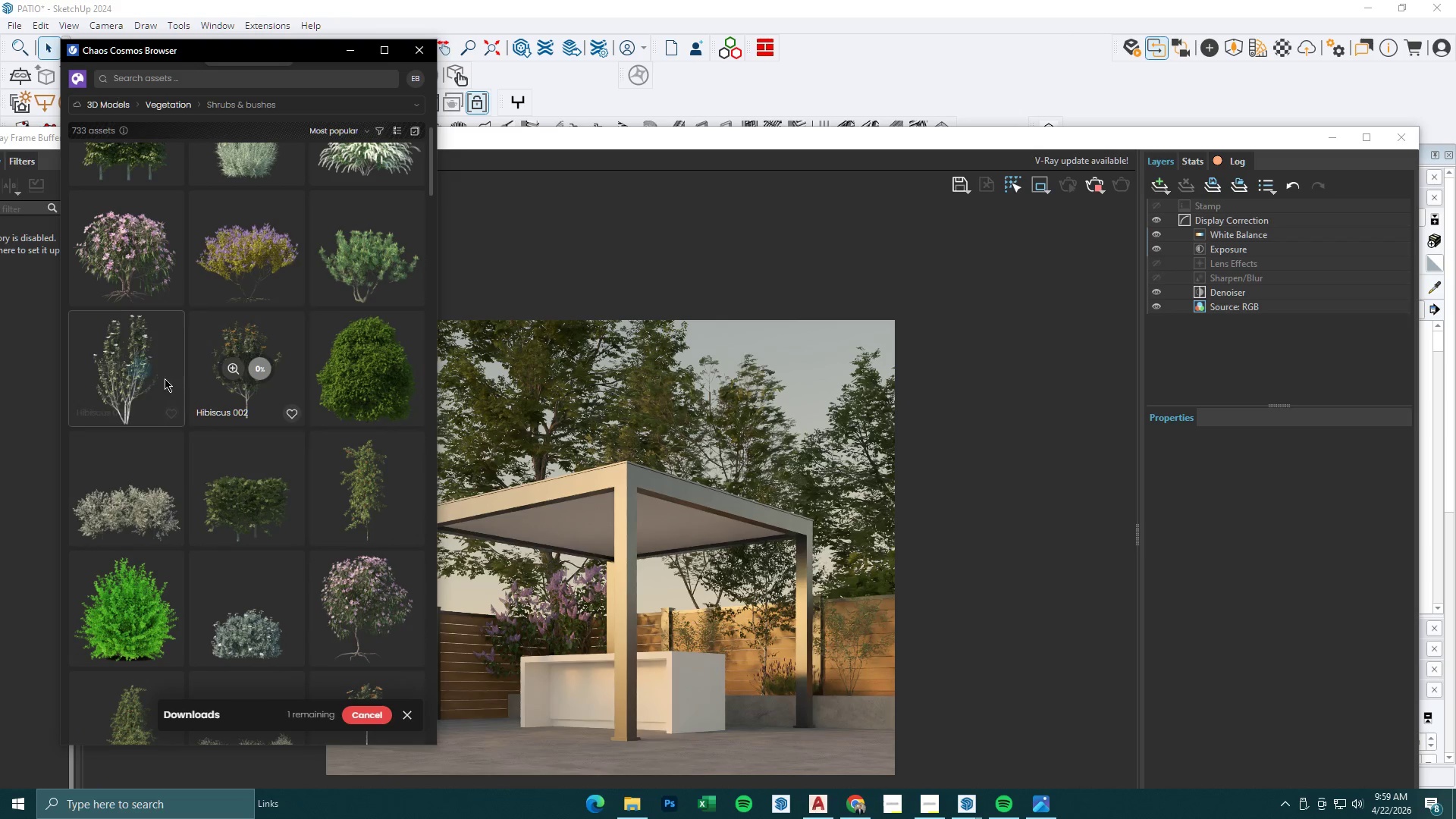 
left_click([143, 372])
 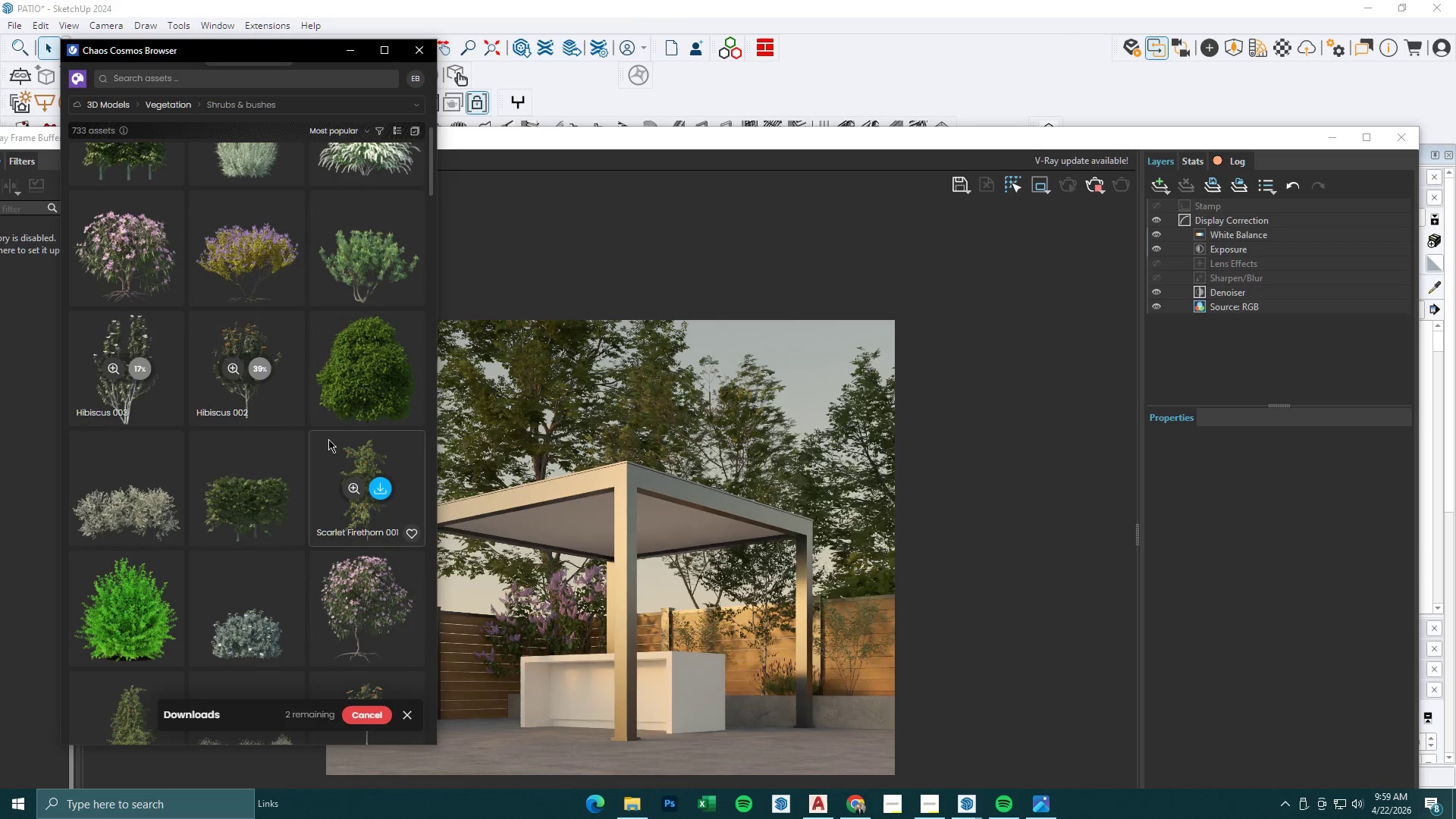 
scroll: coordinate [328, 440], scroll_direction: down, amount: 3.0
 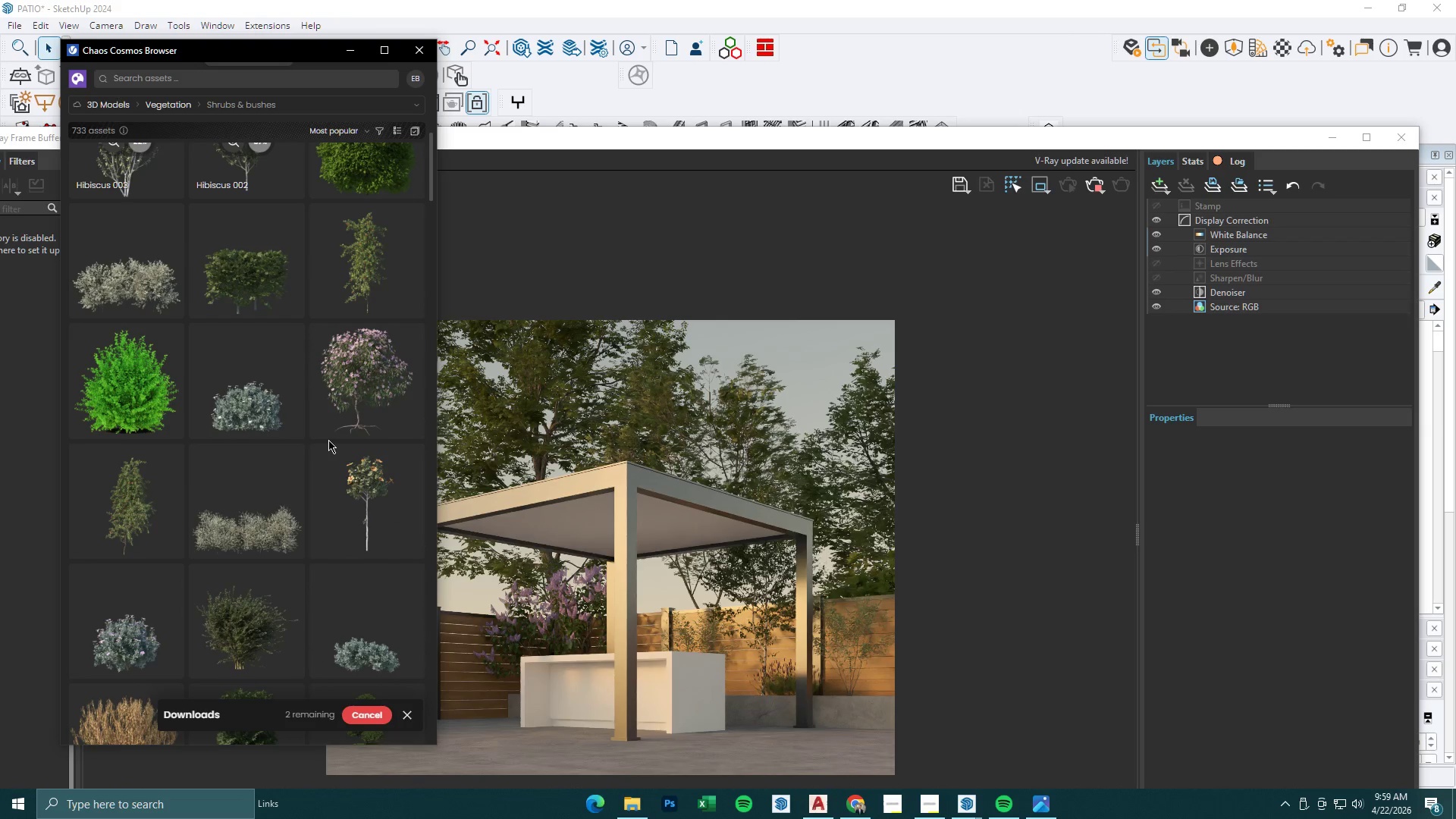 
scroll: coordinate [328, 440], scroll_direction: up, amount: 2.0
 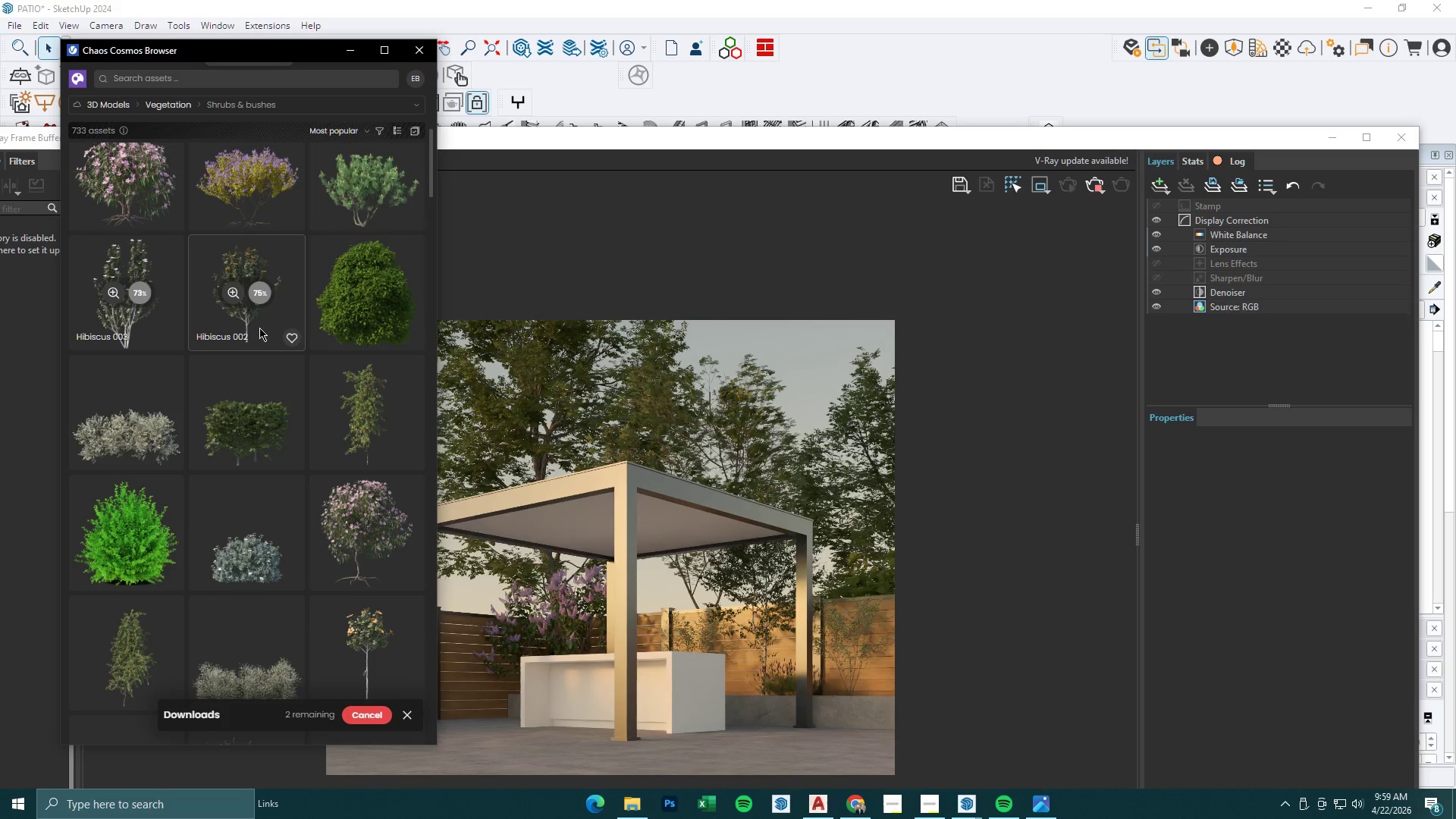 
scroll: coordinate [296, 342], scroll_direction: down, amount: 2.0
 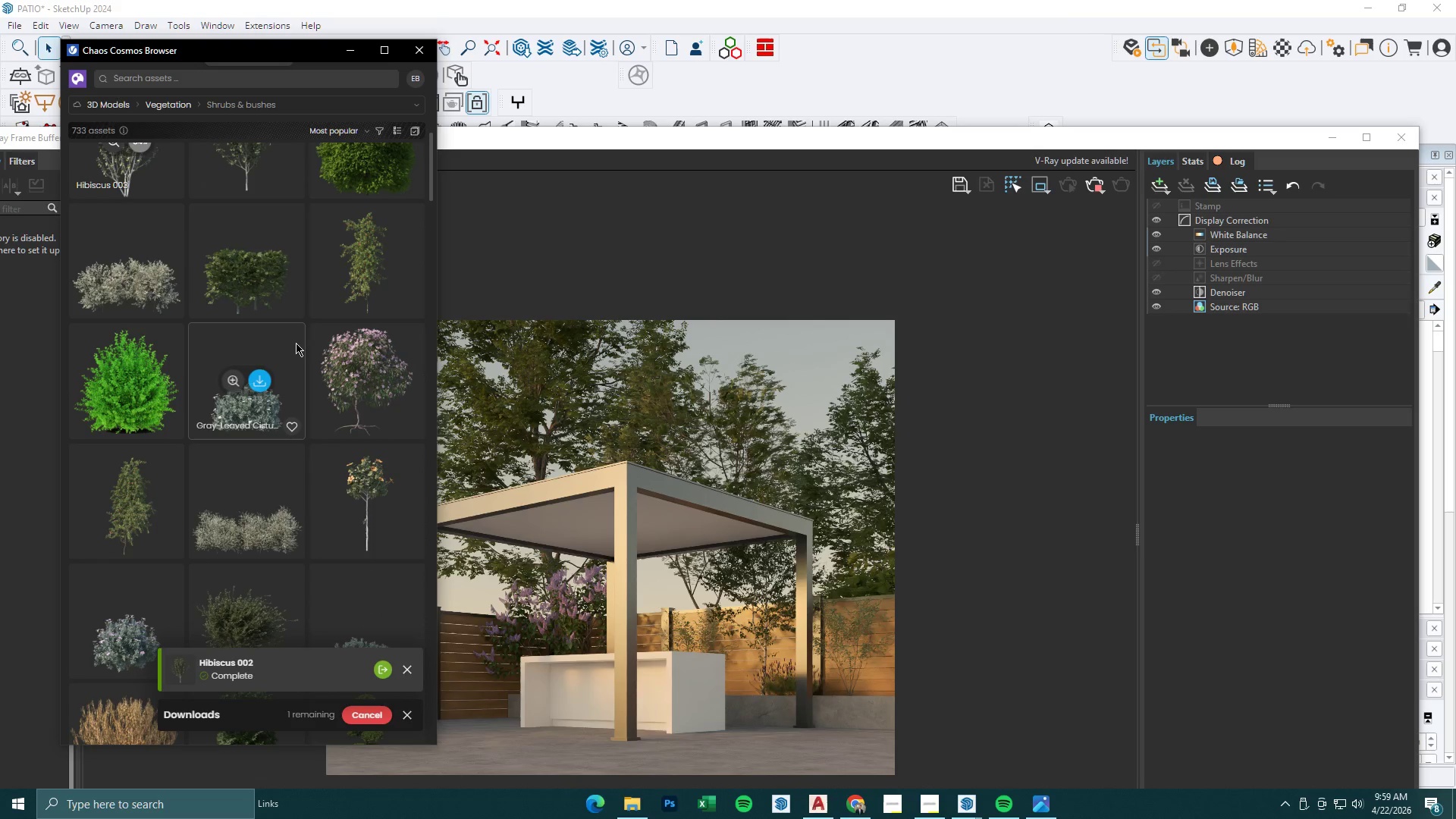 
scroll: coordinate [296, 343], scroll_direction: up, amount: 4.0
 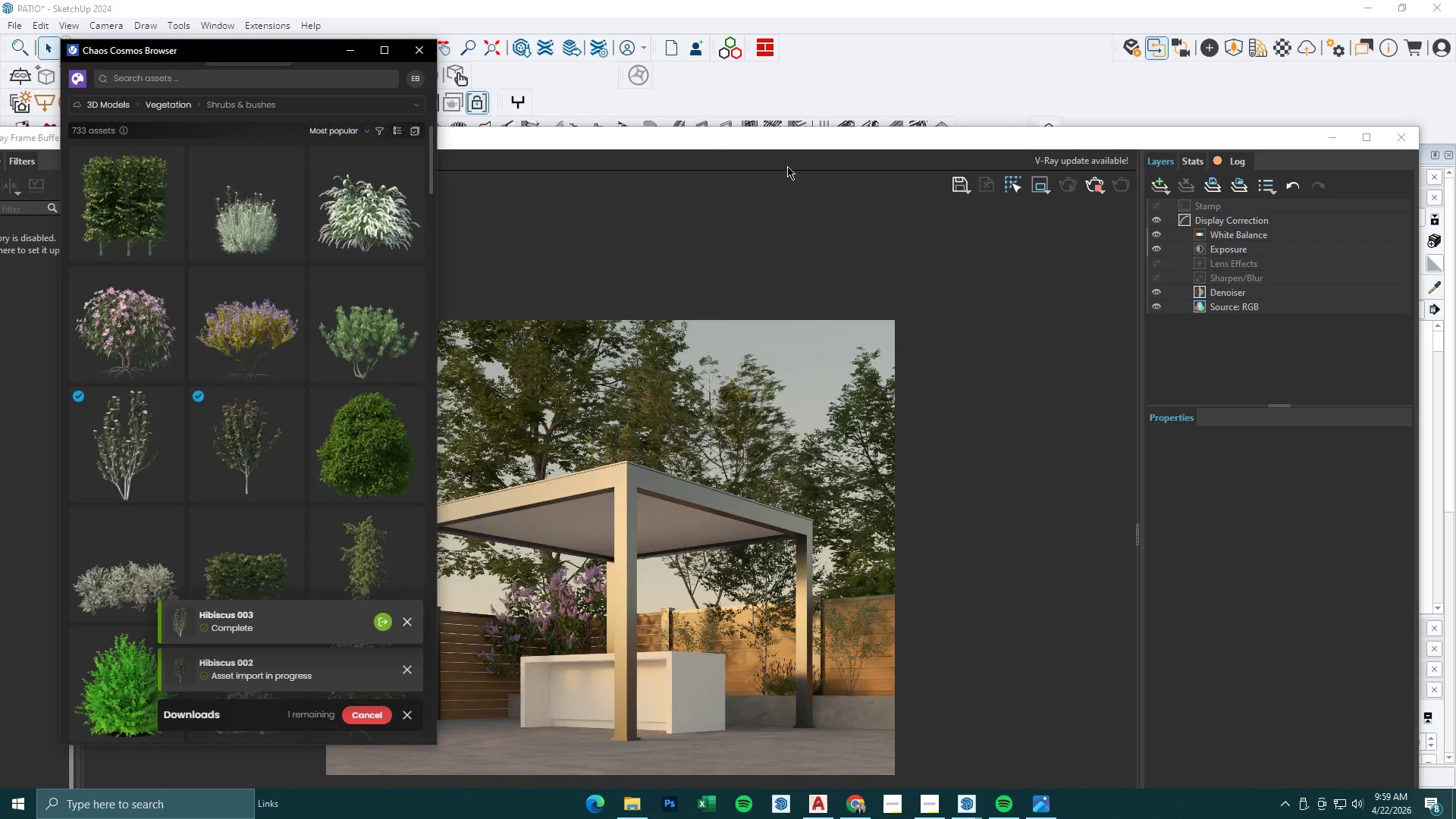 
left_click_drag(start_coordinate=[766, 134], to_coordinate=[679, 783])
 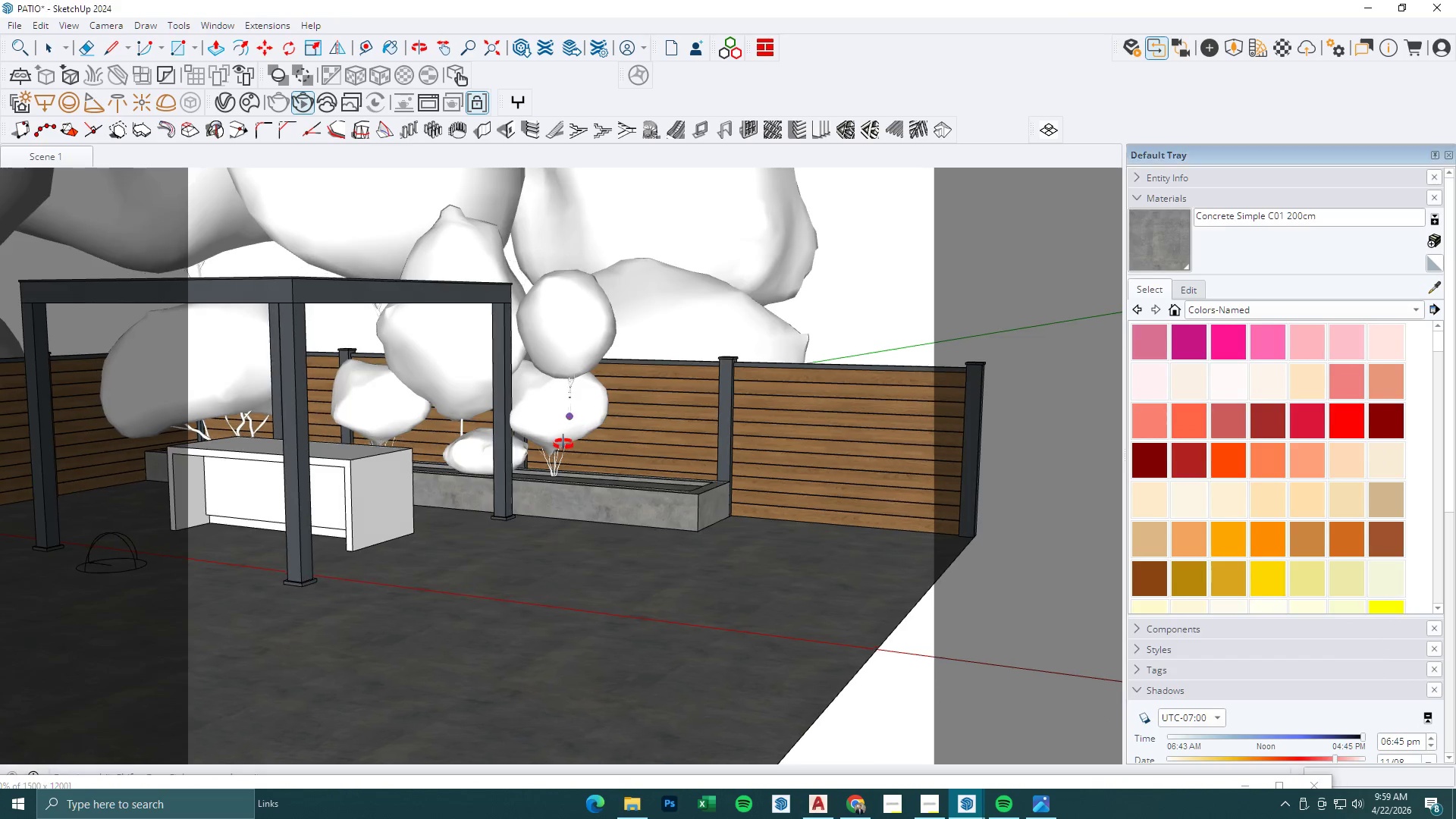 
scroll: coordinate [442, 460], scroll_direction: up, amount: 12.0
 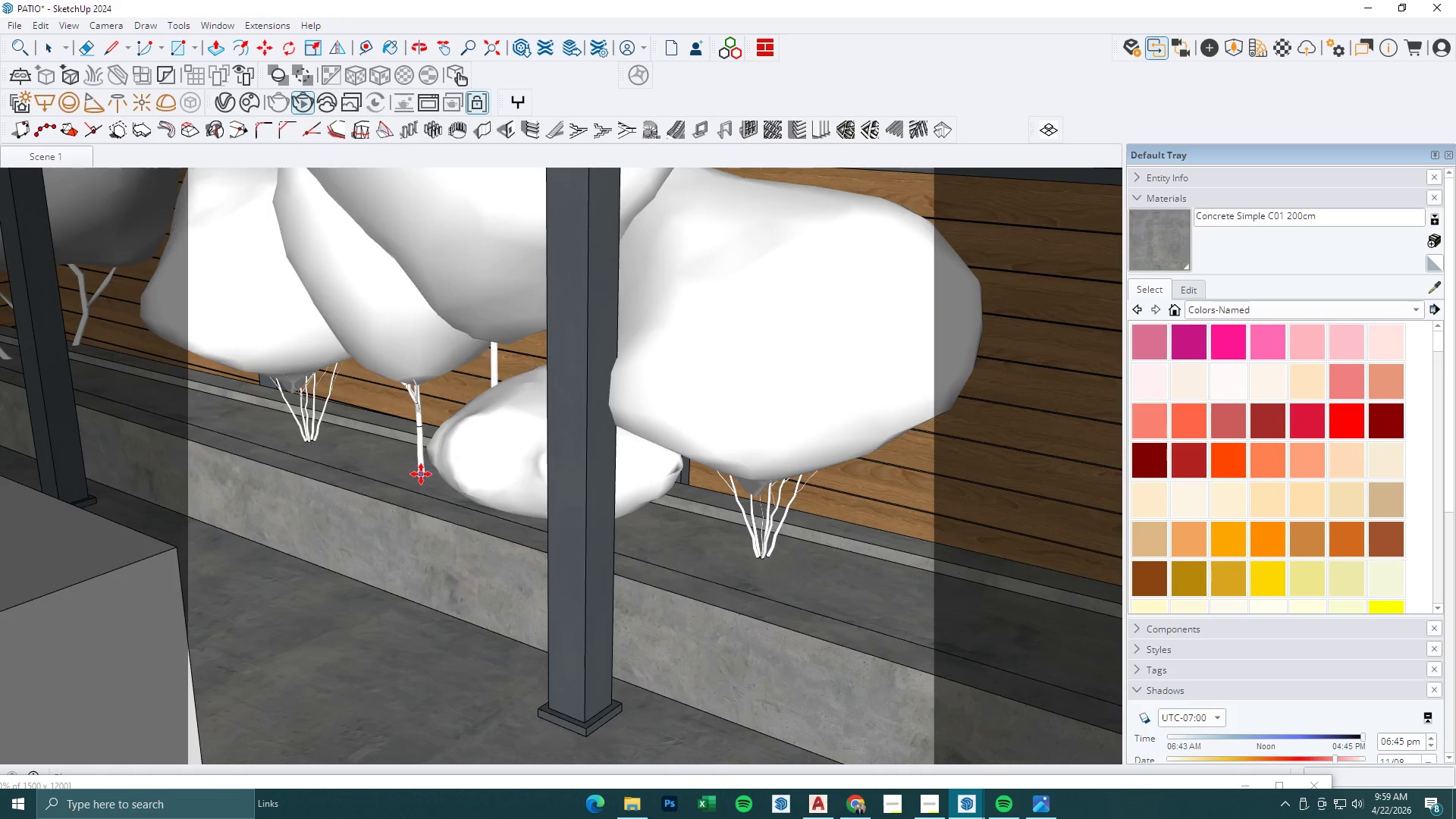 
left_click([420, 474])
 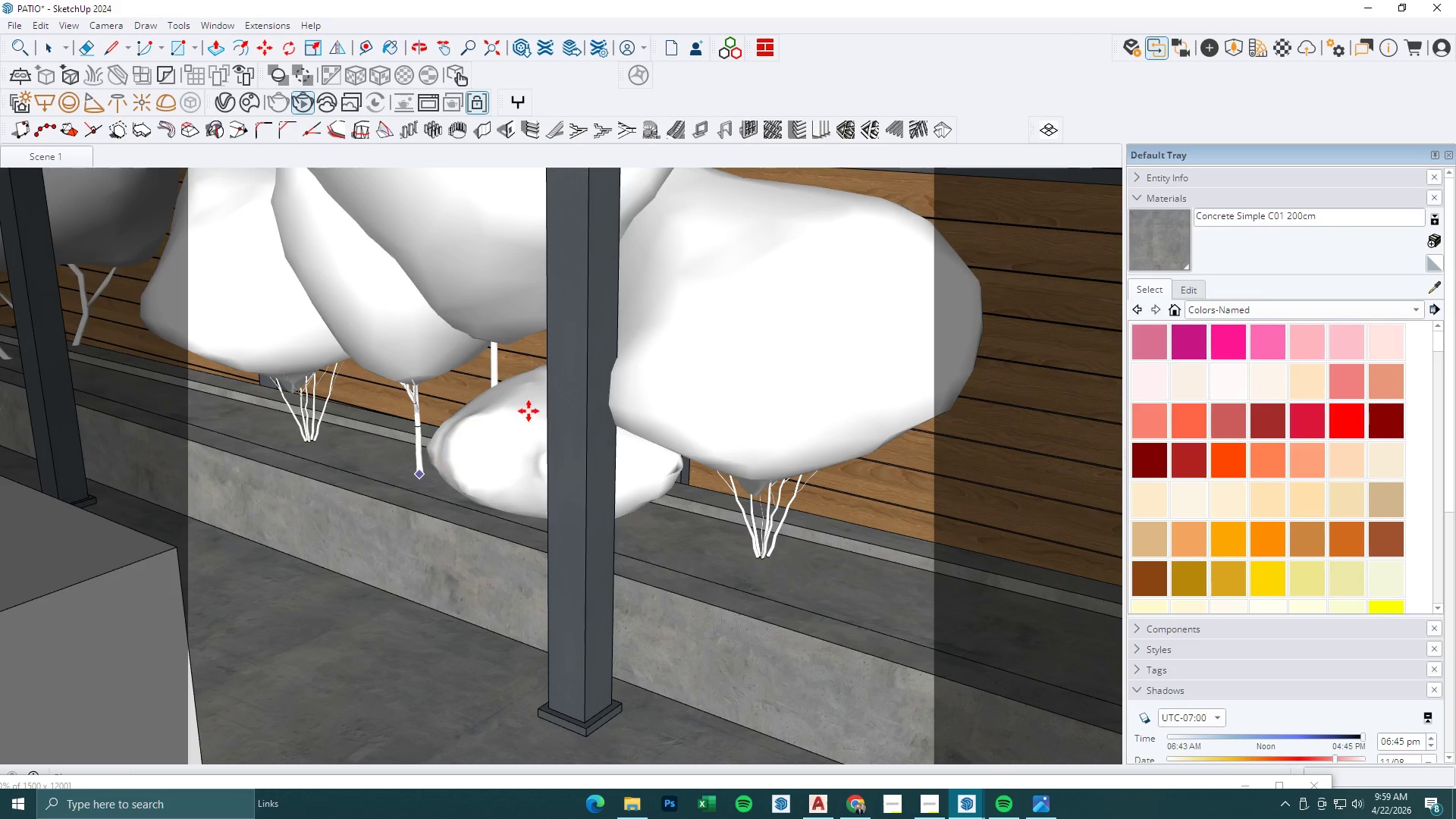 
key(Space)
 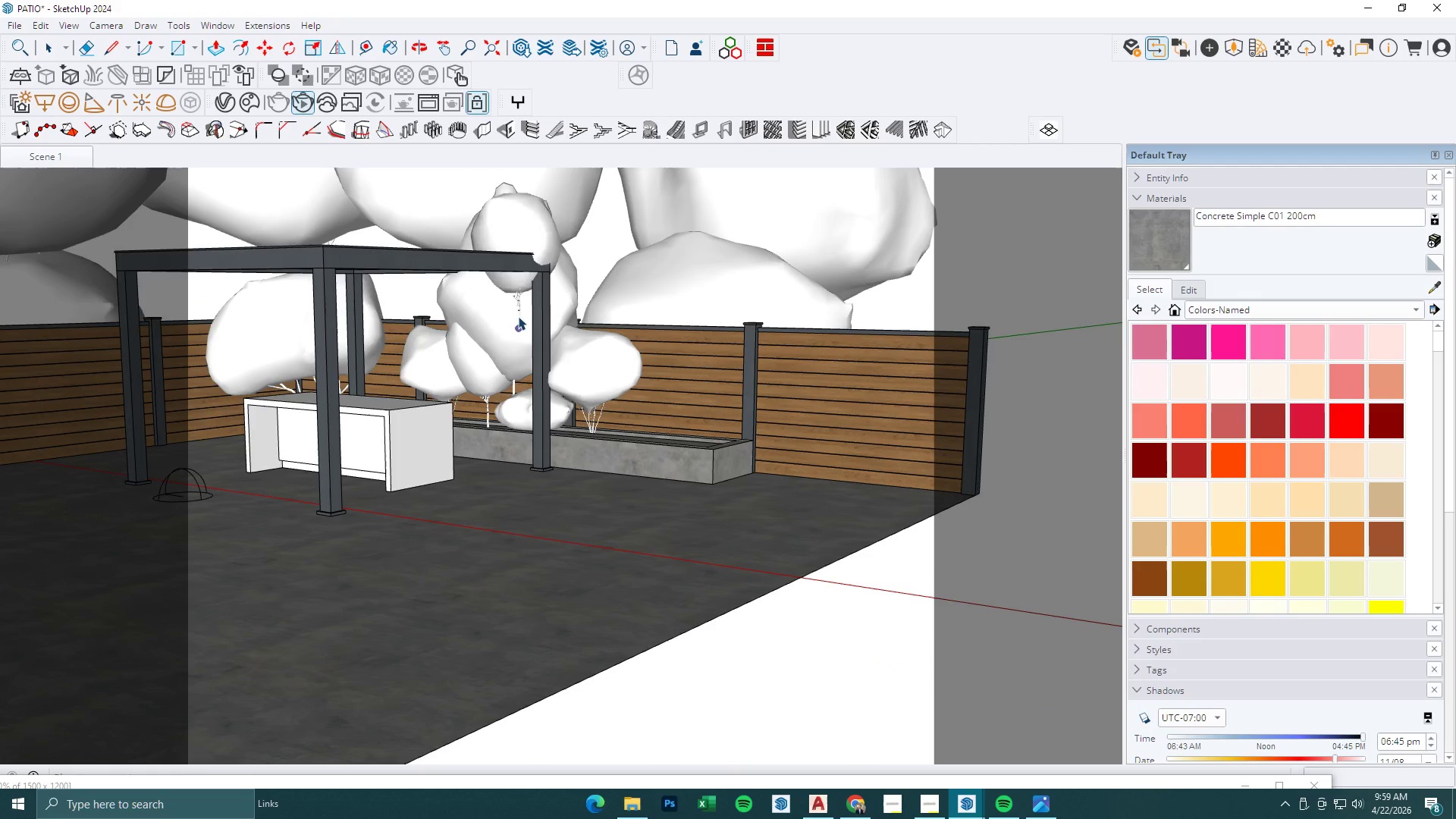 
key(Escape)
 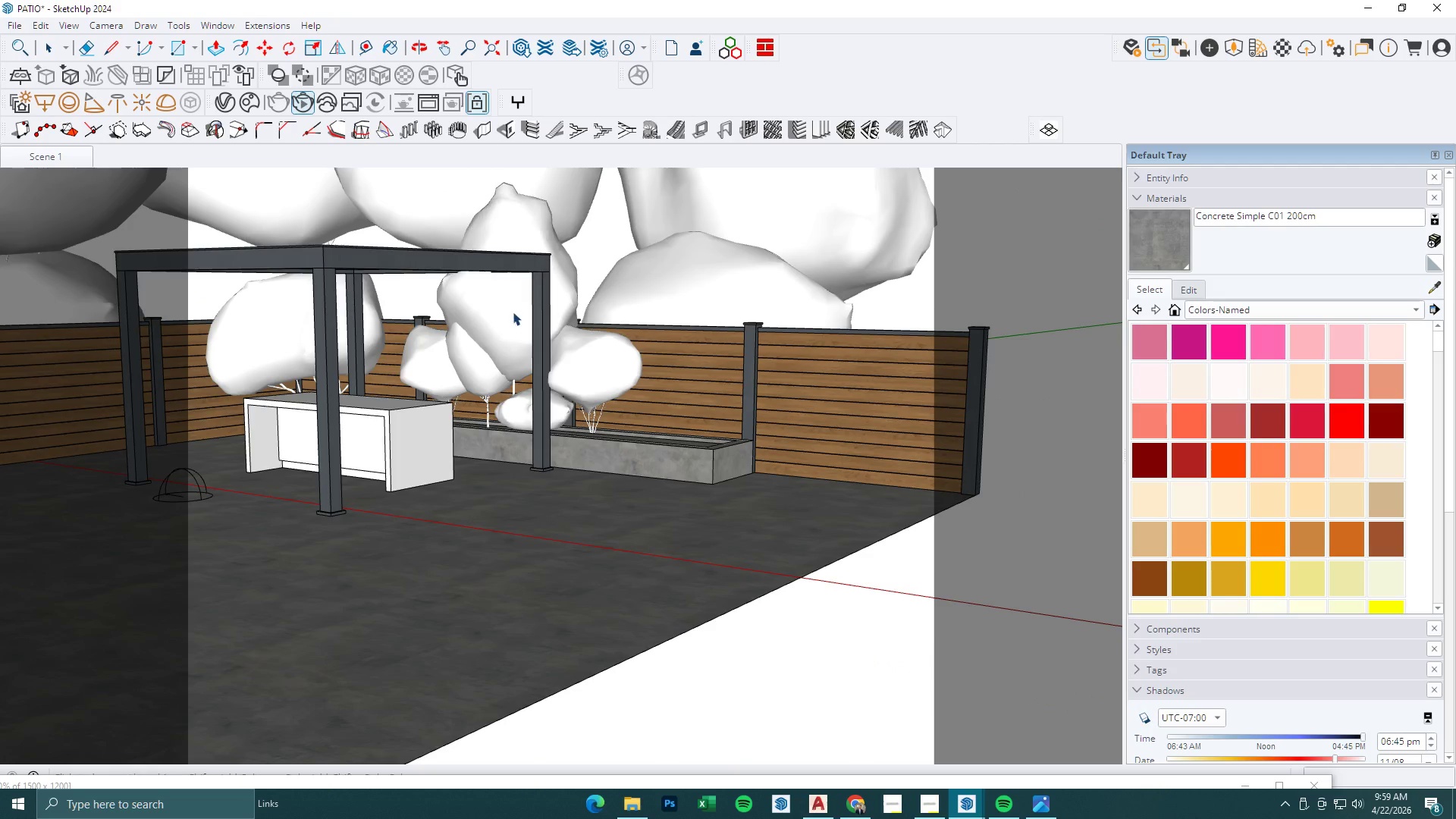 
left_click([509, 309])
 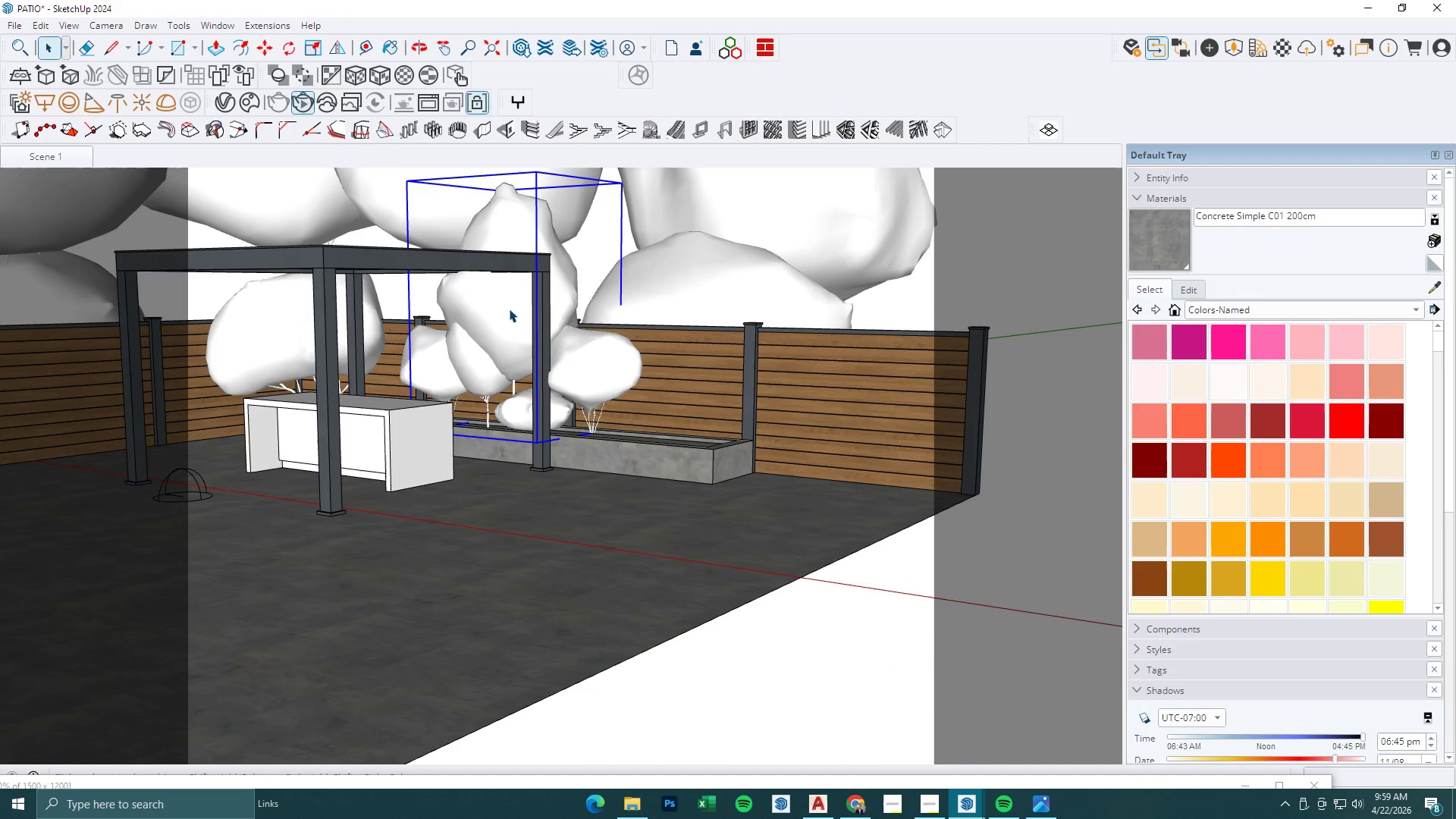 
scroll: coordinate [504, 400], scroll_direction: down, amount: 21.0
 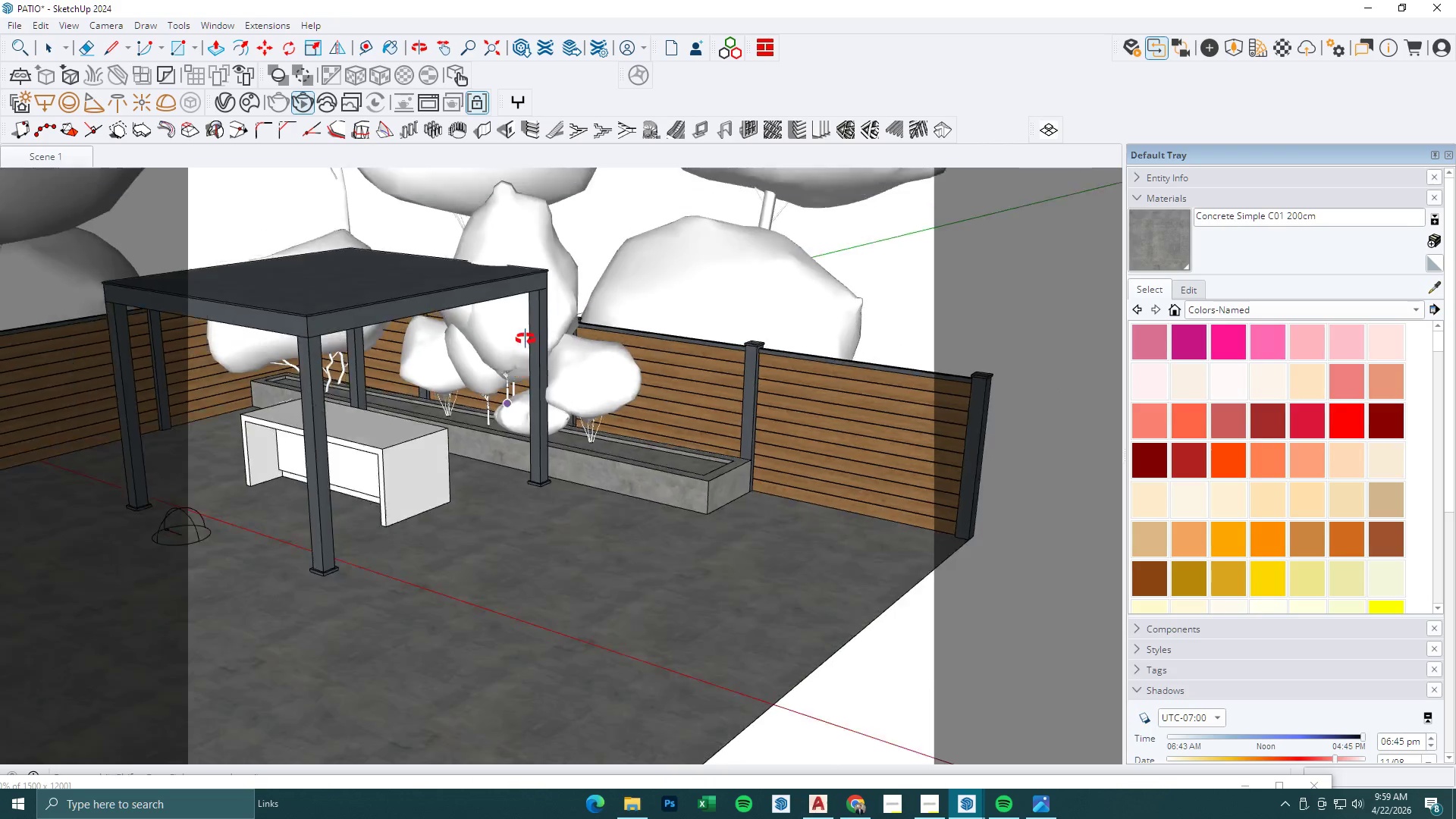 
key(Delete)
 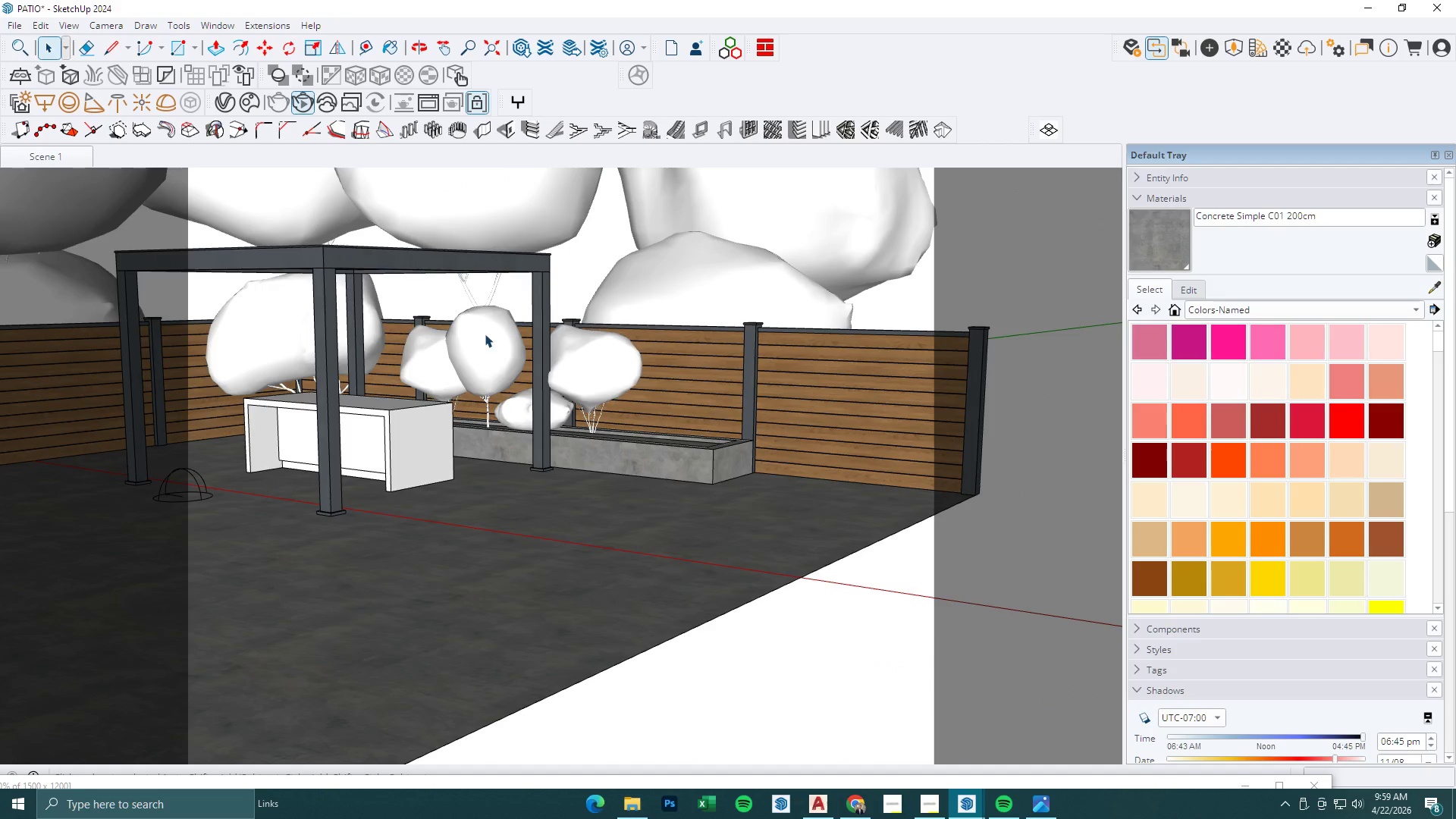 
key(S)
 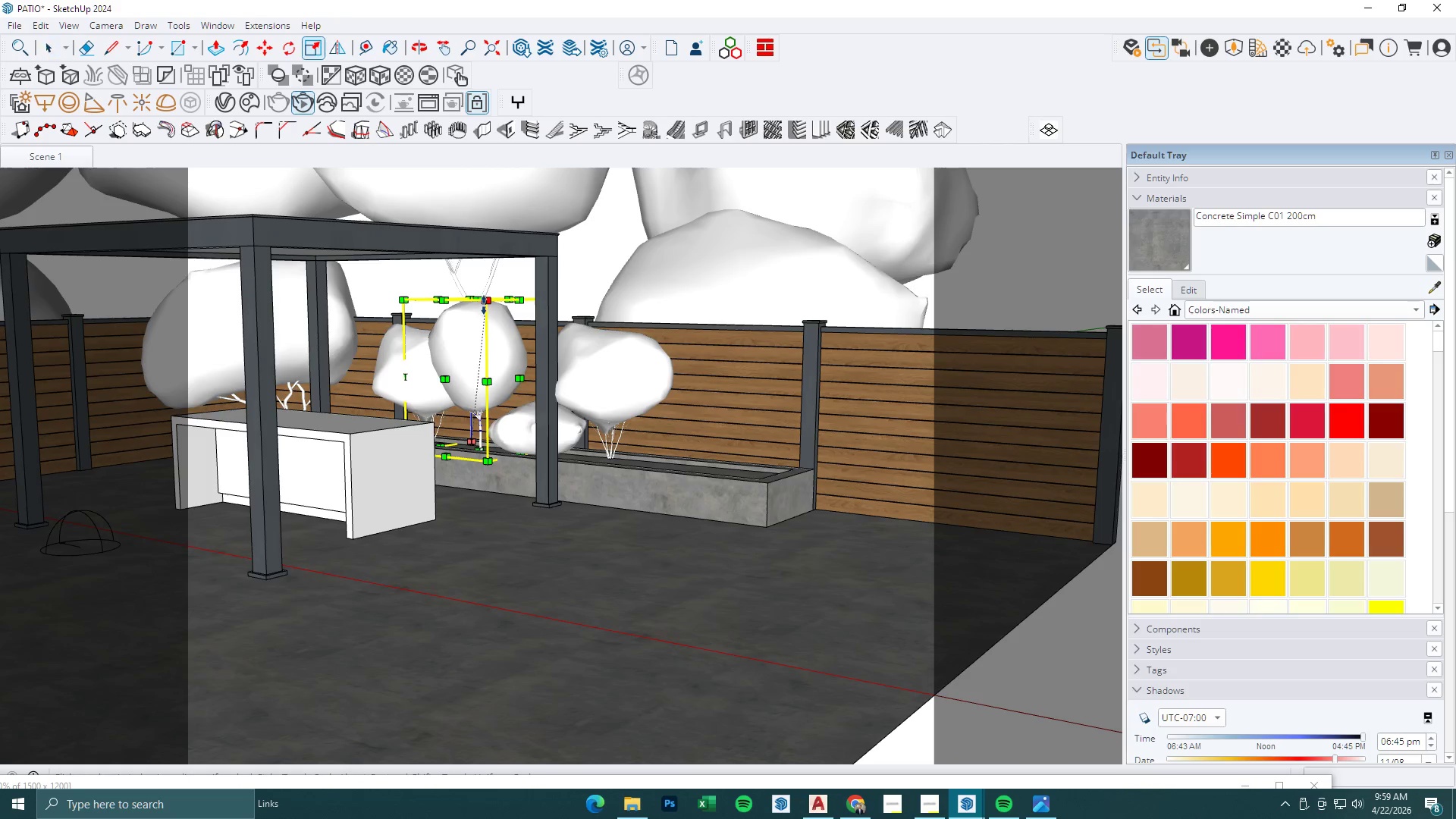 
scroll: coordinate [520, 331], scroll_direction: up, amount: 2.0
 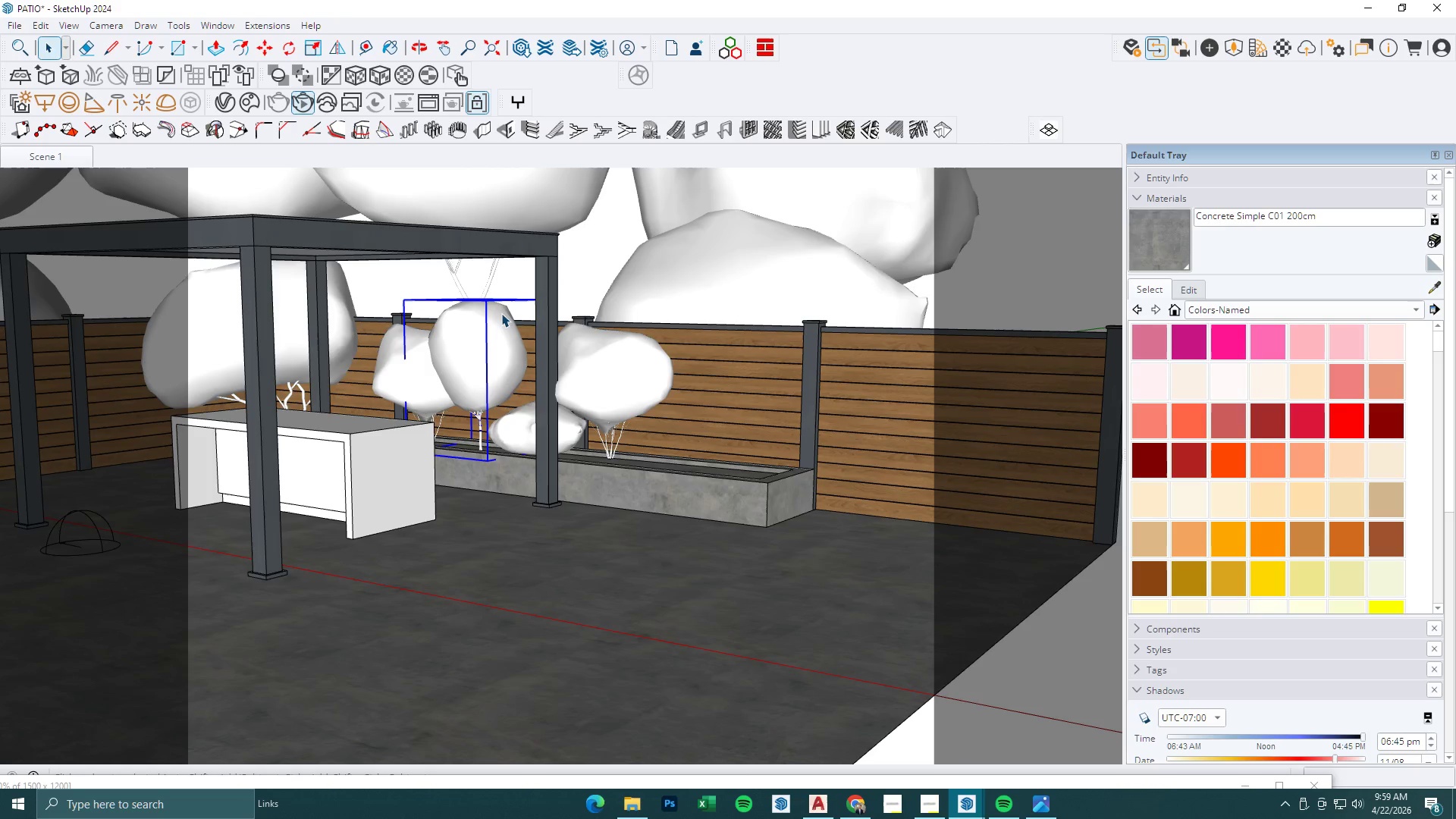 
left_click([485, 303])
 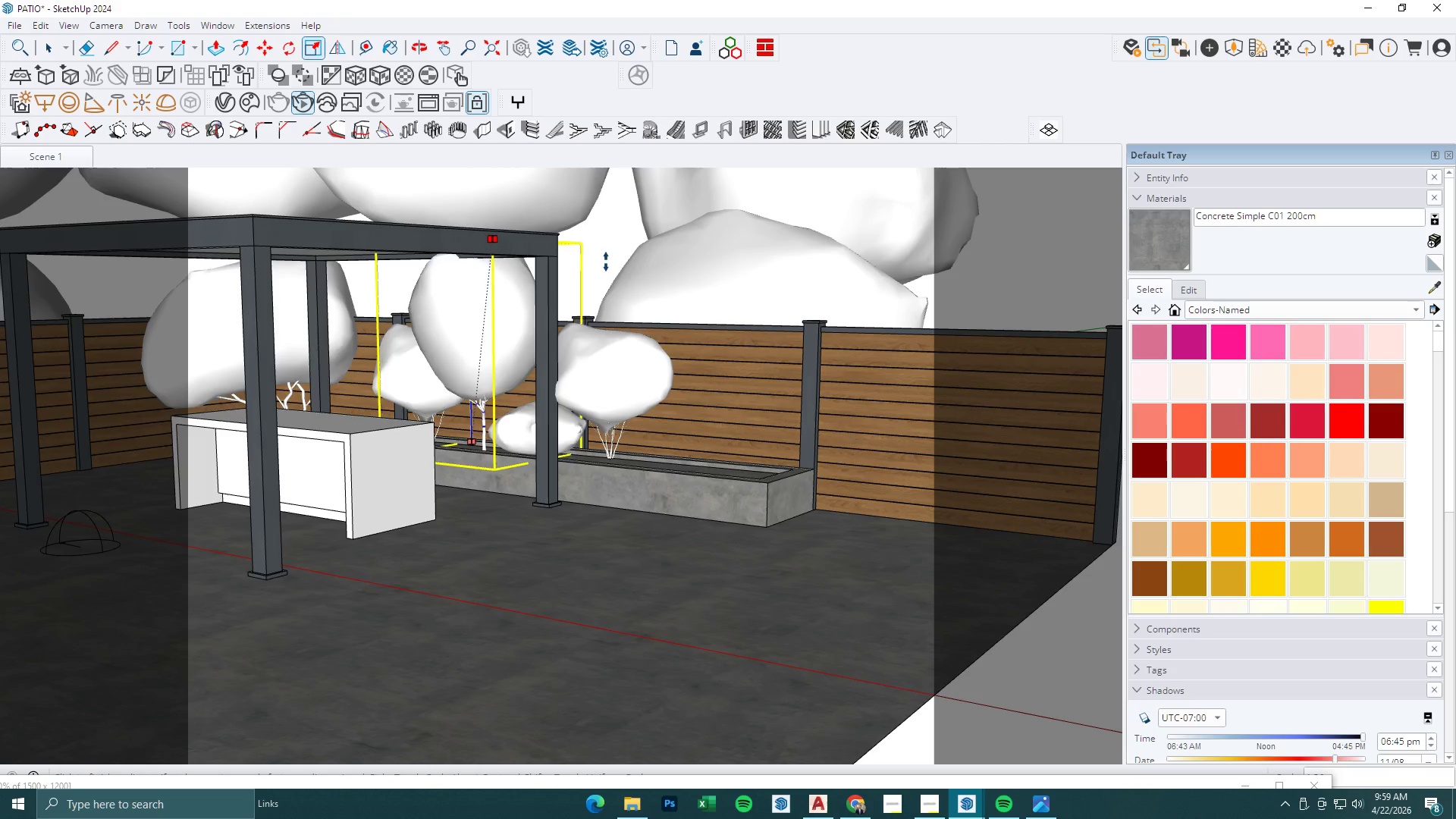 
left_click([606, 262])
 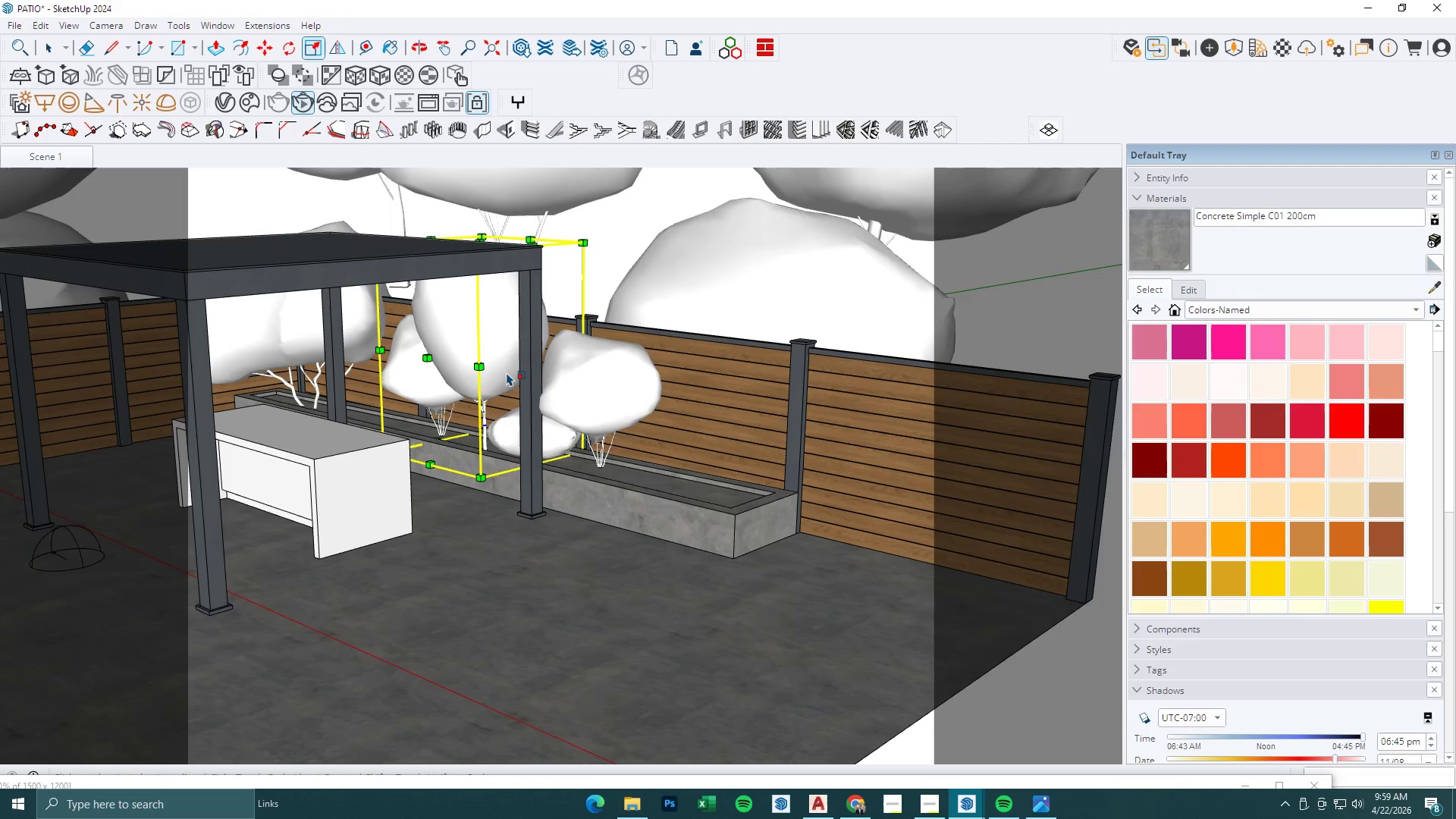 
key(M)
 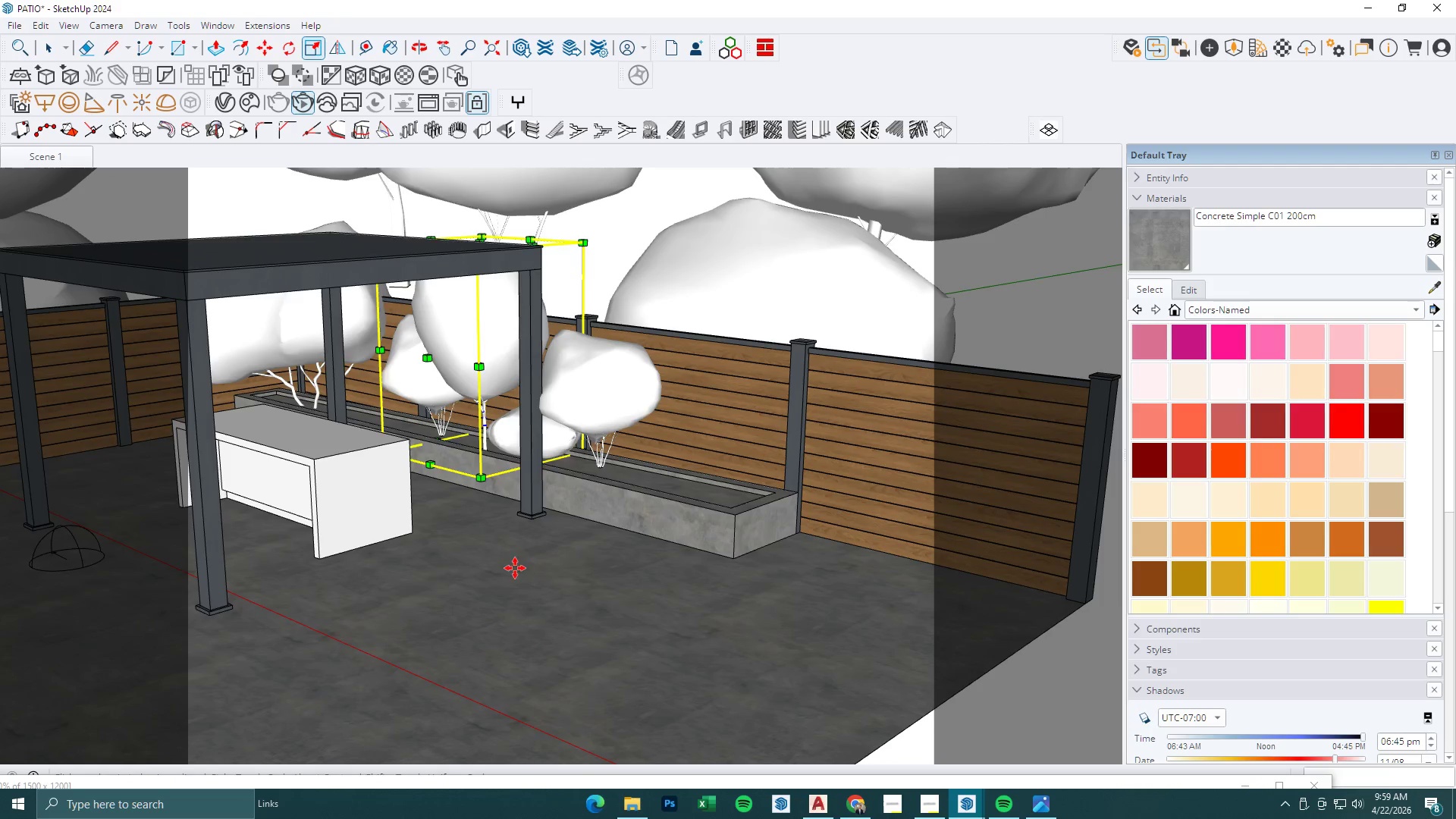 
left_click_drag(start_coordinate=[515, 568], to_coordinate=[519, 567])
 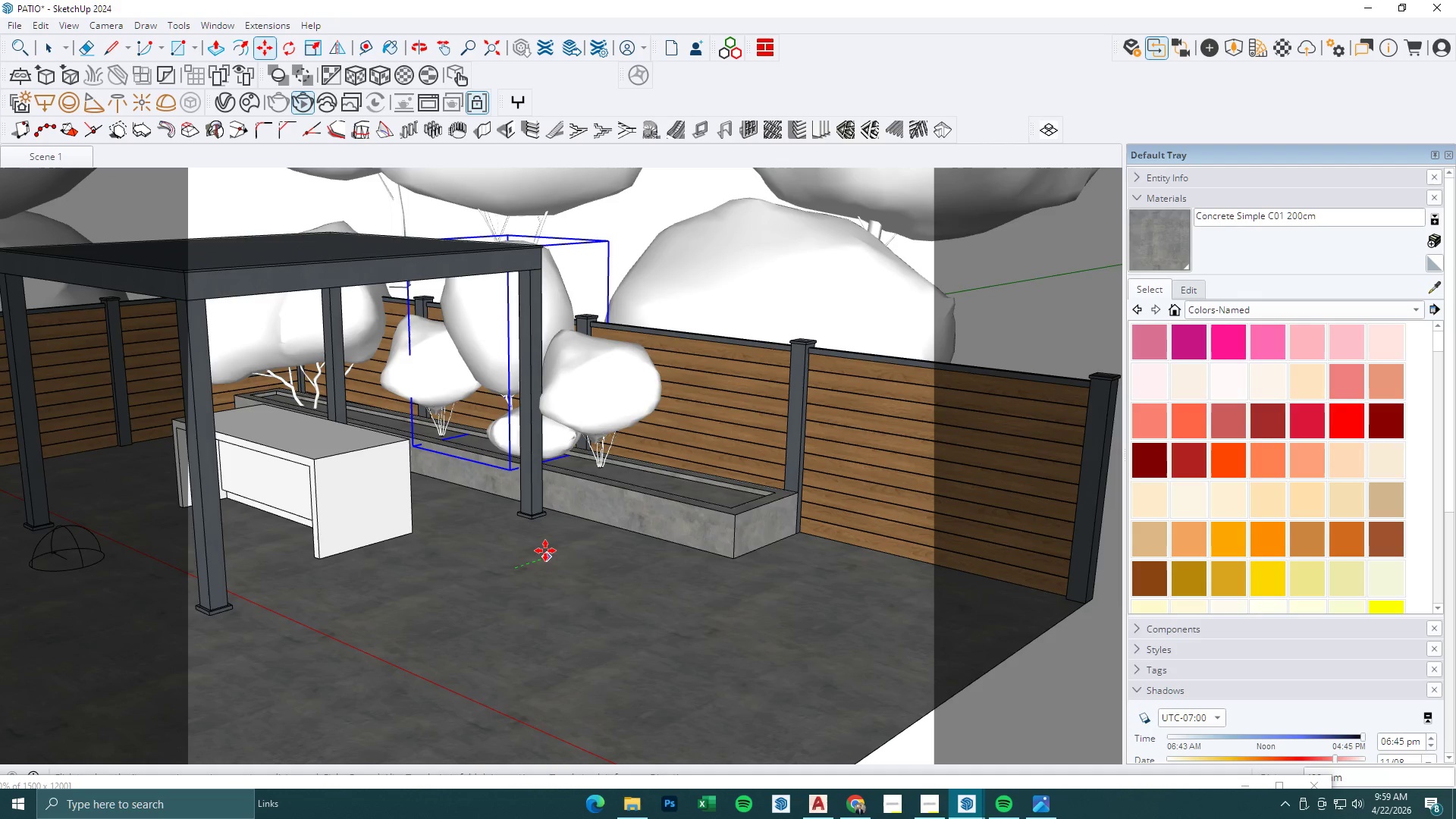 
left_click([545, 551])
 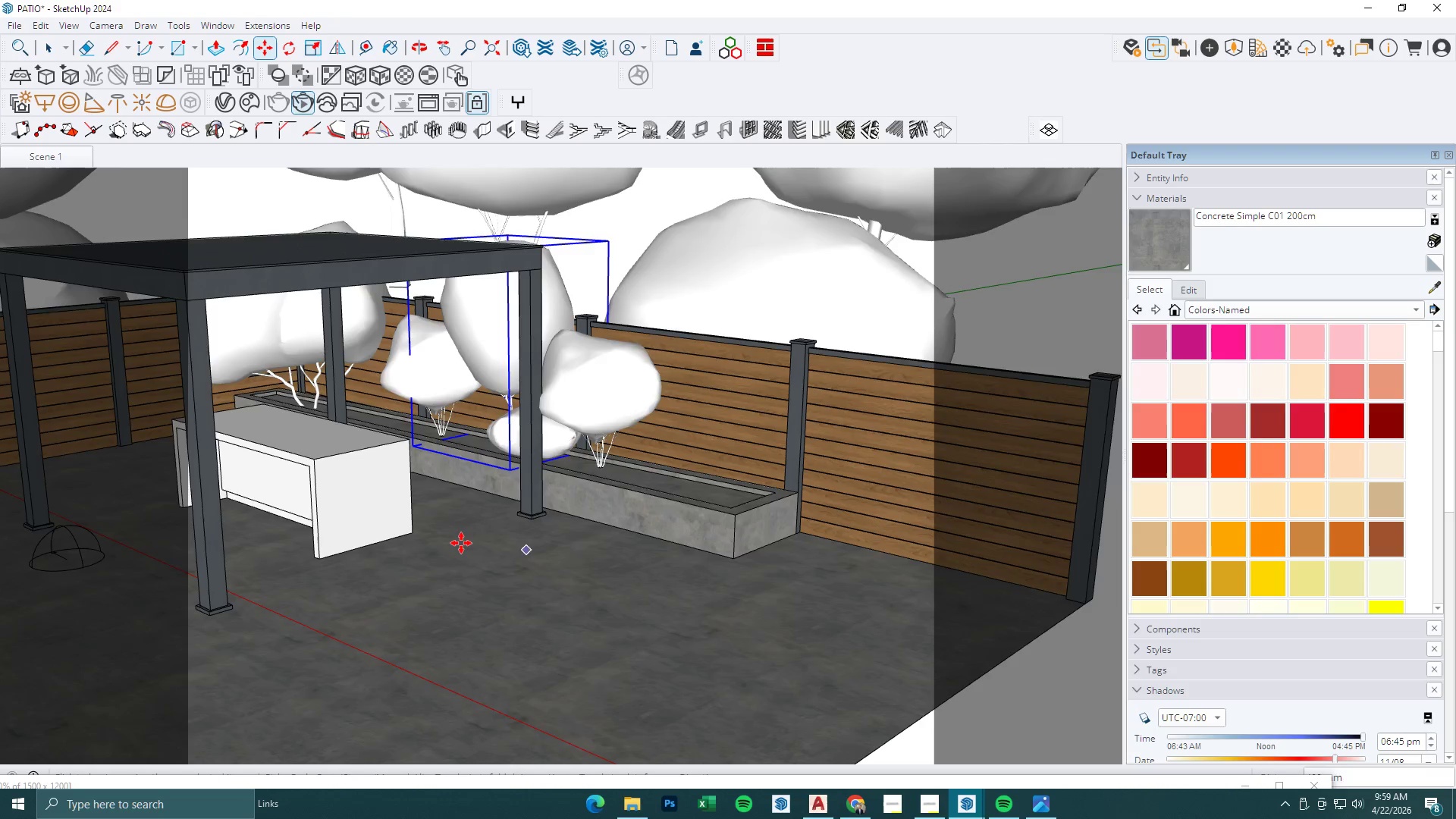 
scroll: coordinate [461, 543], scroll_direction: down, amount: 1.0
 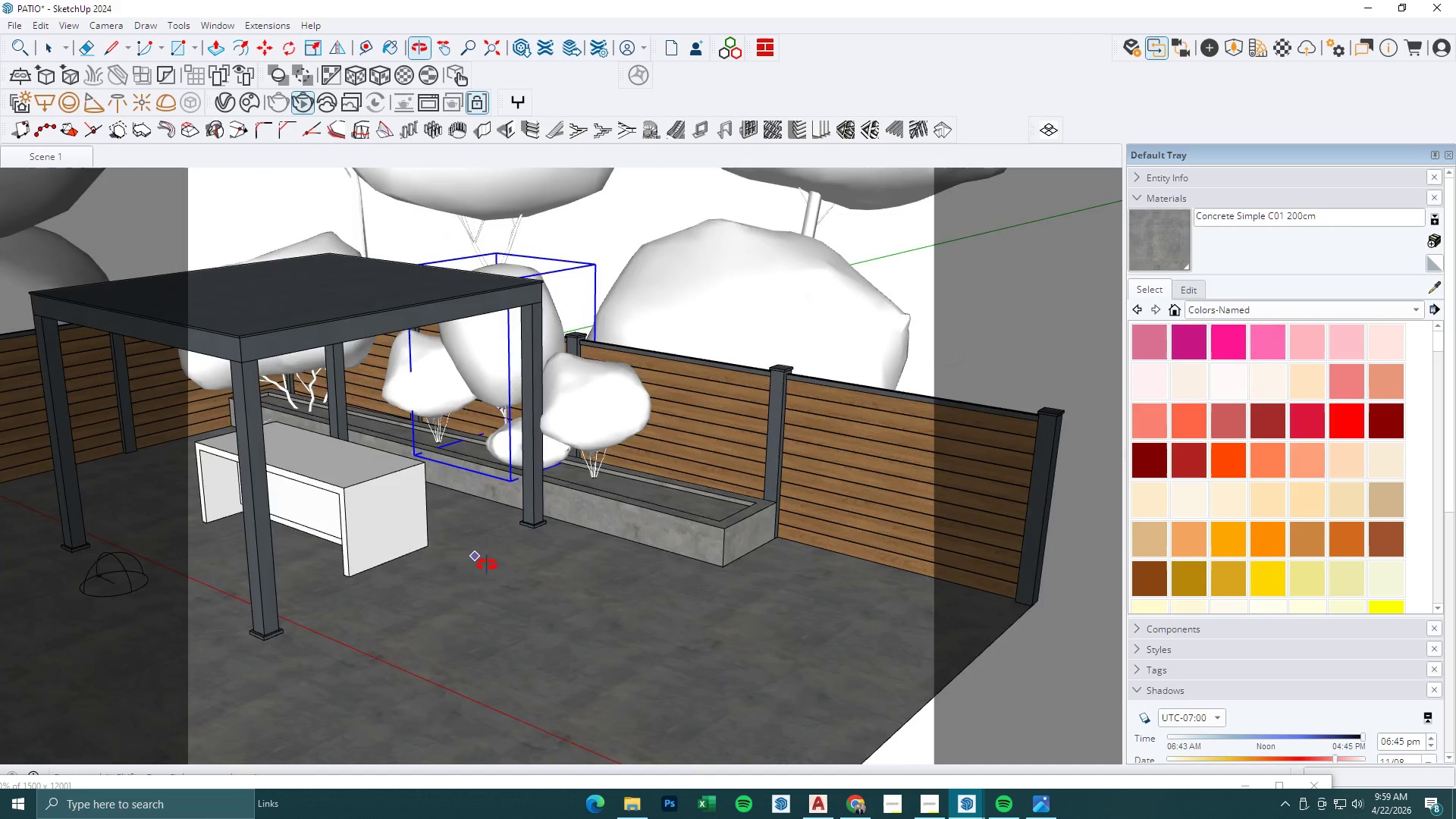 
key(Space)
 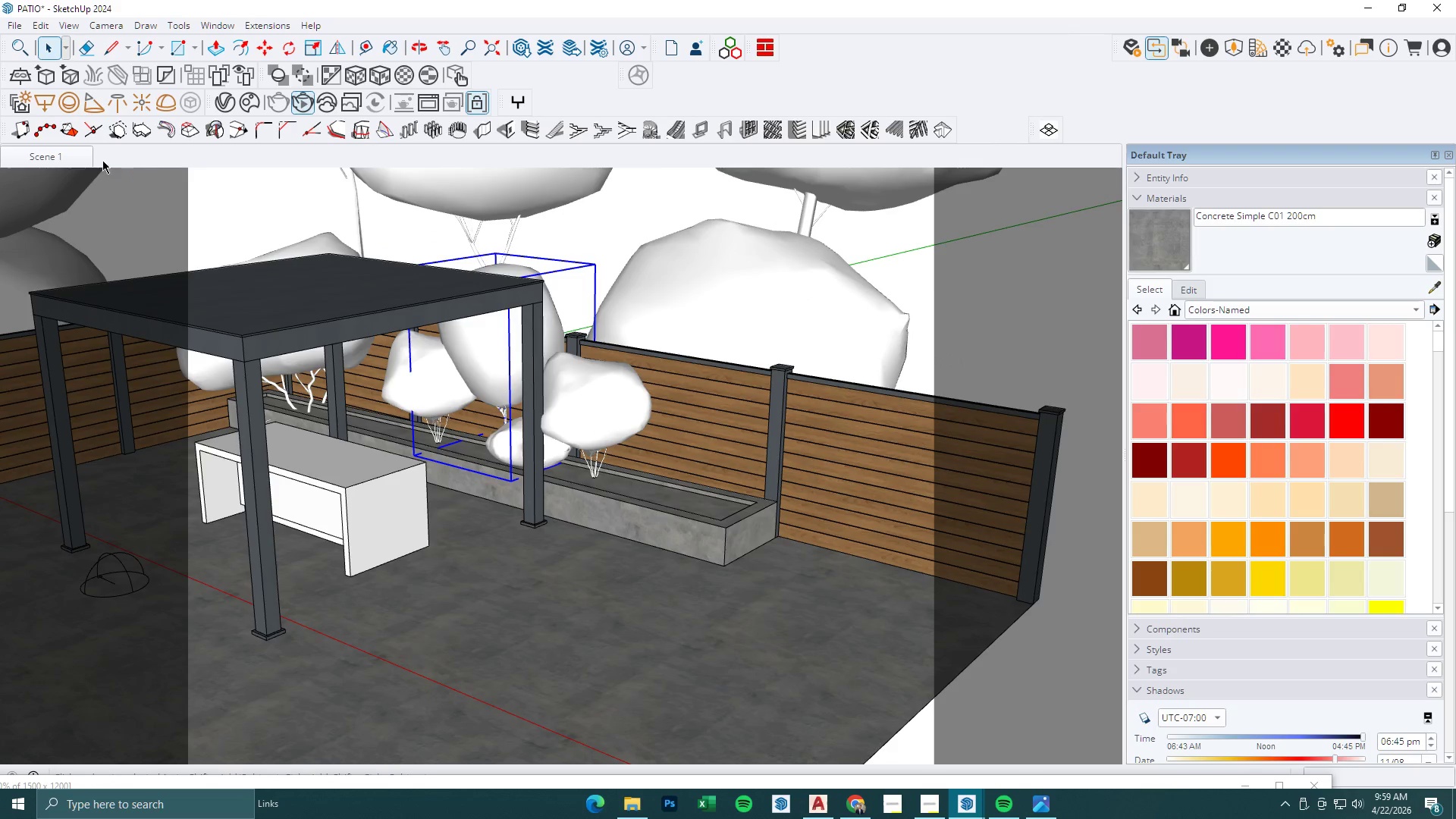 
left_click([66, 158])
 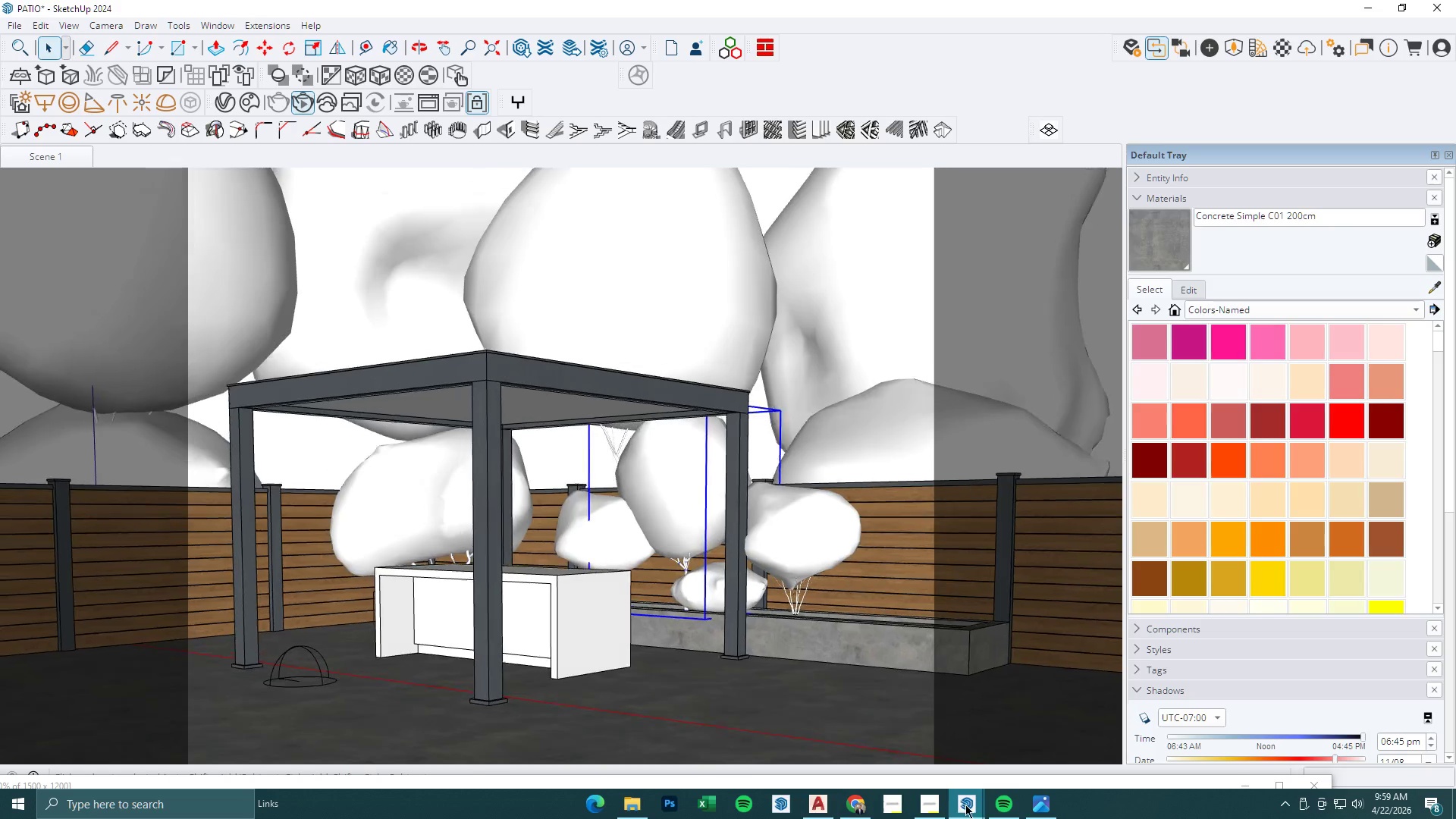 
left_click([944, 754])
 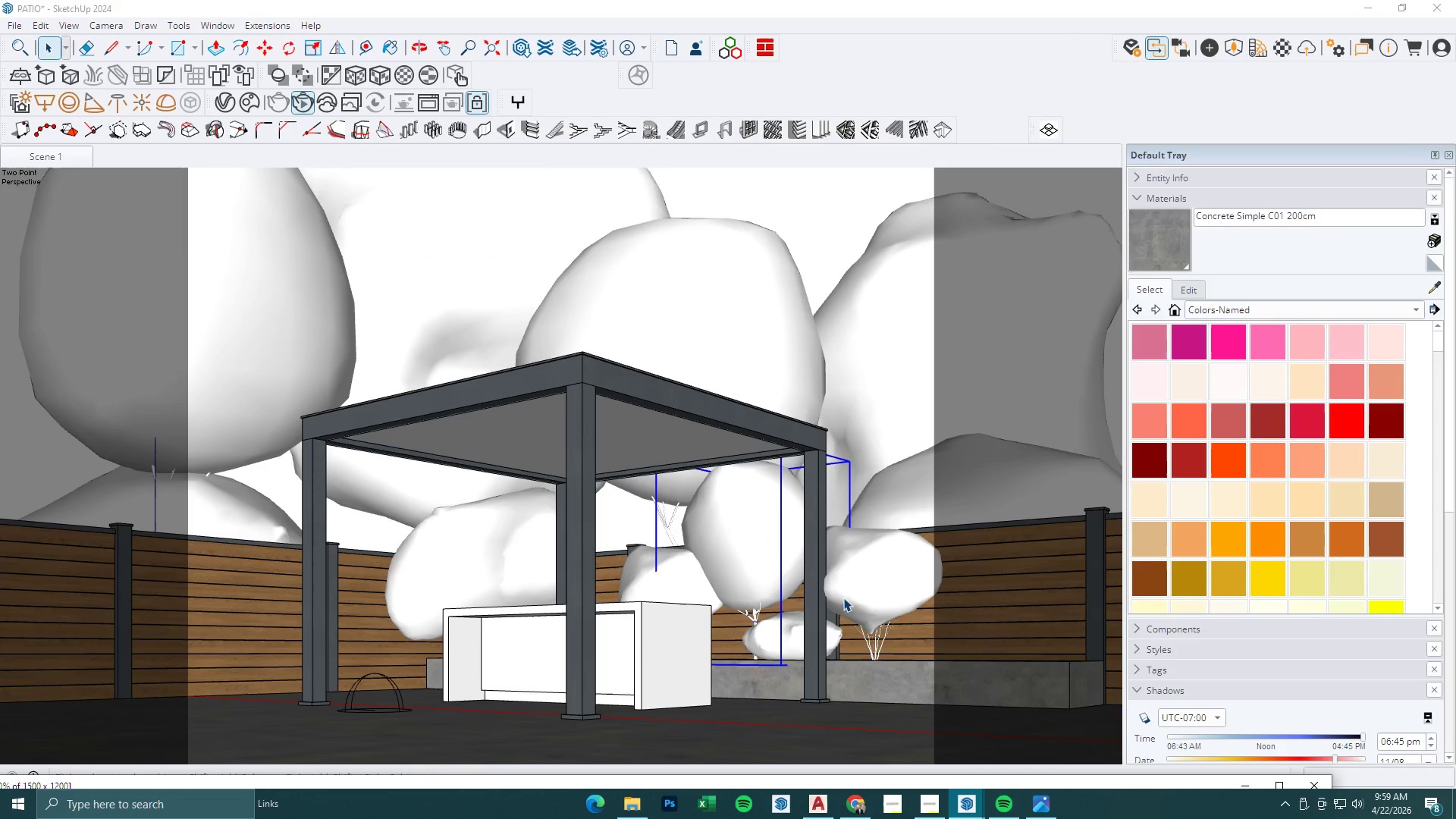 
left_click([968, 802])
 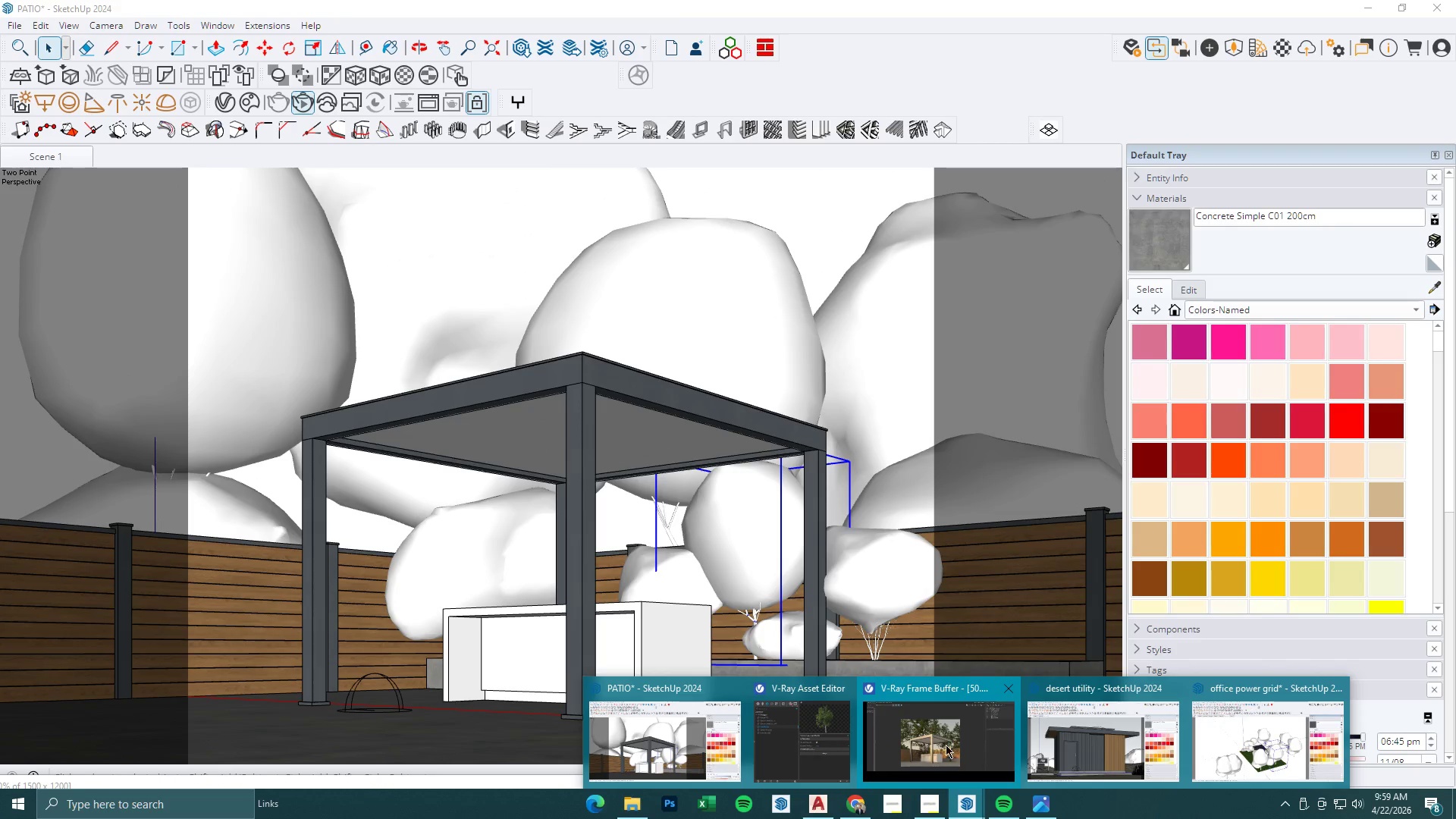 
left_click([931, 742])
 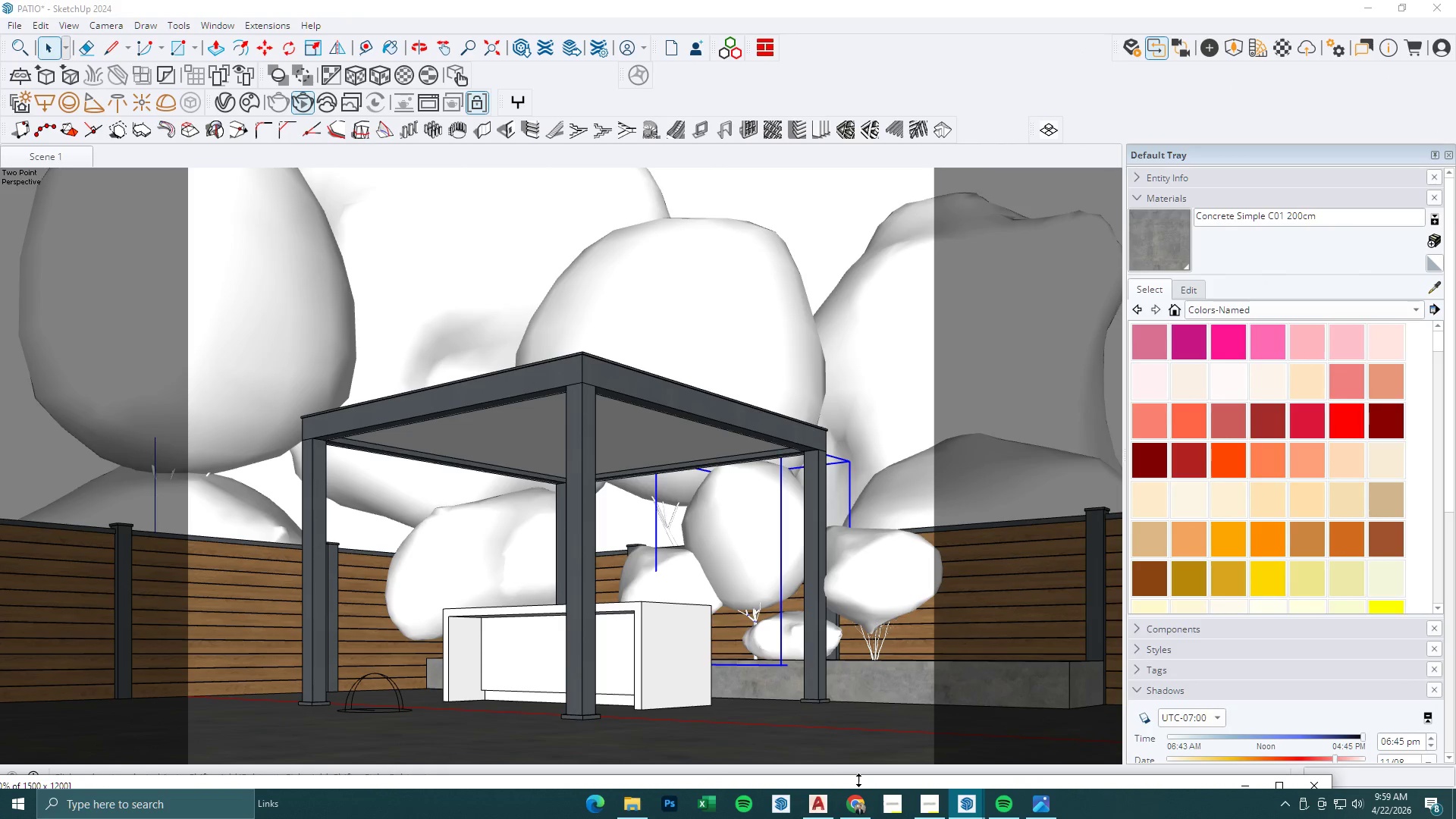 
left_click_drag(start_coordinate=[814, 787], to_coordinate=[921, 108])
 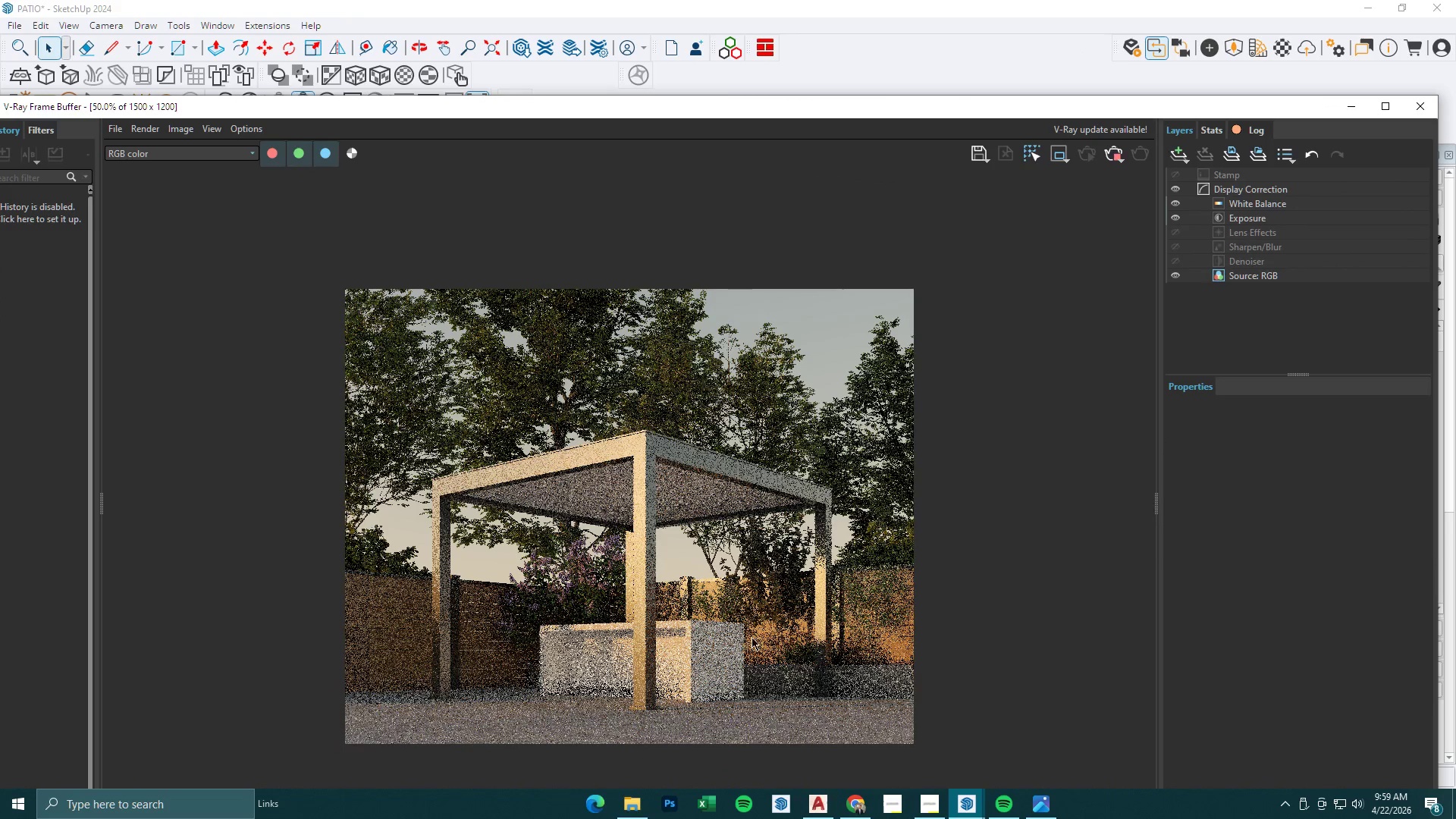 
scroll: coordinate [756, 629], scroll_direction: up, amount: 2.0
 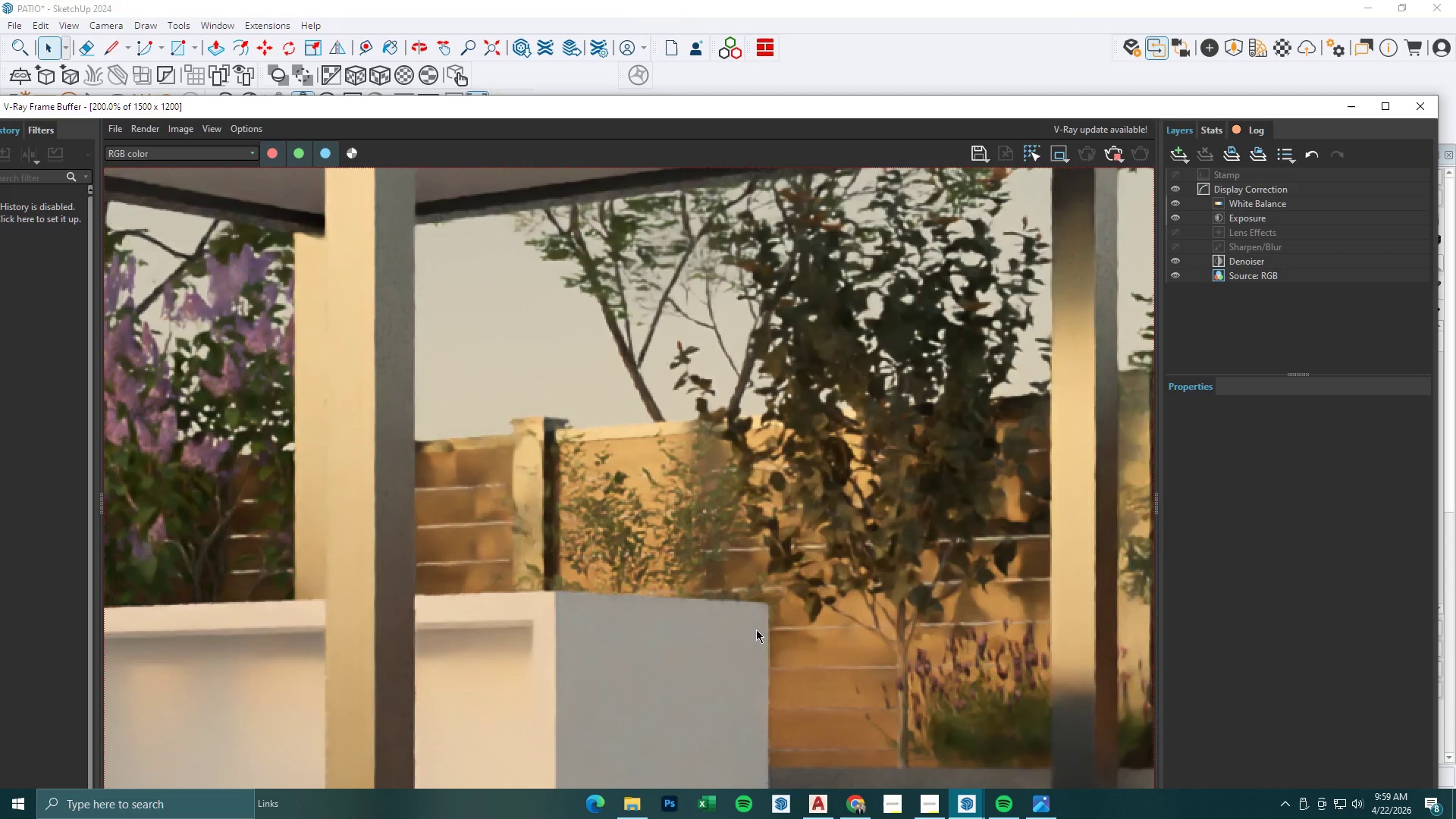 
scroll: coordinate [769, 575], scroll_direction: down, amount: 1.0
 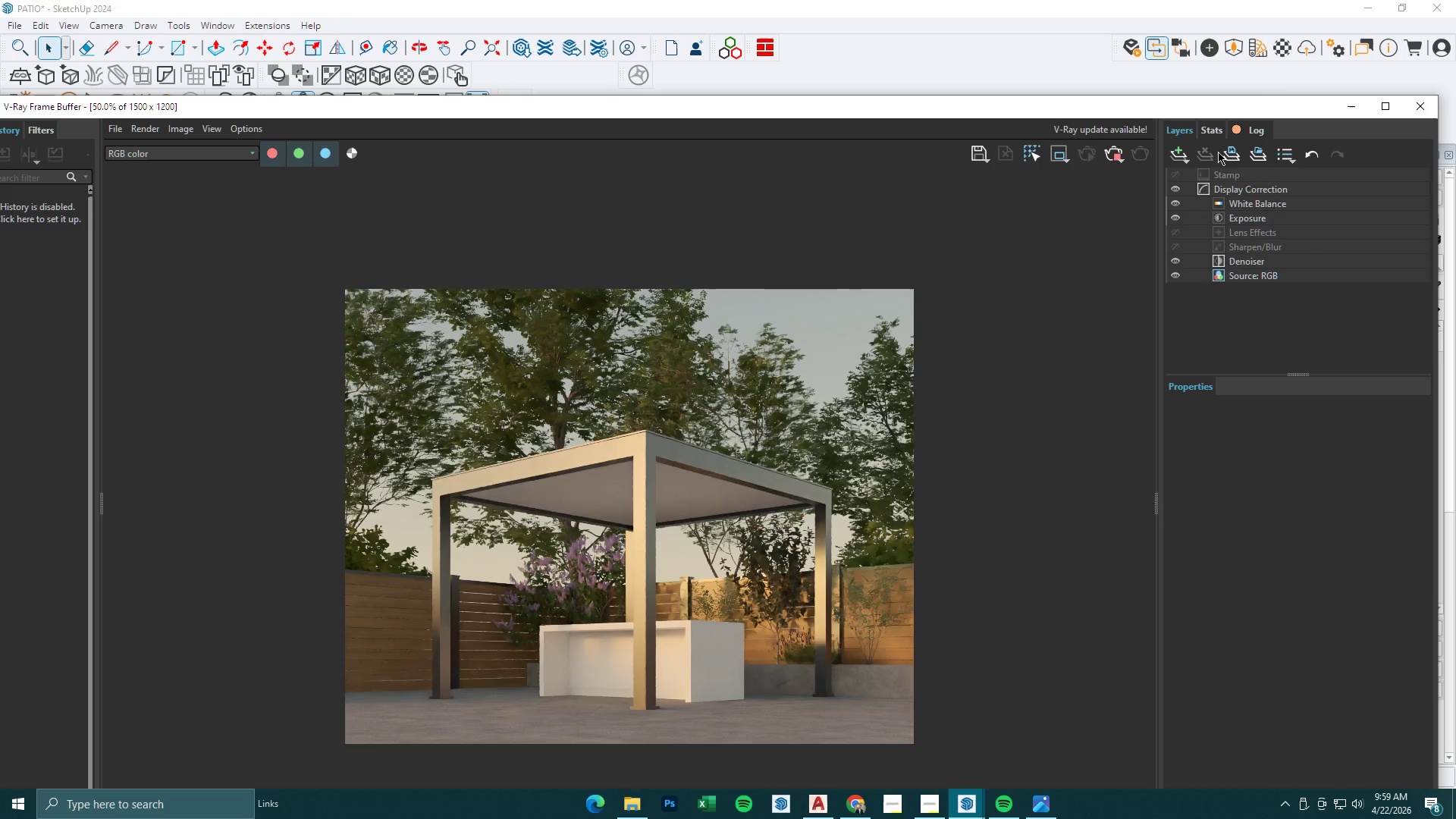 
left_click_drag(start_coordinate=[1338, 105], to_coordinate=[1342, 106])
 